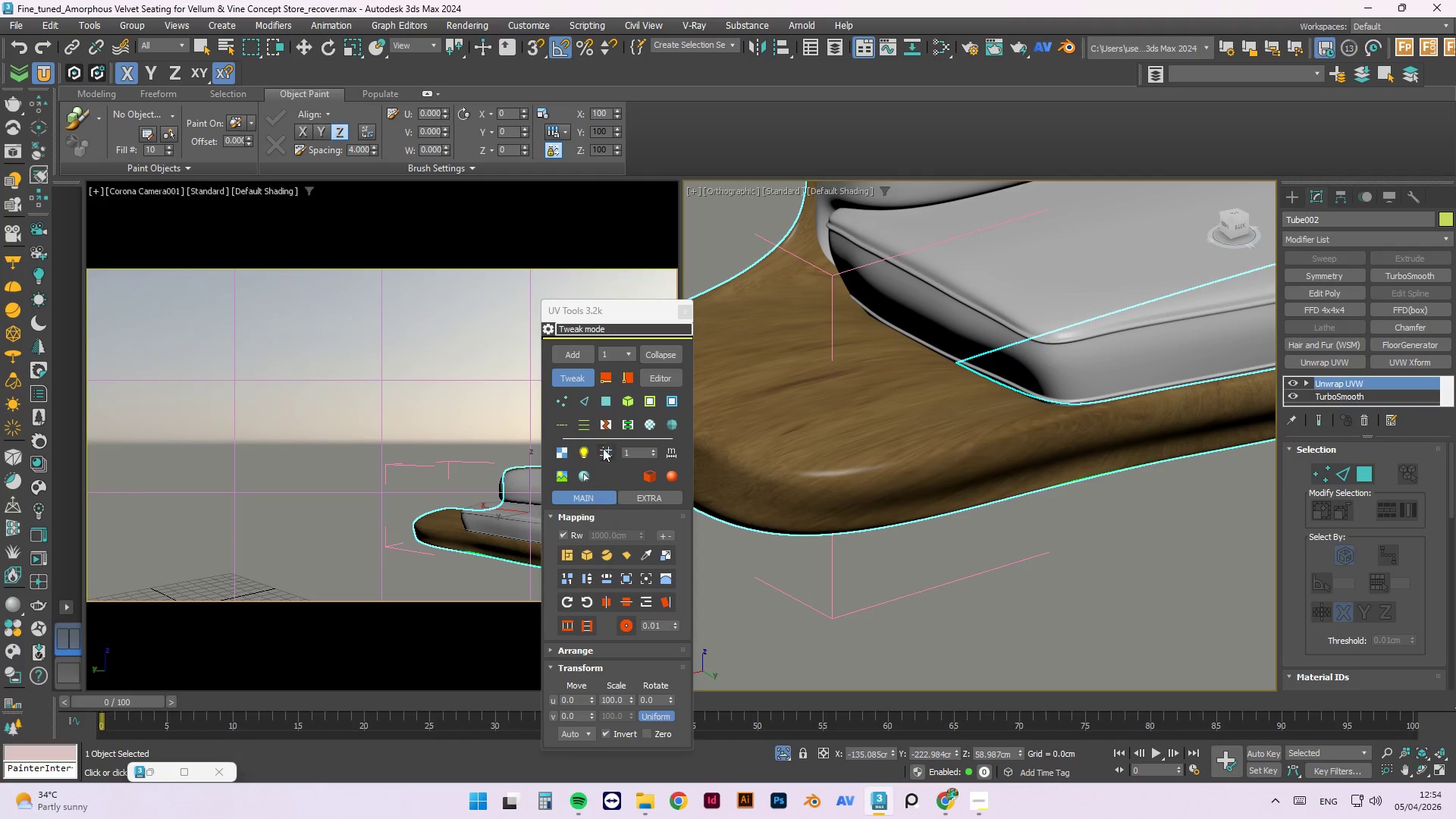 
left_click([610, 399])
 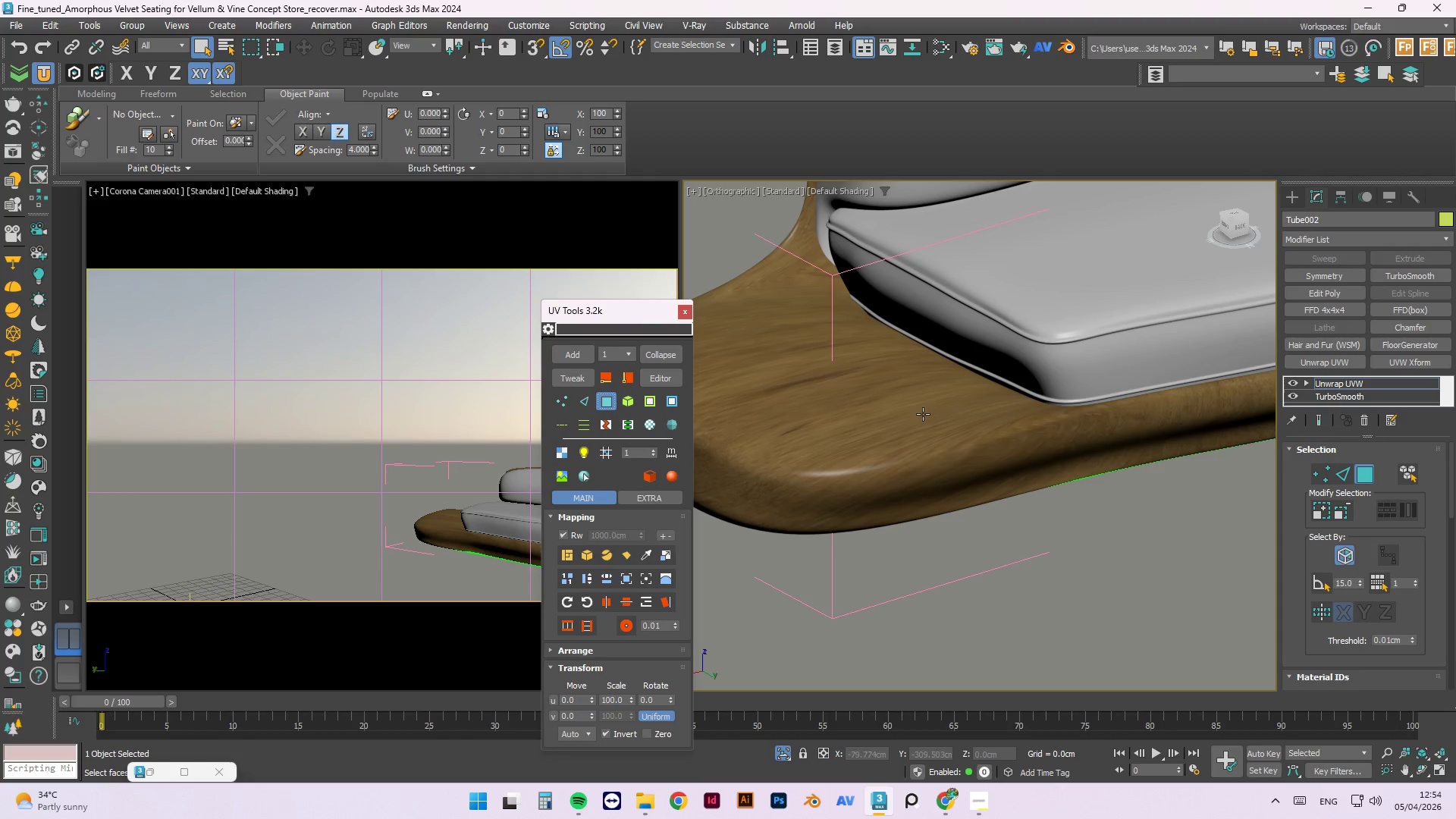 
double_click([923, 414])
 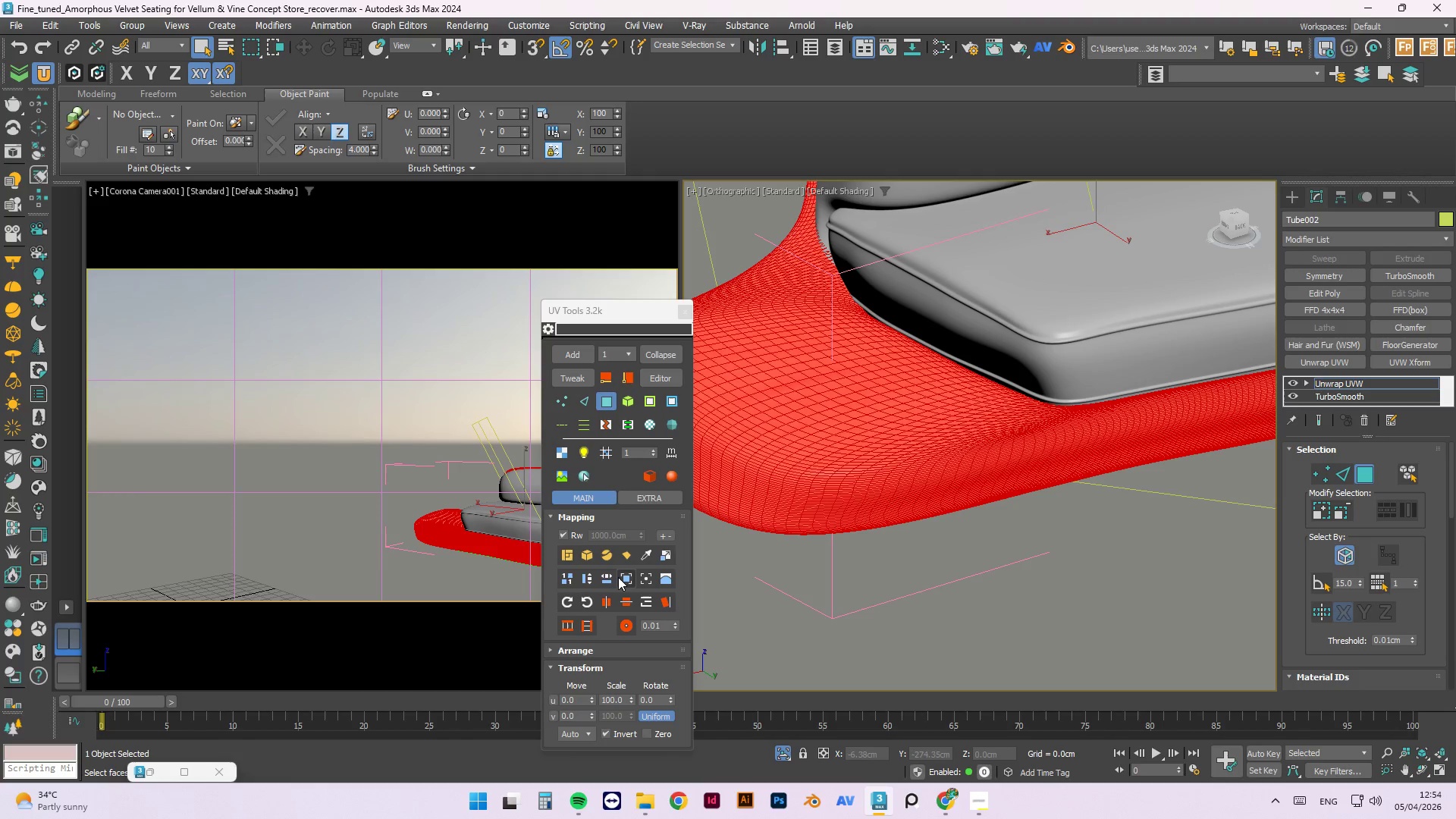 
left_click([626, 555])
 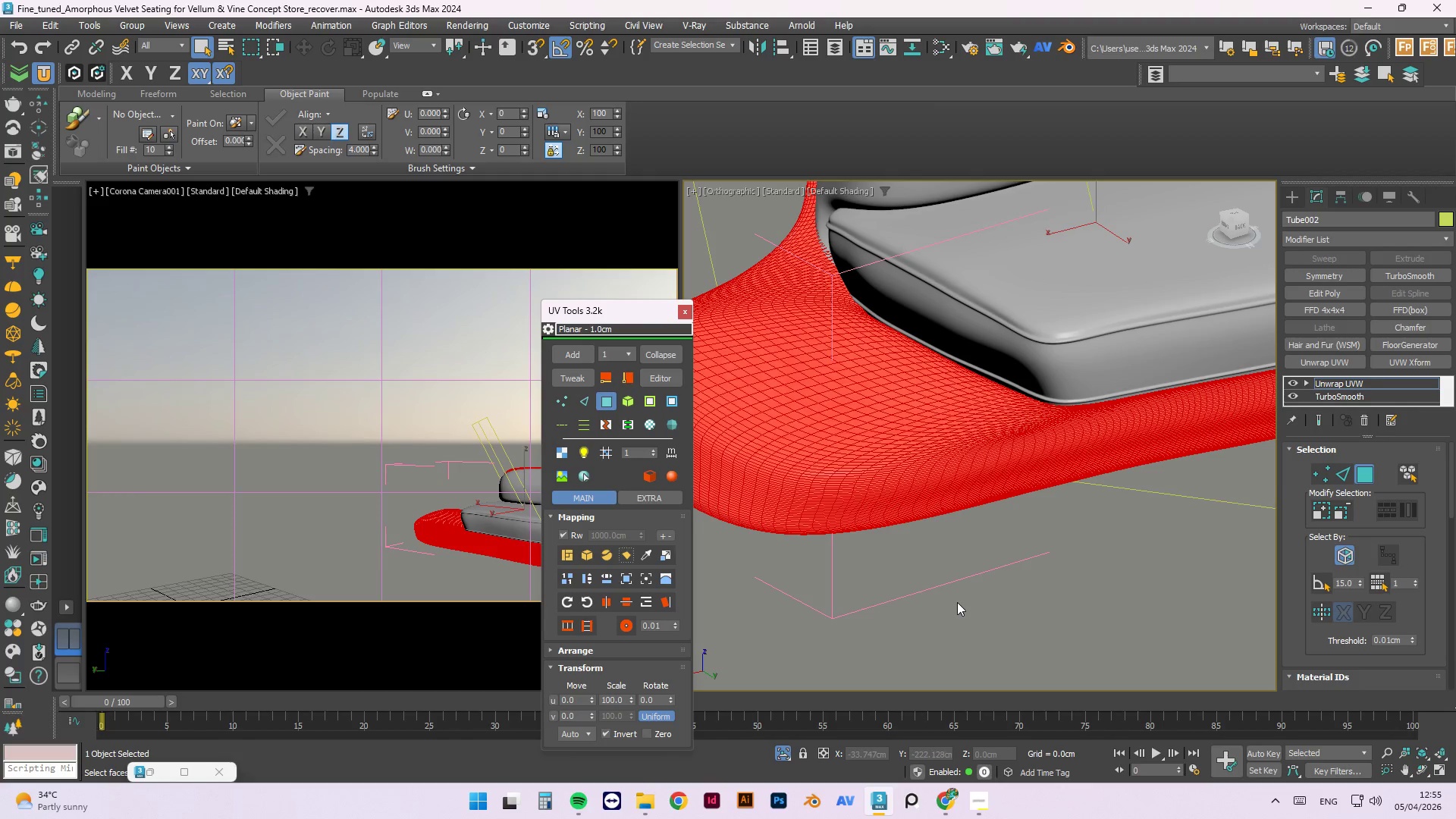 
left_click([1025, 597])
 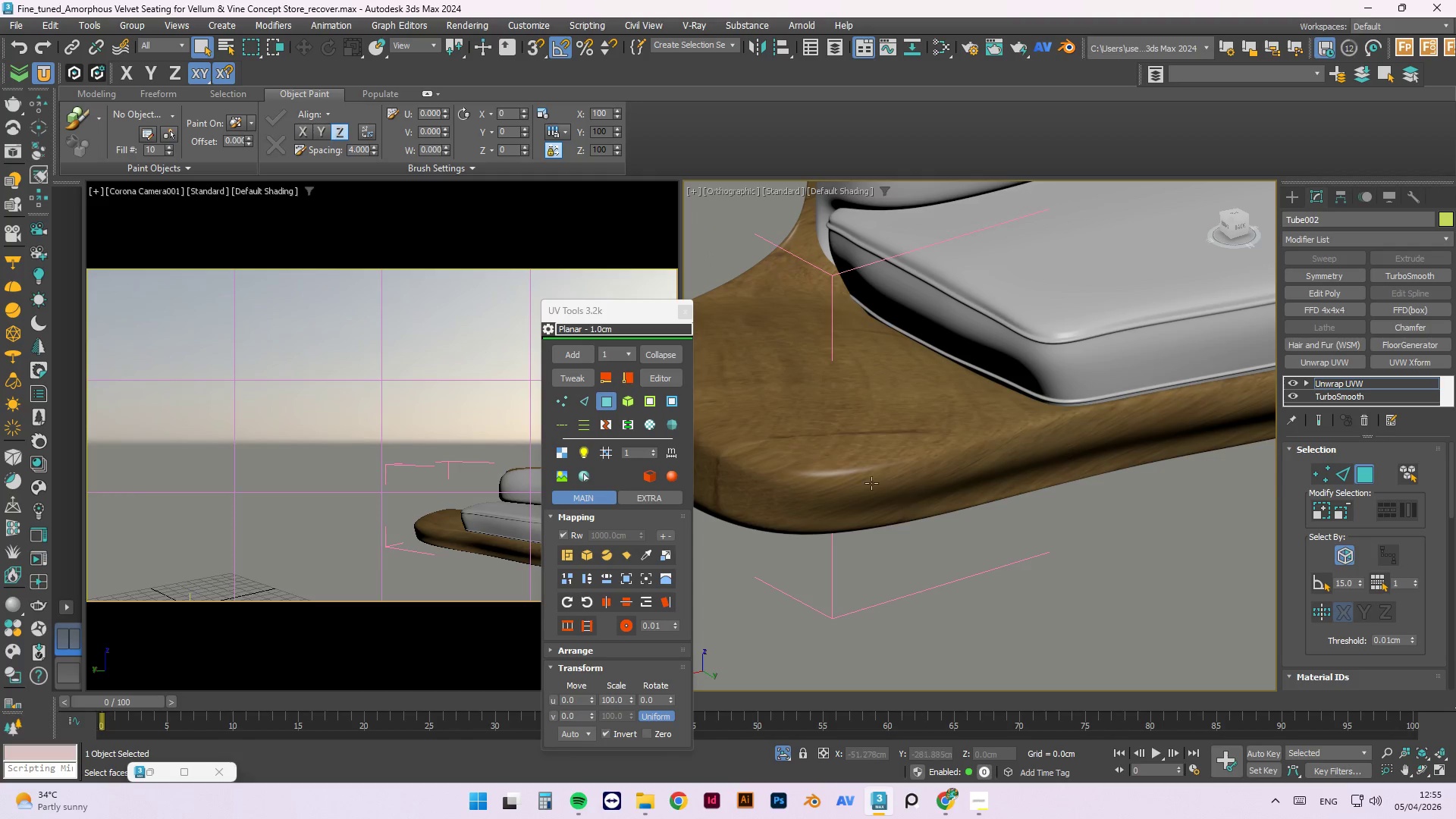 
hold_key(key=AltLeft, duration=1.5)
 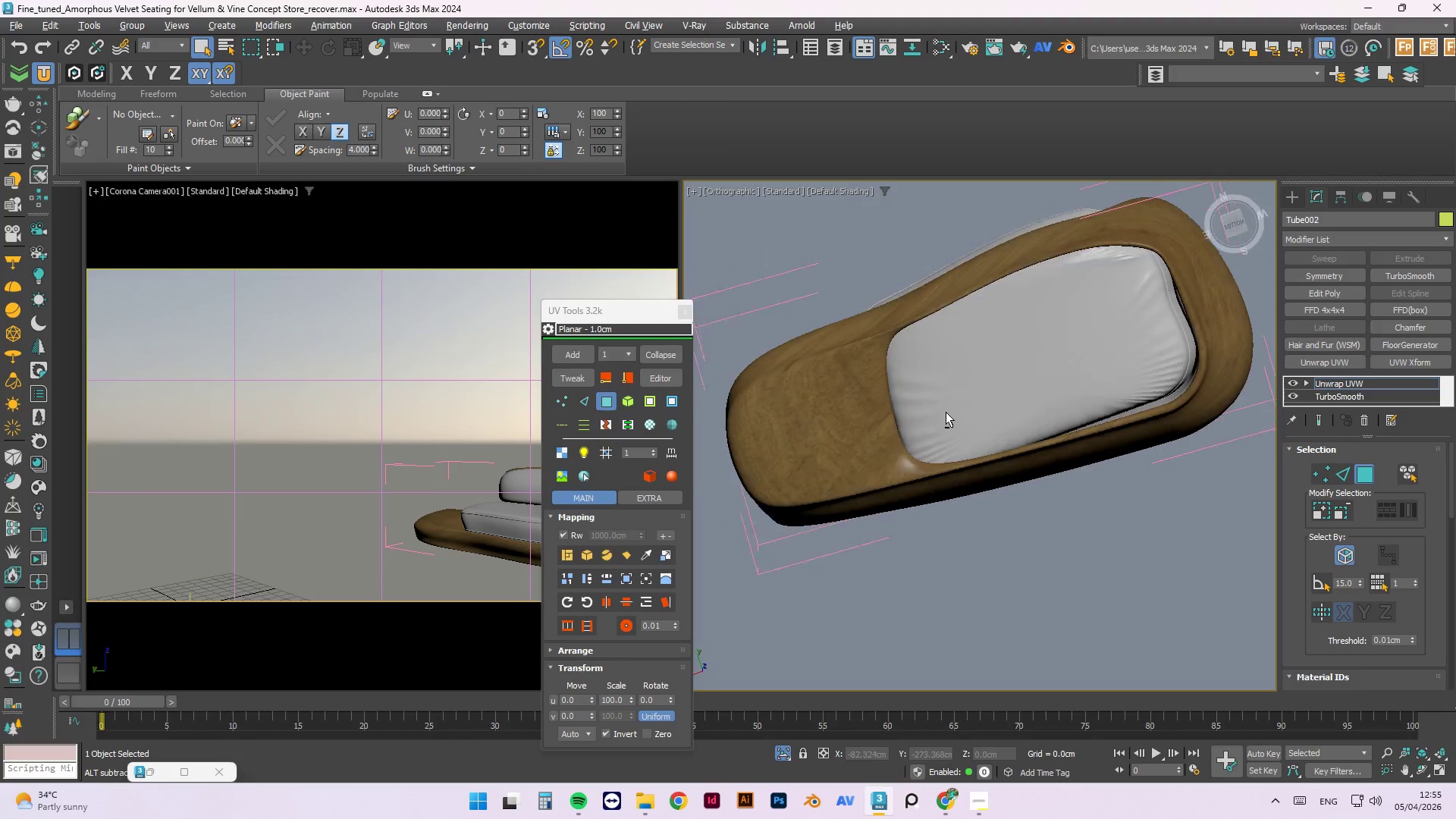 
scroll: coordinate [860, 499], scroll_direction: down, amount: 2.0
 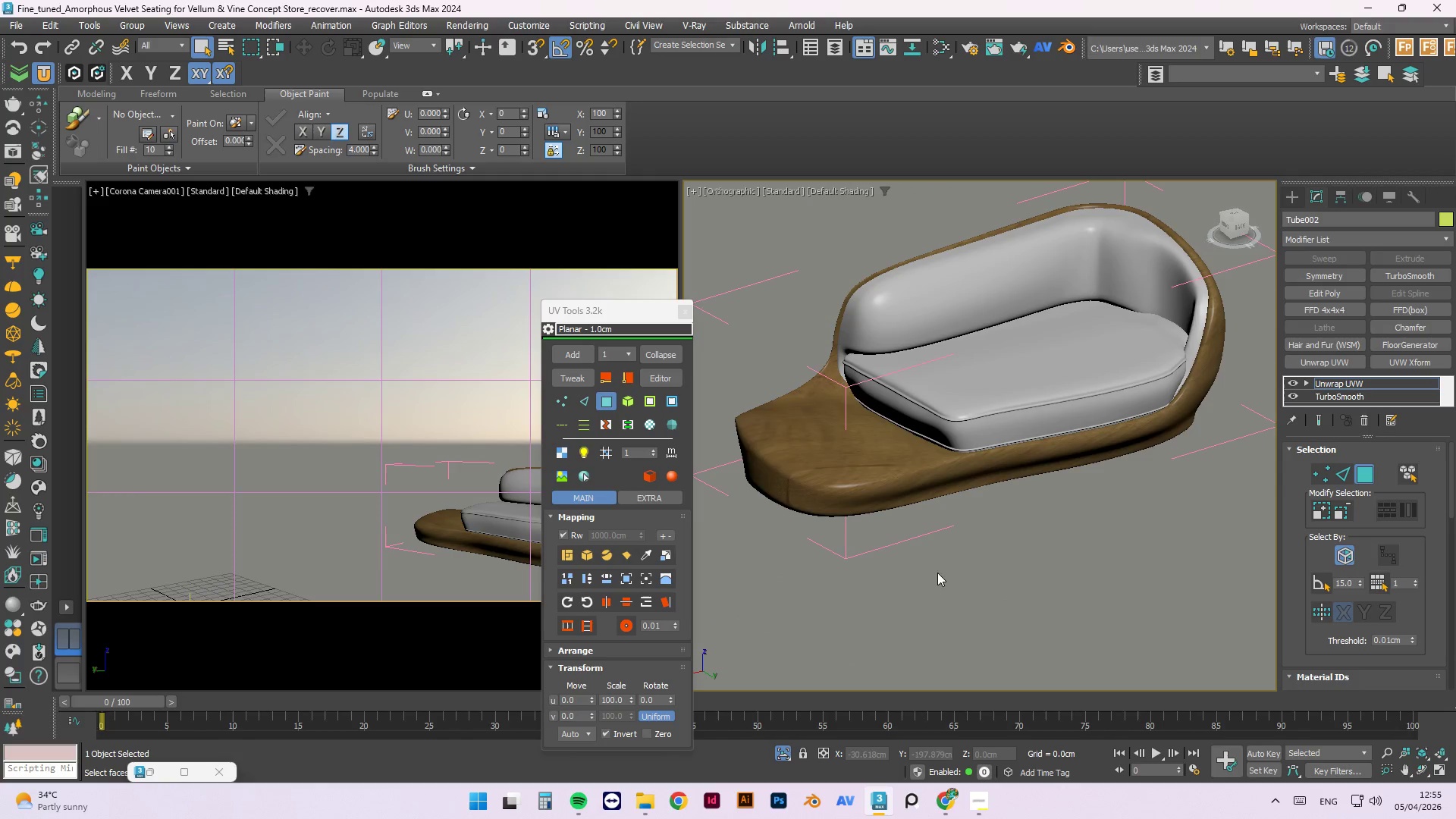 
hold_key(key=AltLeft, duration=1.52)
 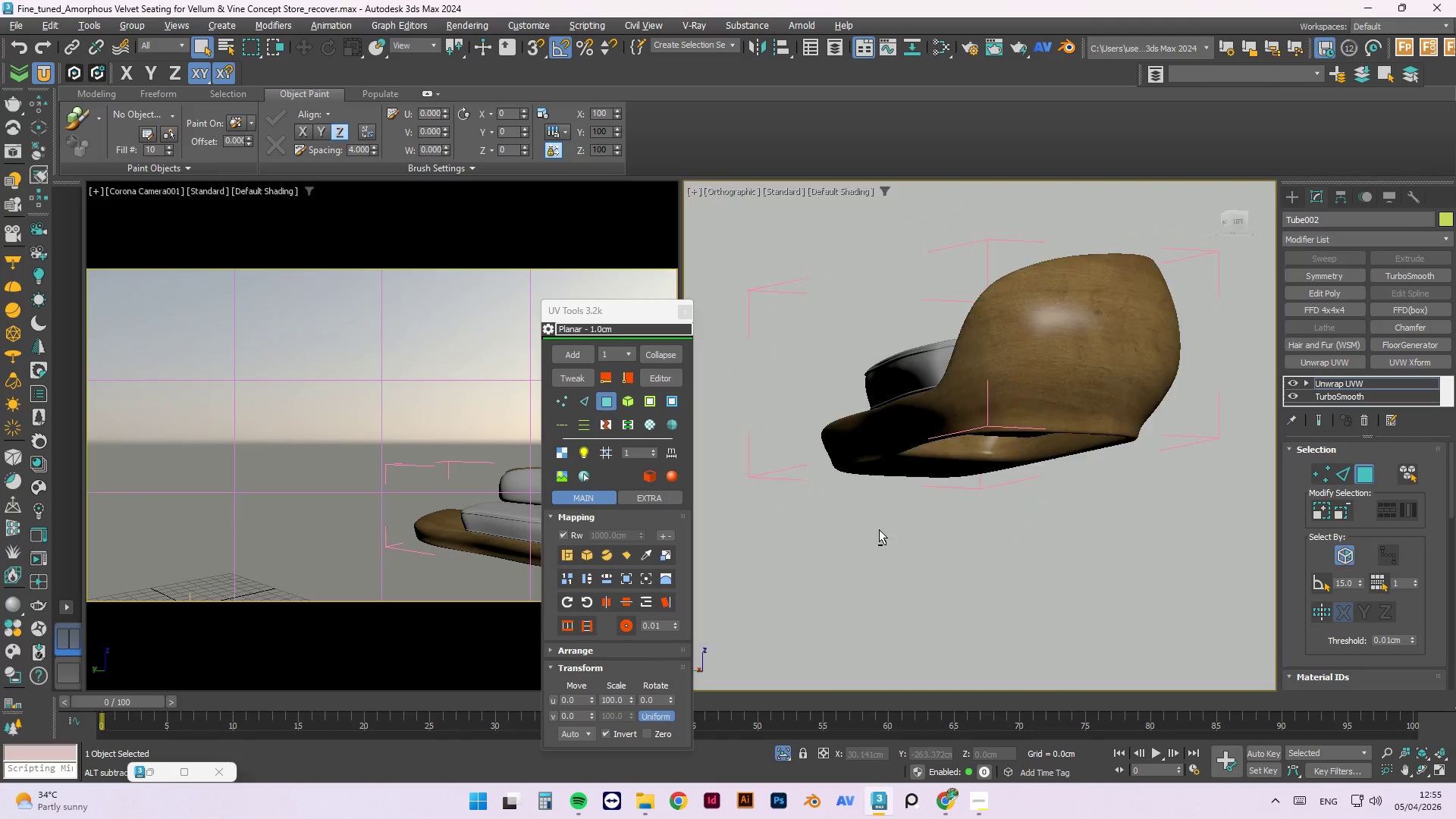 
hold_key(key=AltLeft, duration=1.52)
 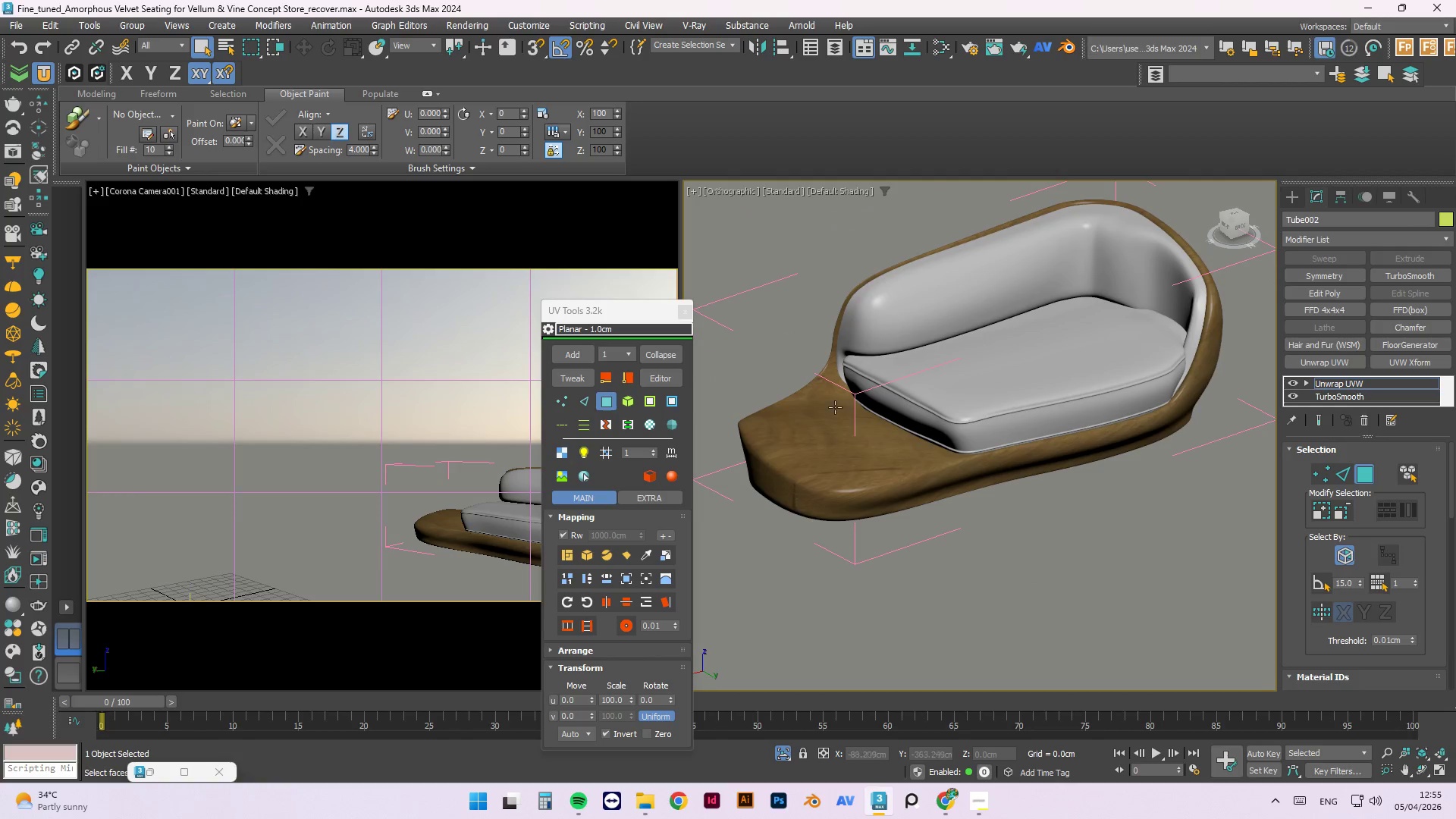 
hold_key(key=AltLeft, duration=0.45)
 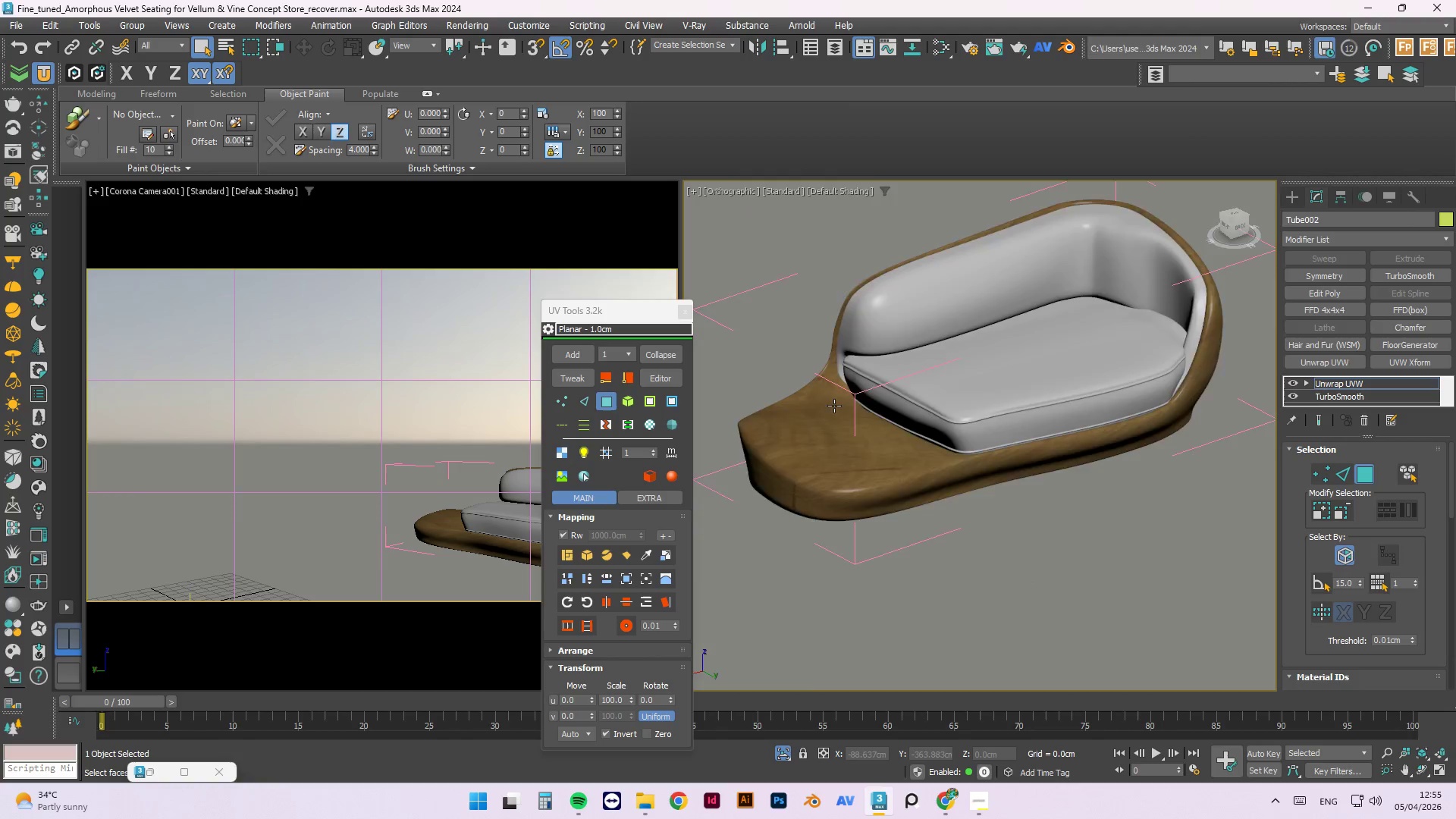 
hold_key(key=AltLeft, duration=1.5)
 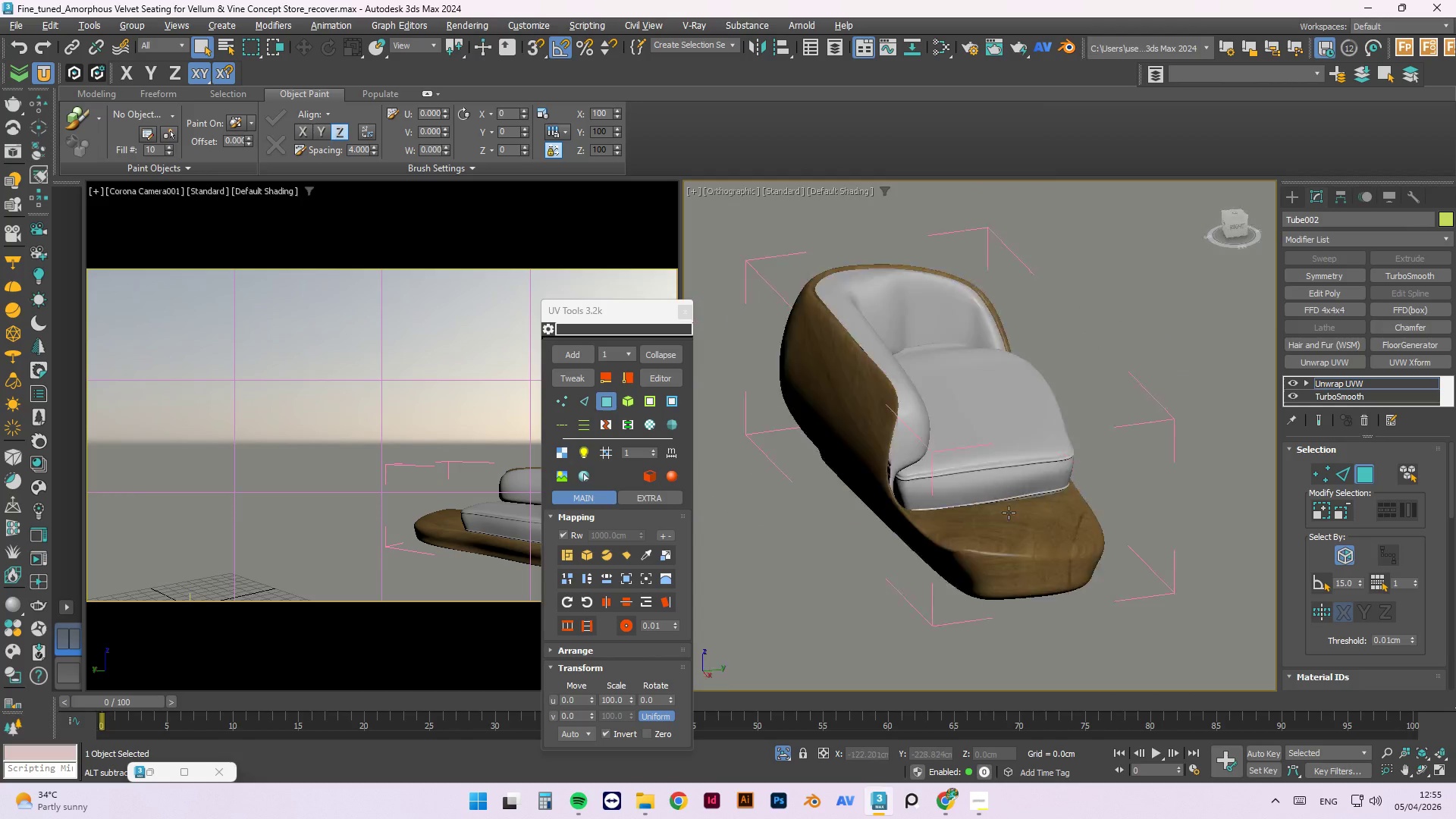 
scroll: coordinate [759, 512], scroll_direction: none, amount: 0.0
 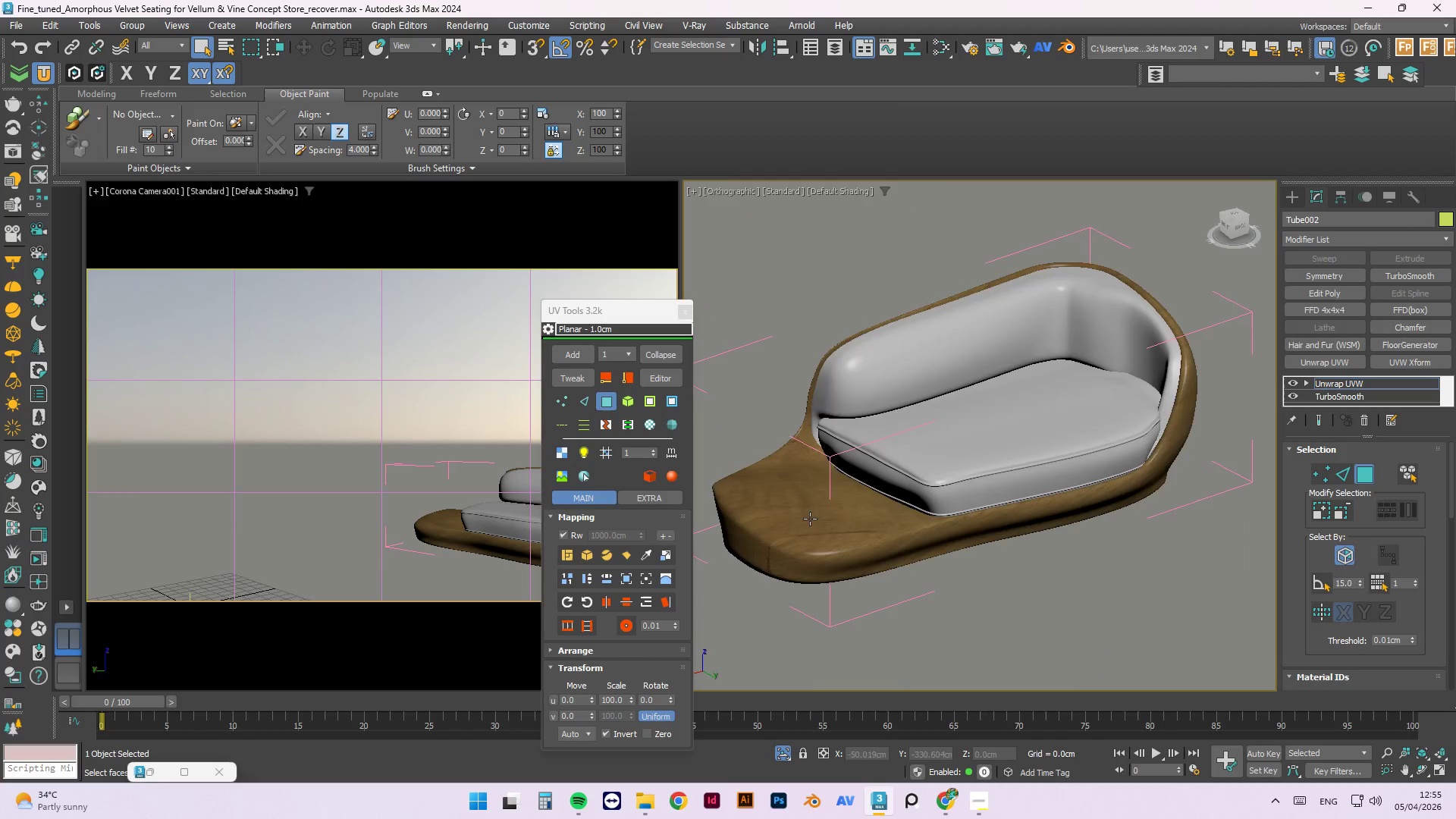 
hold_key(key=AltLeft, duration=1.51)
 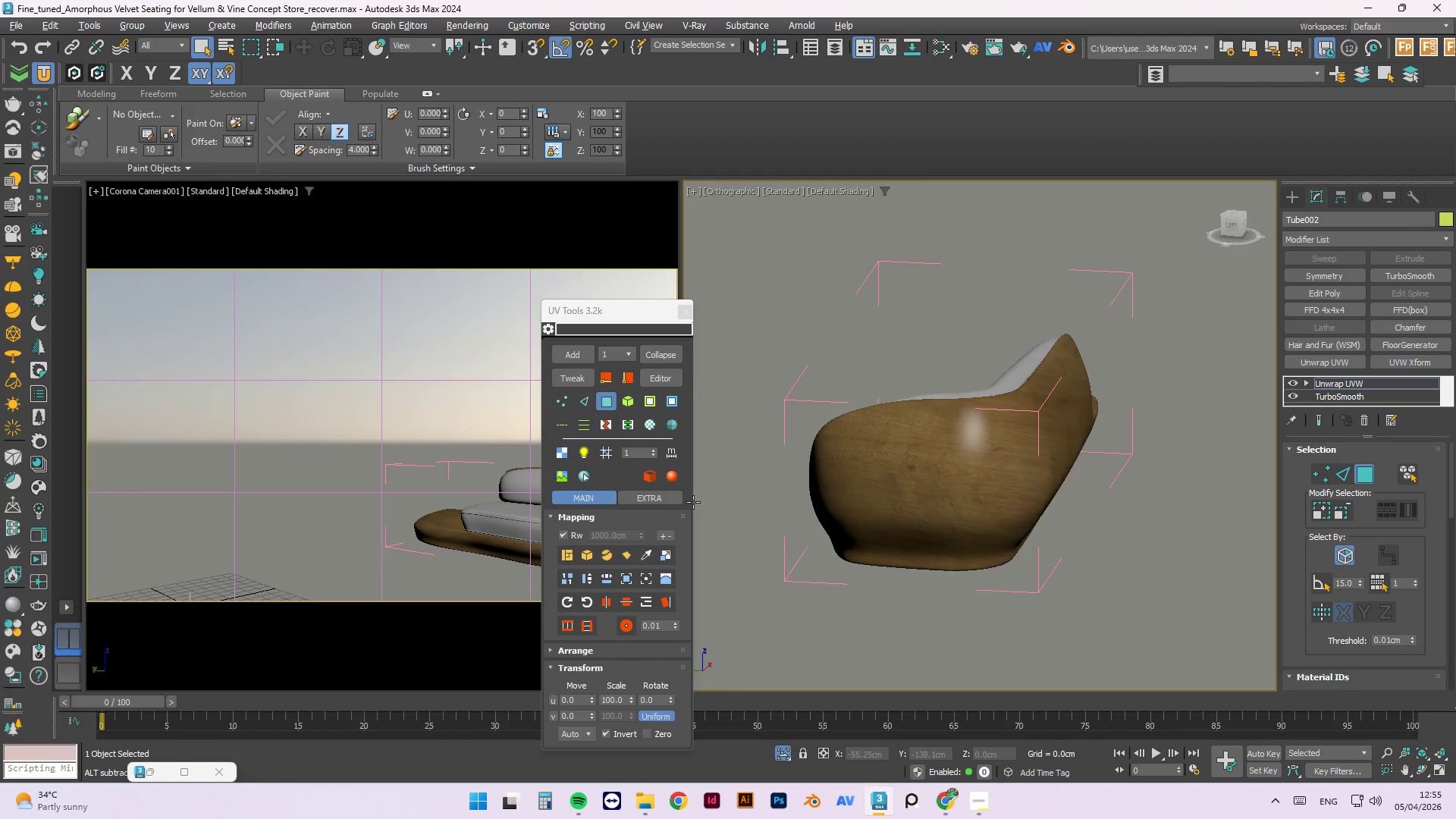 
hold_key(key=AltLeft, duration=1.5)
 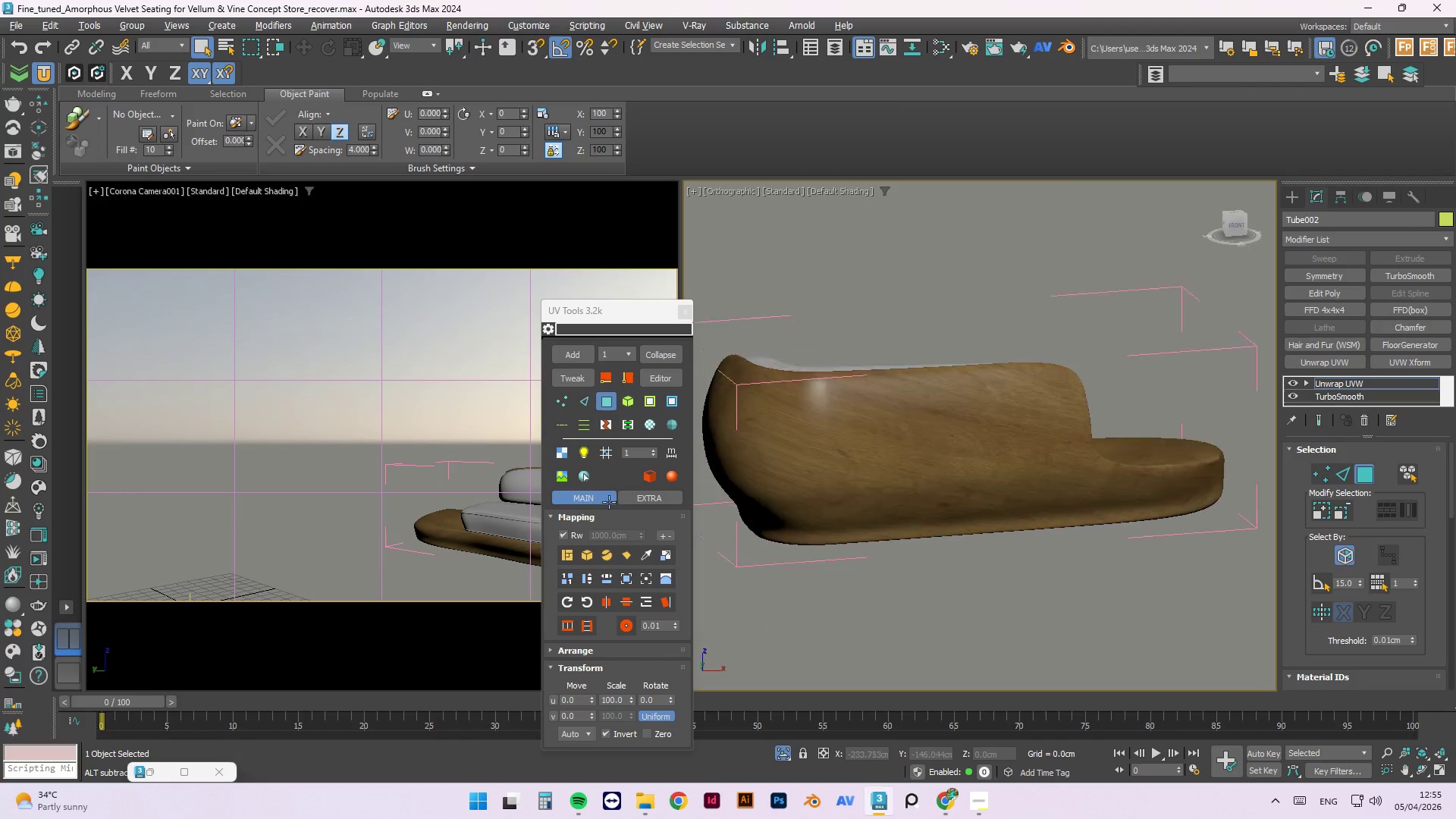 
hold_key(key=AltLeft, duration=0.84)
 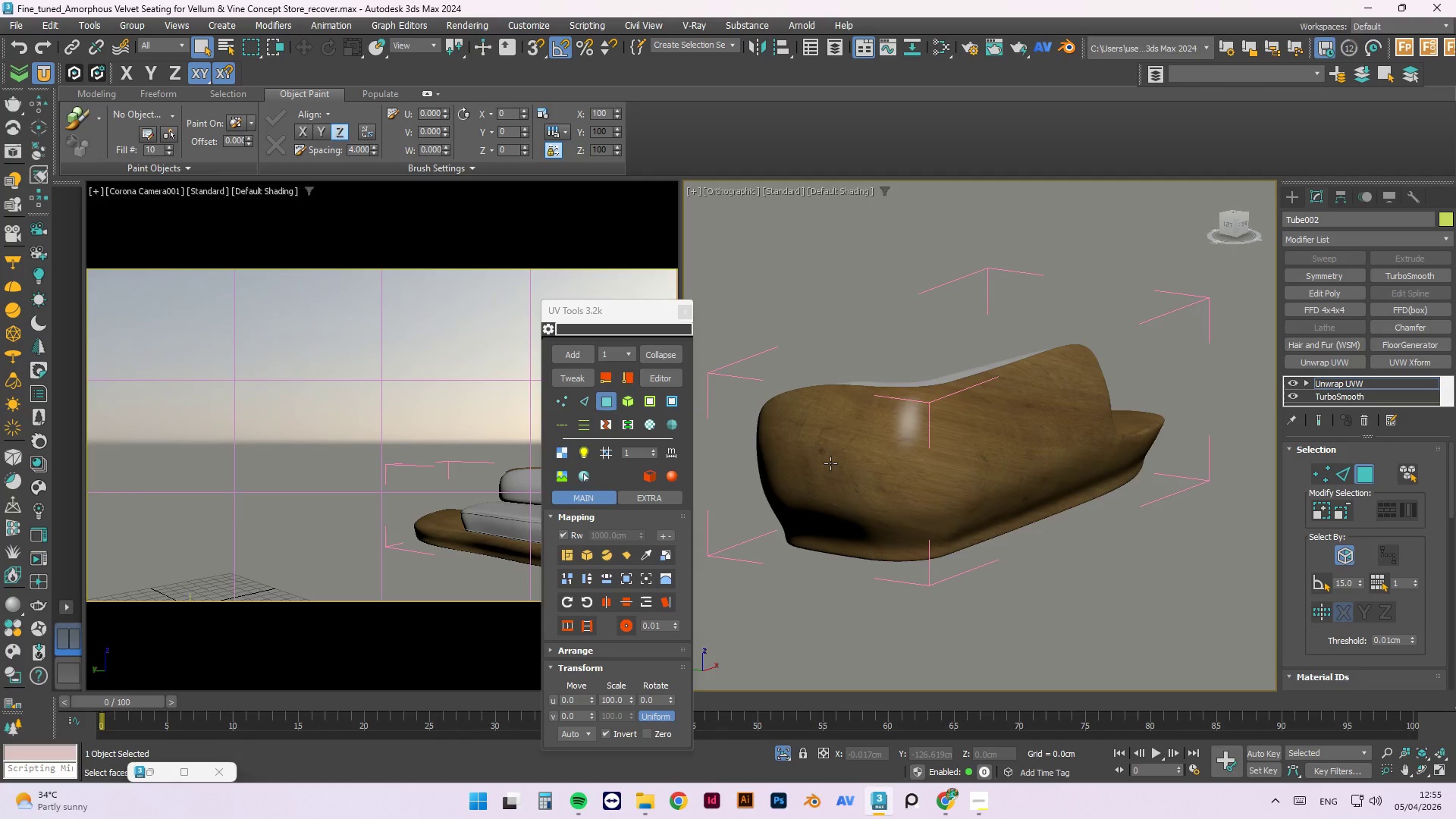 
double_click([830, 463])
 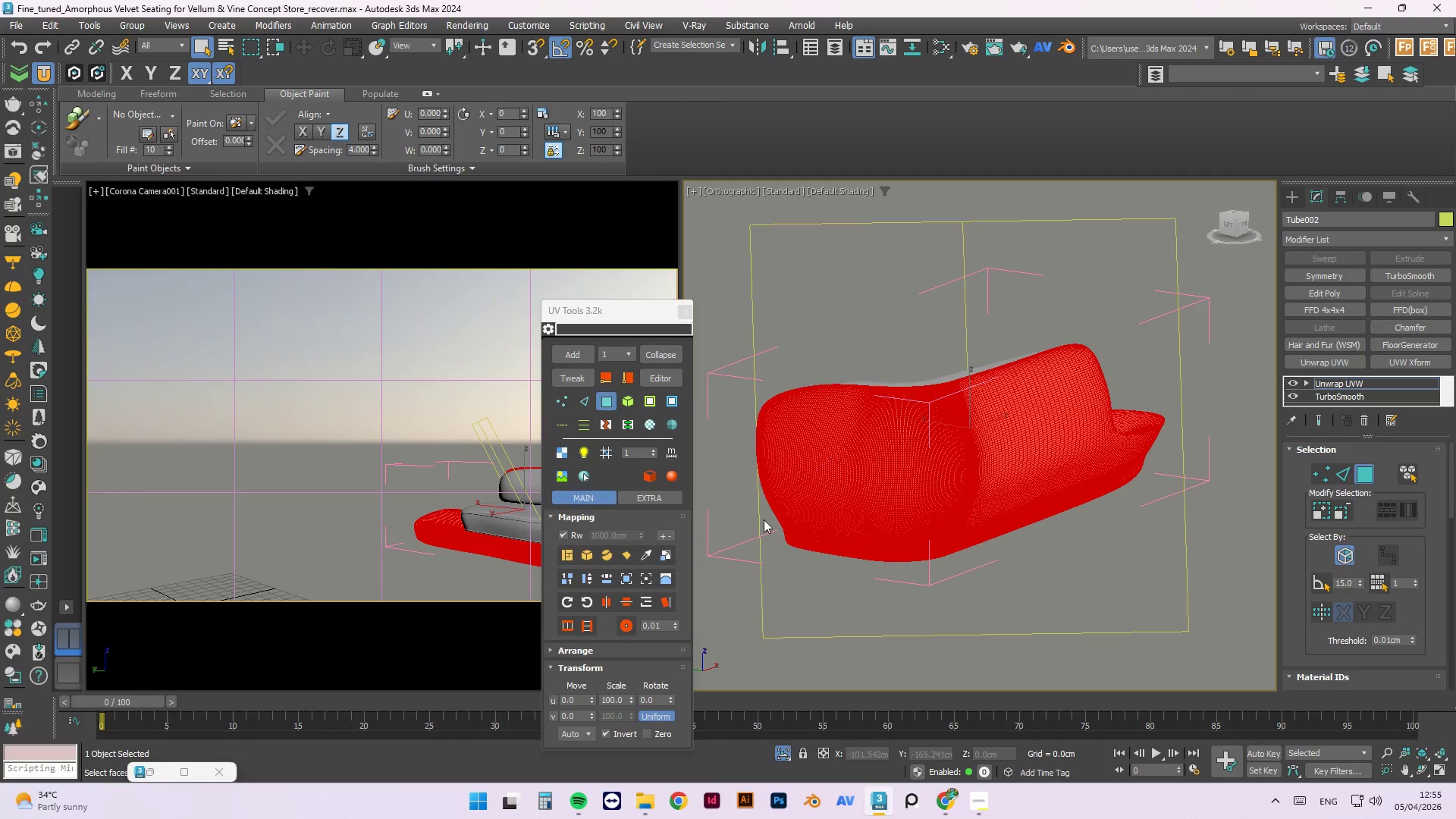 
hold_key(key=AltLeft, duration=1.5)
 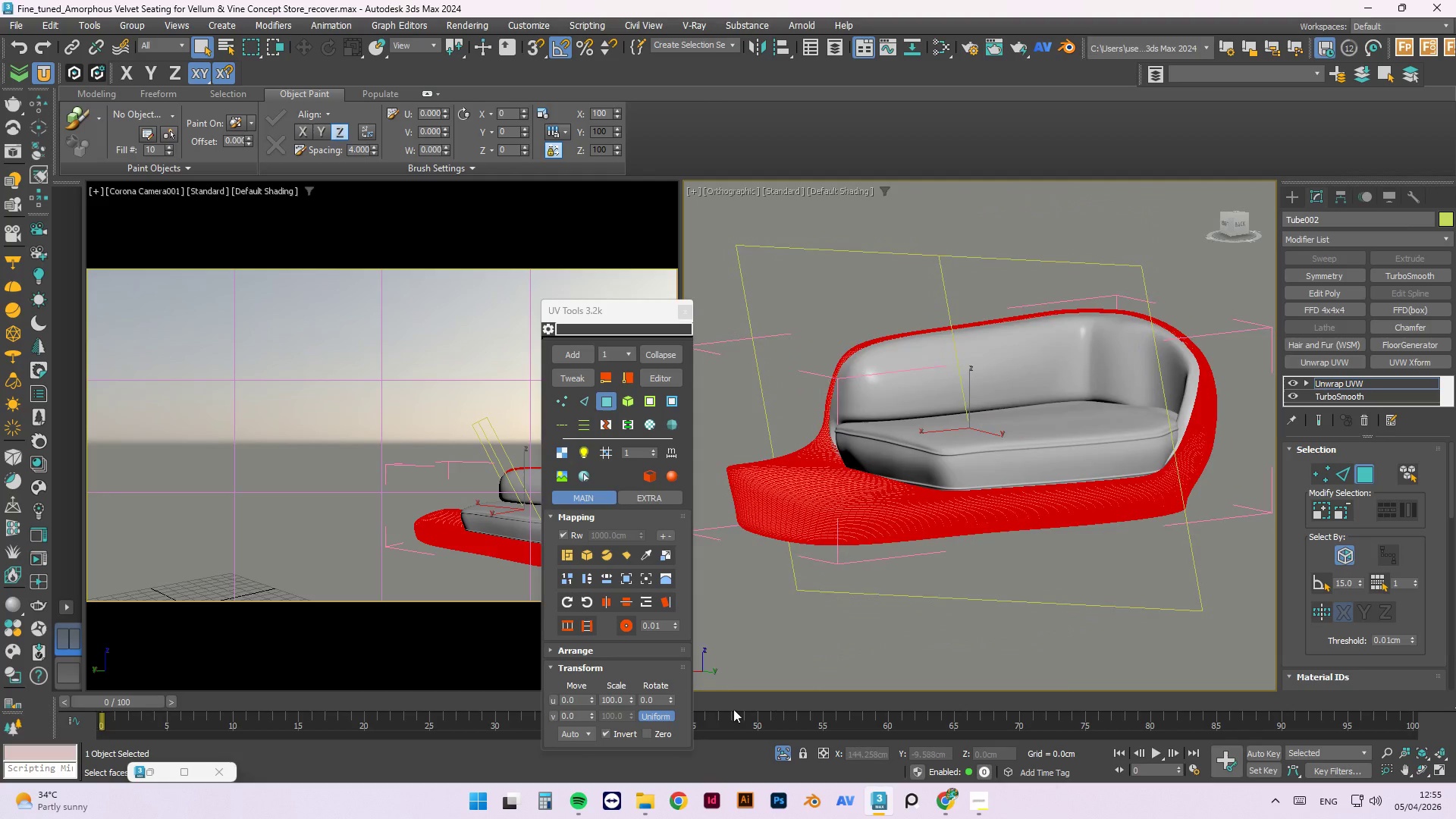 
hold_key(key=AltLeft, duration=0.33)
 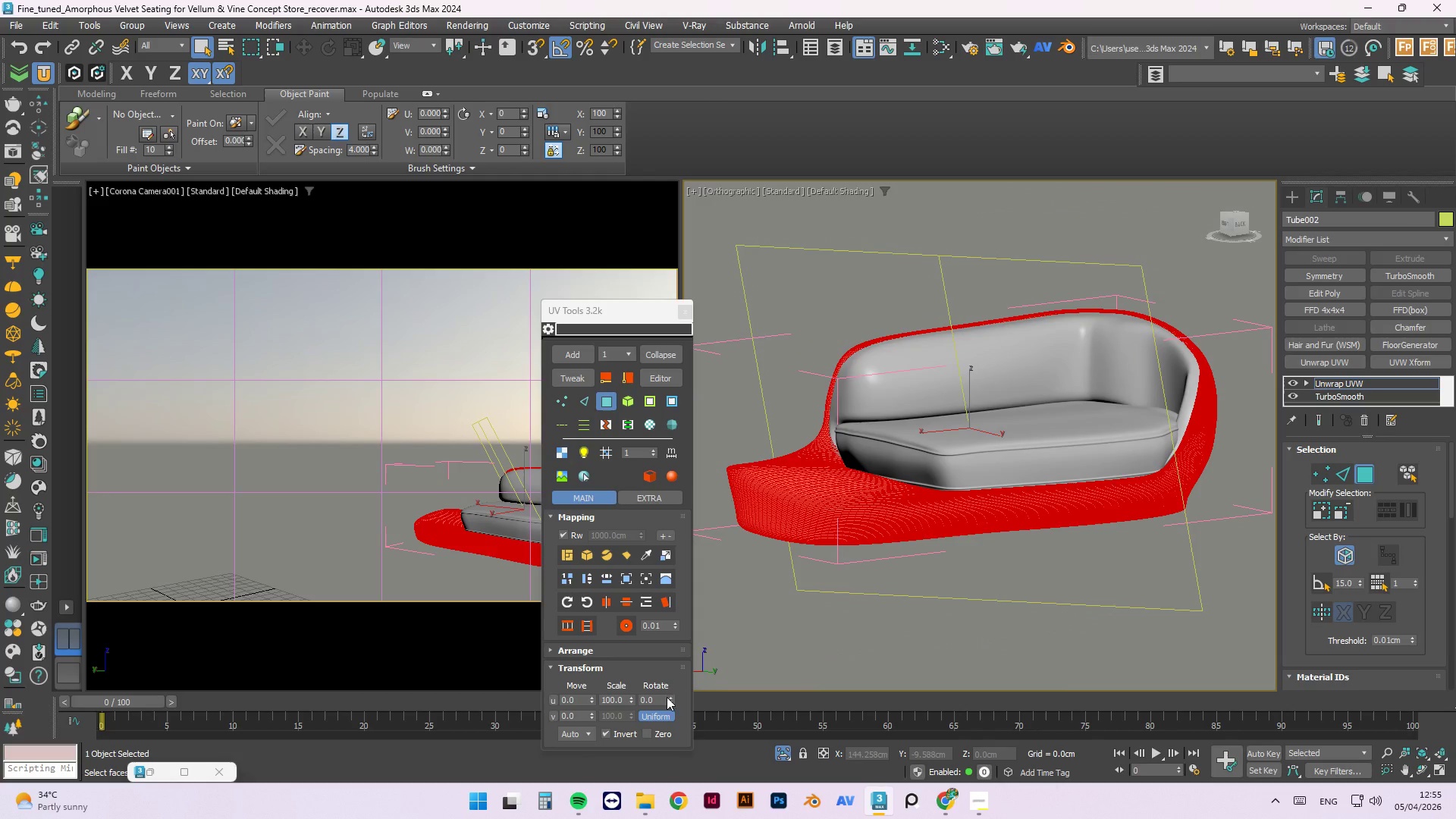 
hold_key(key=AltLeft, duration=5.81)
left_click_drag(start_coordinate=[663, 694], to_coordinate=[602, 700])
 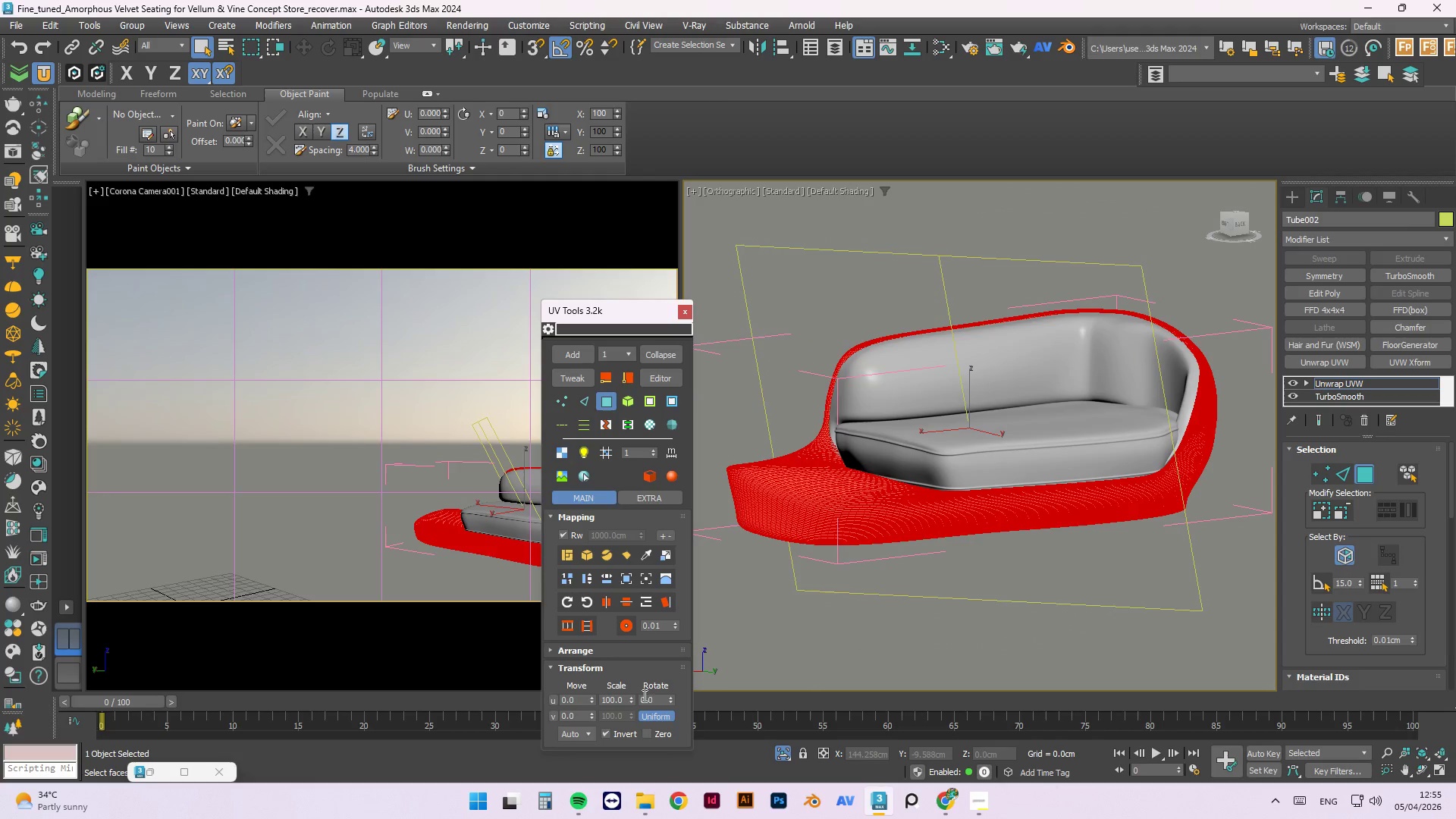 
left_click_drag(start_coordinate=[657, 700], to_coordinate=[618, 701])
 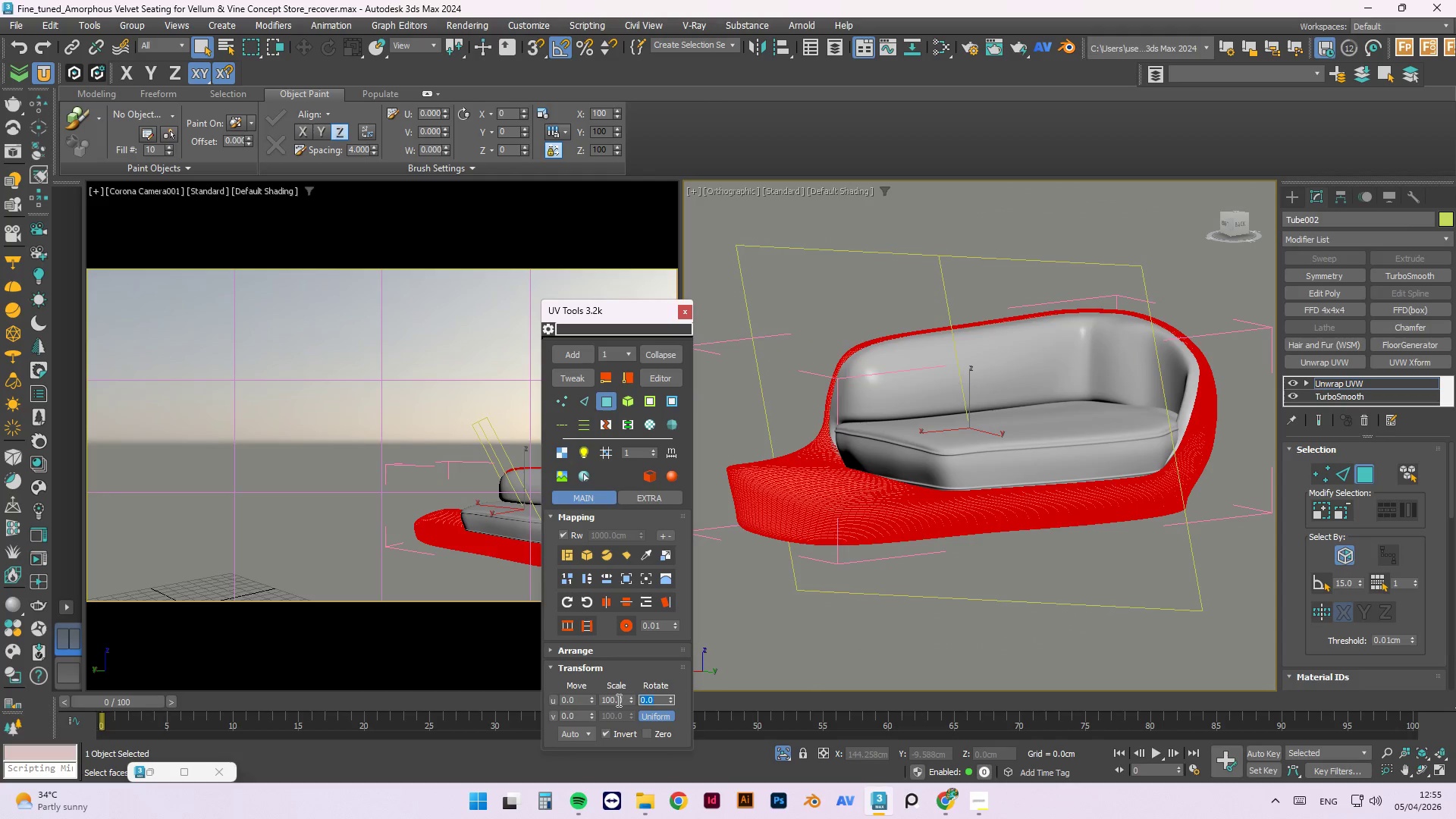 
key(Numpad4)
 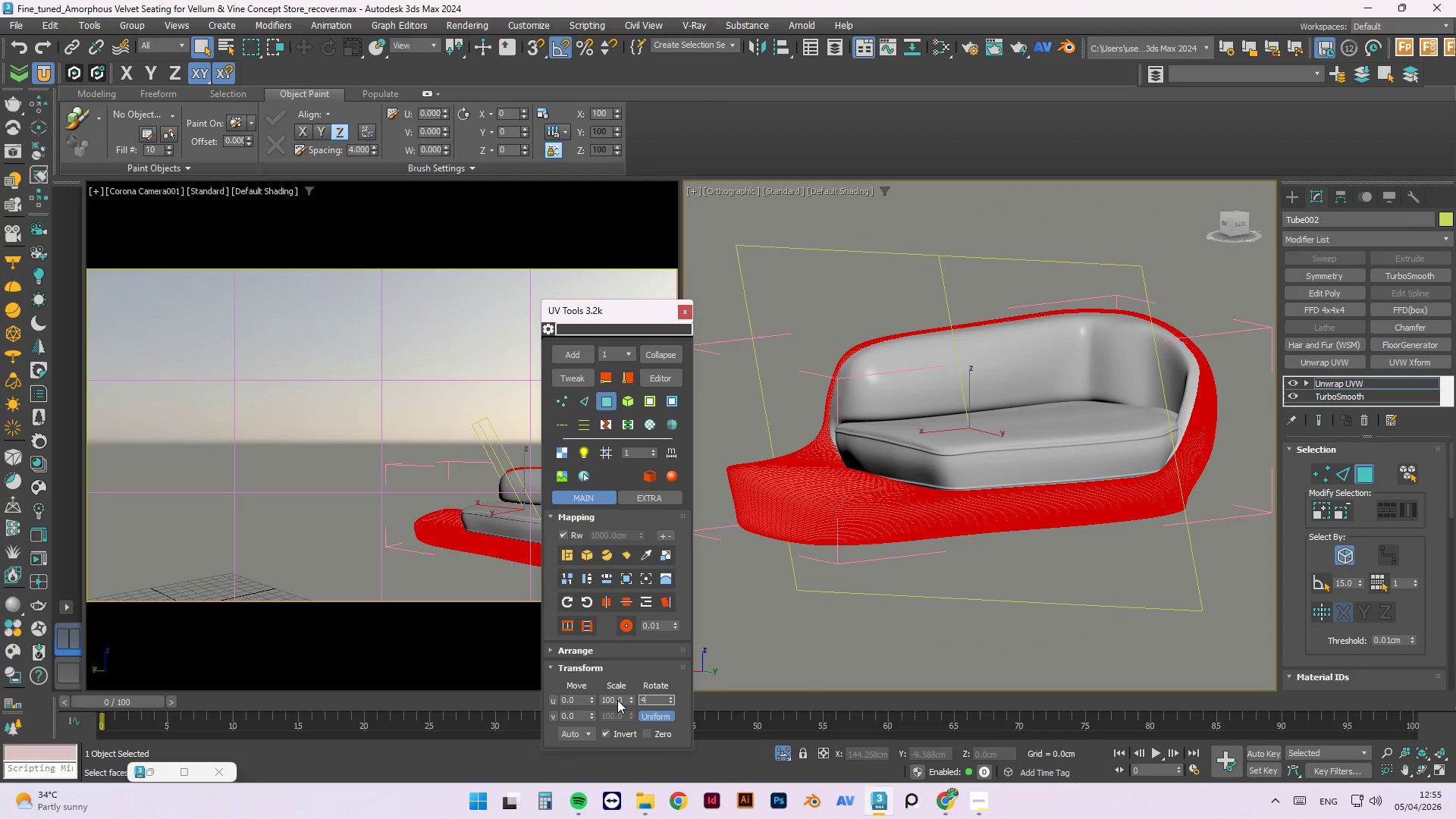 
key(Numpad5)
 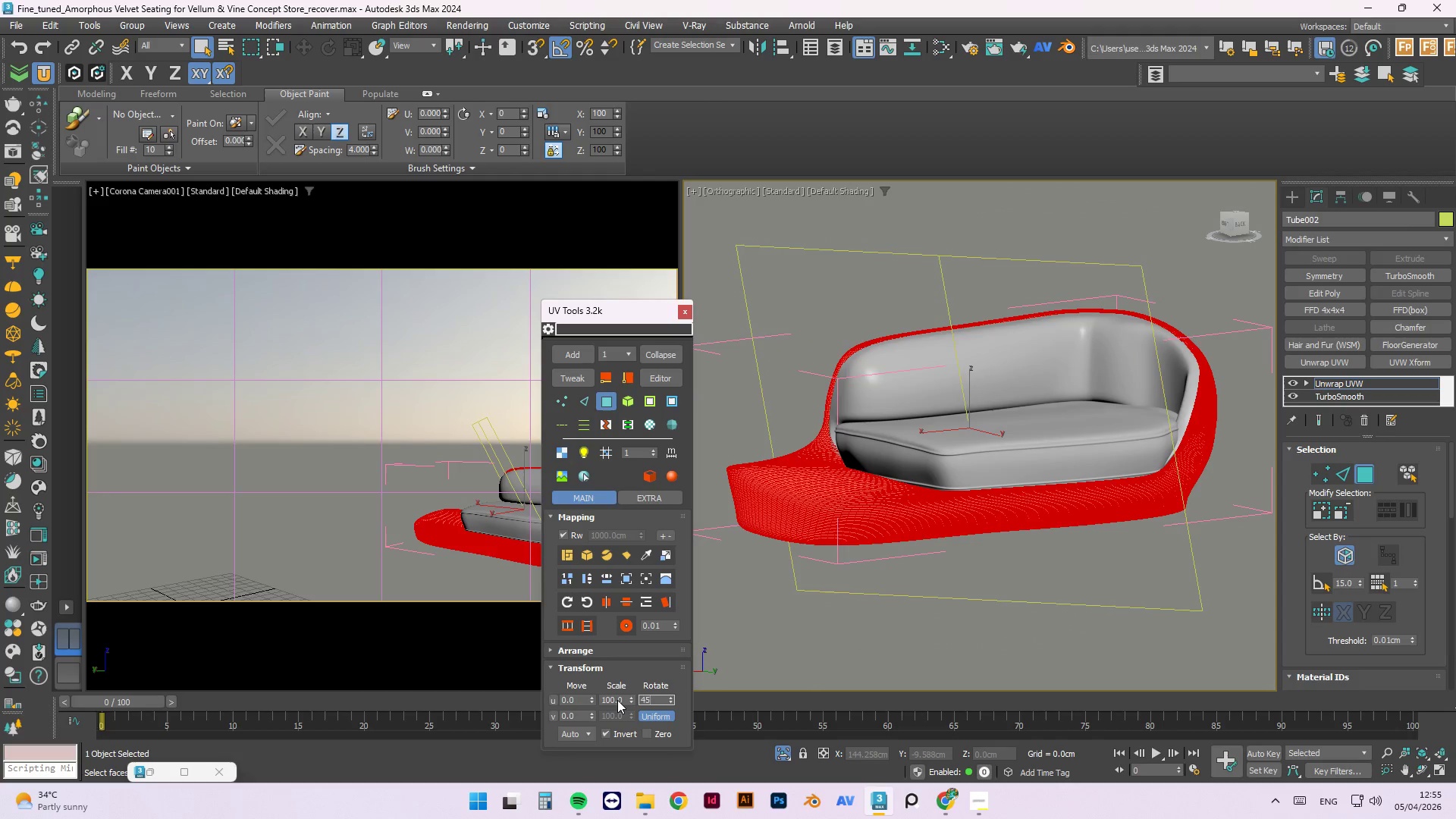 
key(NumpadEnter)
 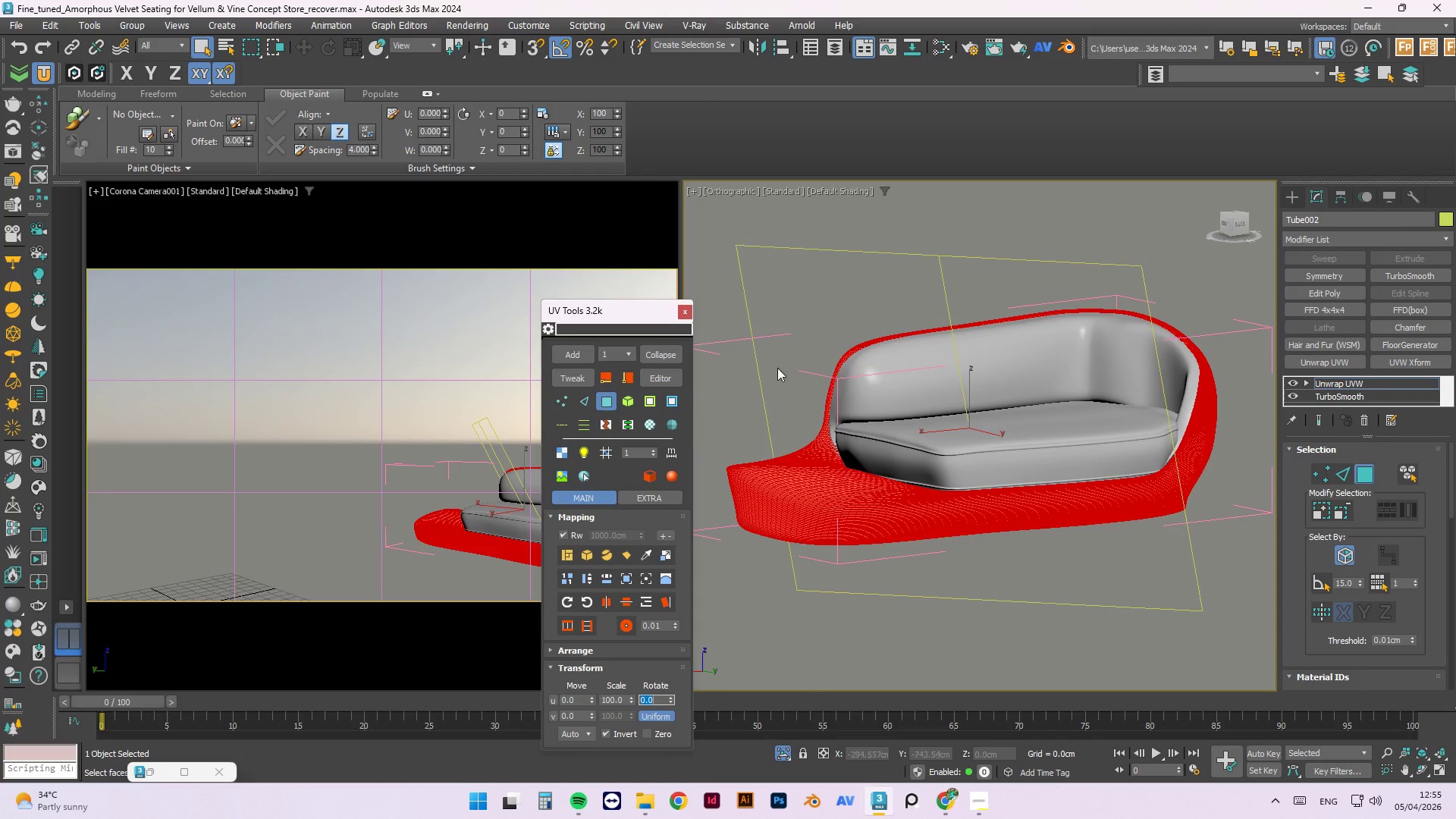 
left_click([808, 350])
 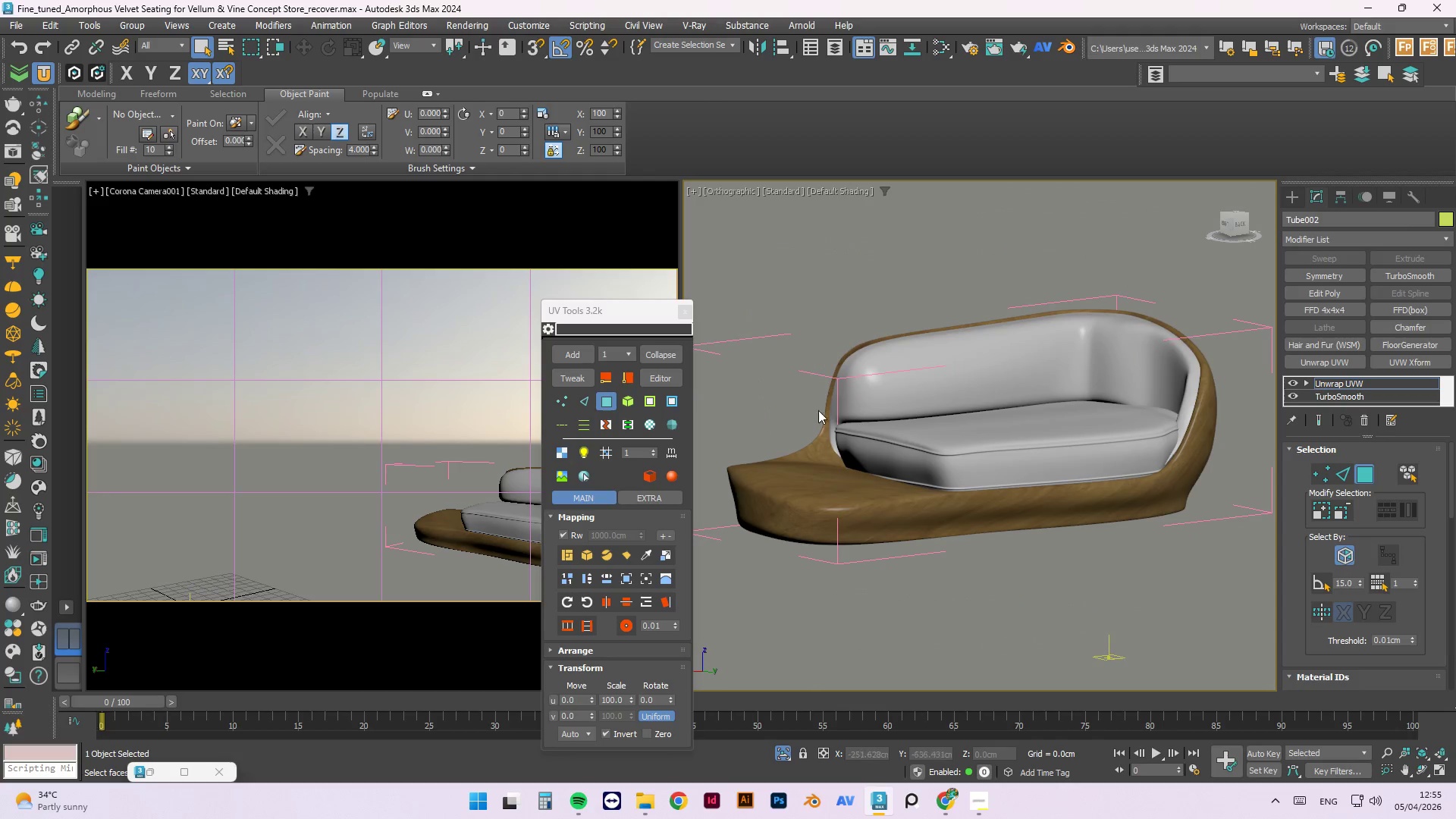 
scroll: coordinate [801, 502], scroll_direction: up, amount: 3.0
 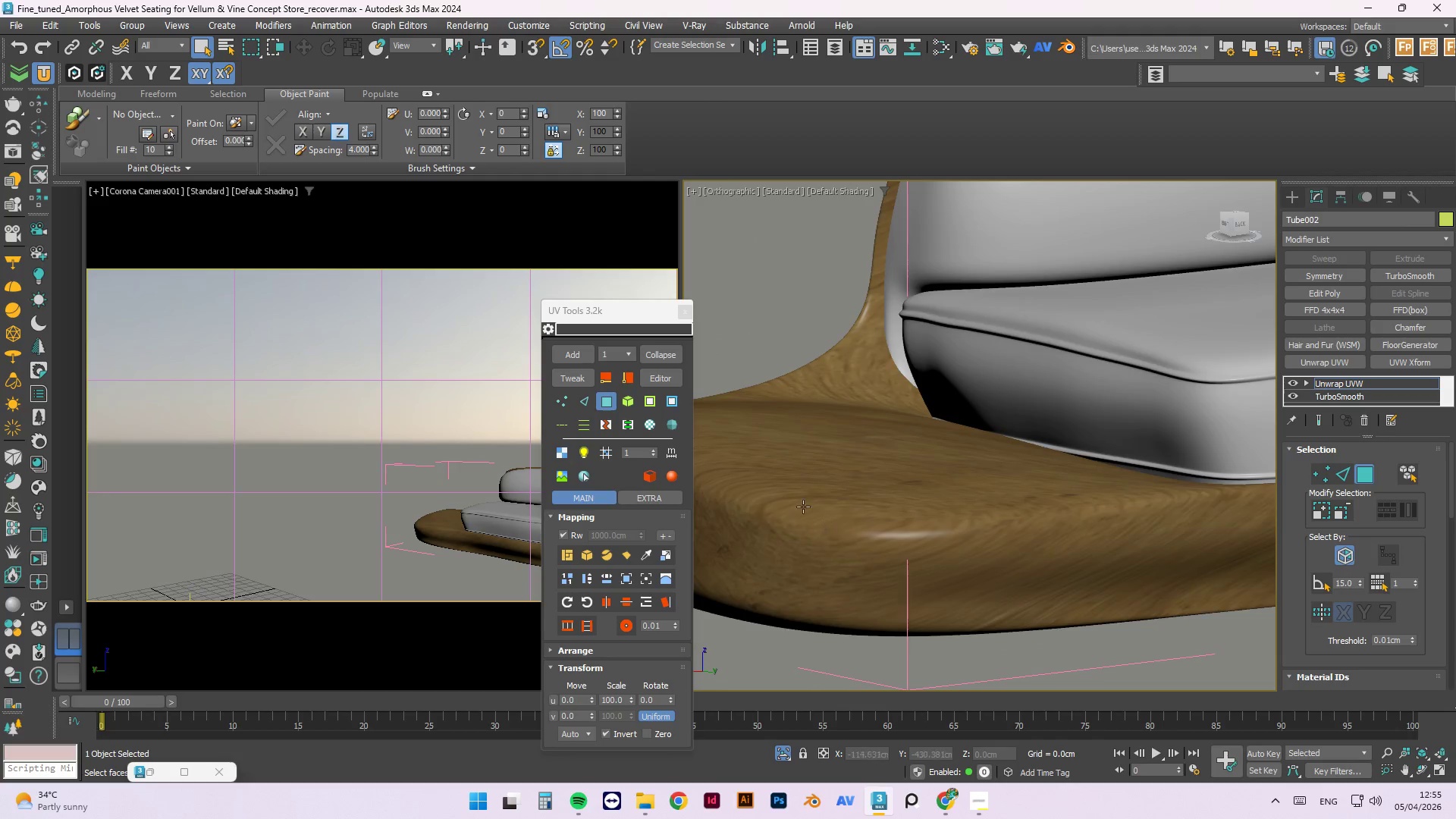 
hold_key(key=AltLeft, duration=1.5)
 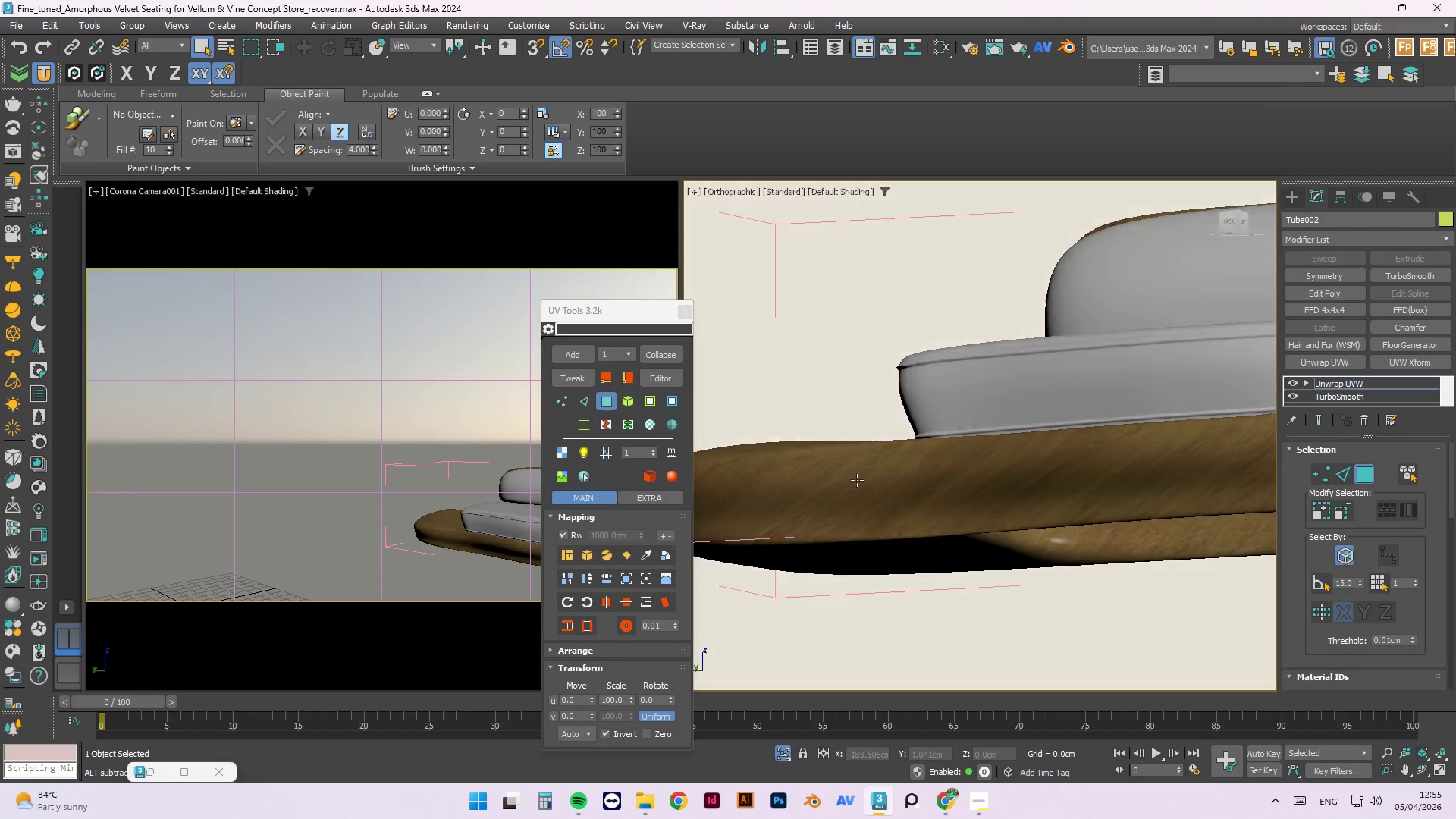 
scroll: coordinate [795, 489], scroll_direction: down, amount: 1.0
 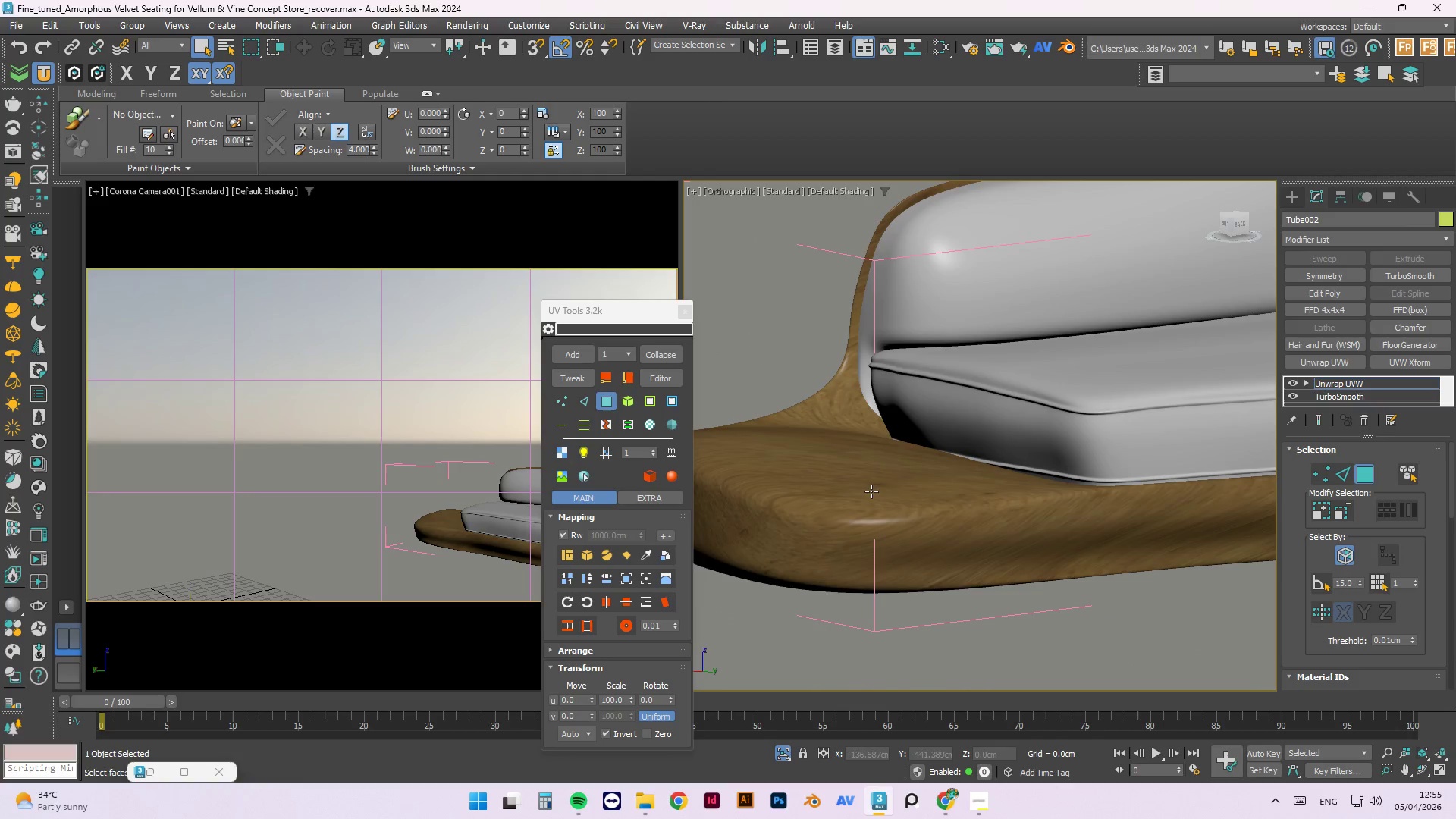 
hold_key(key=AltLeft, duration=1.01)
 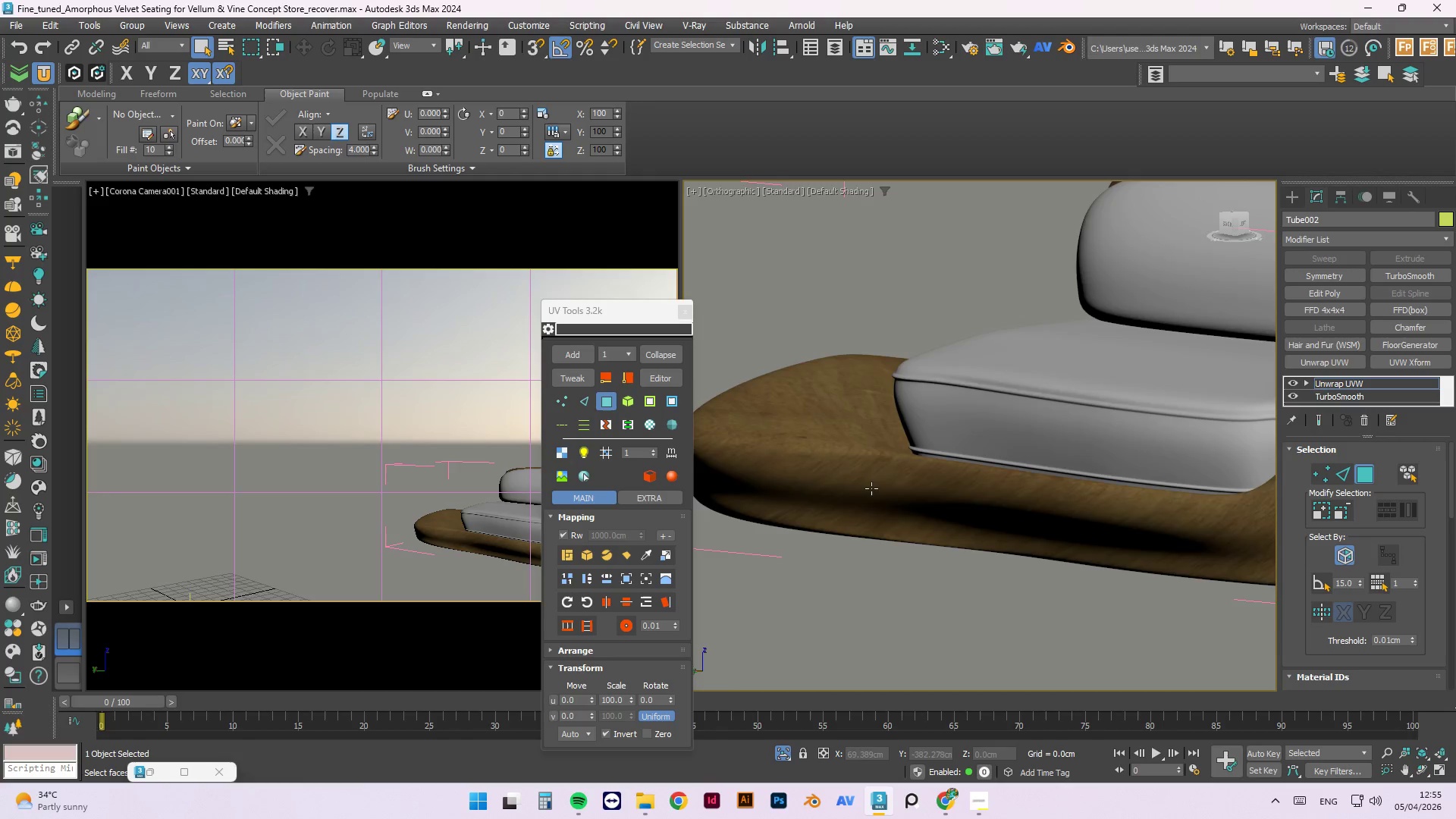 
key(Control+Z)
 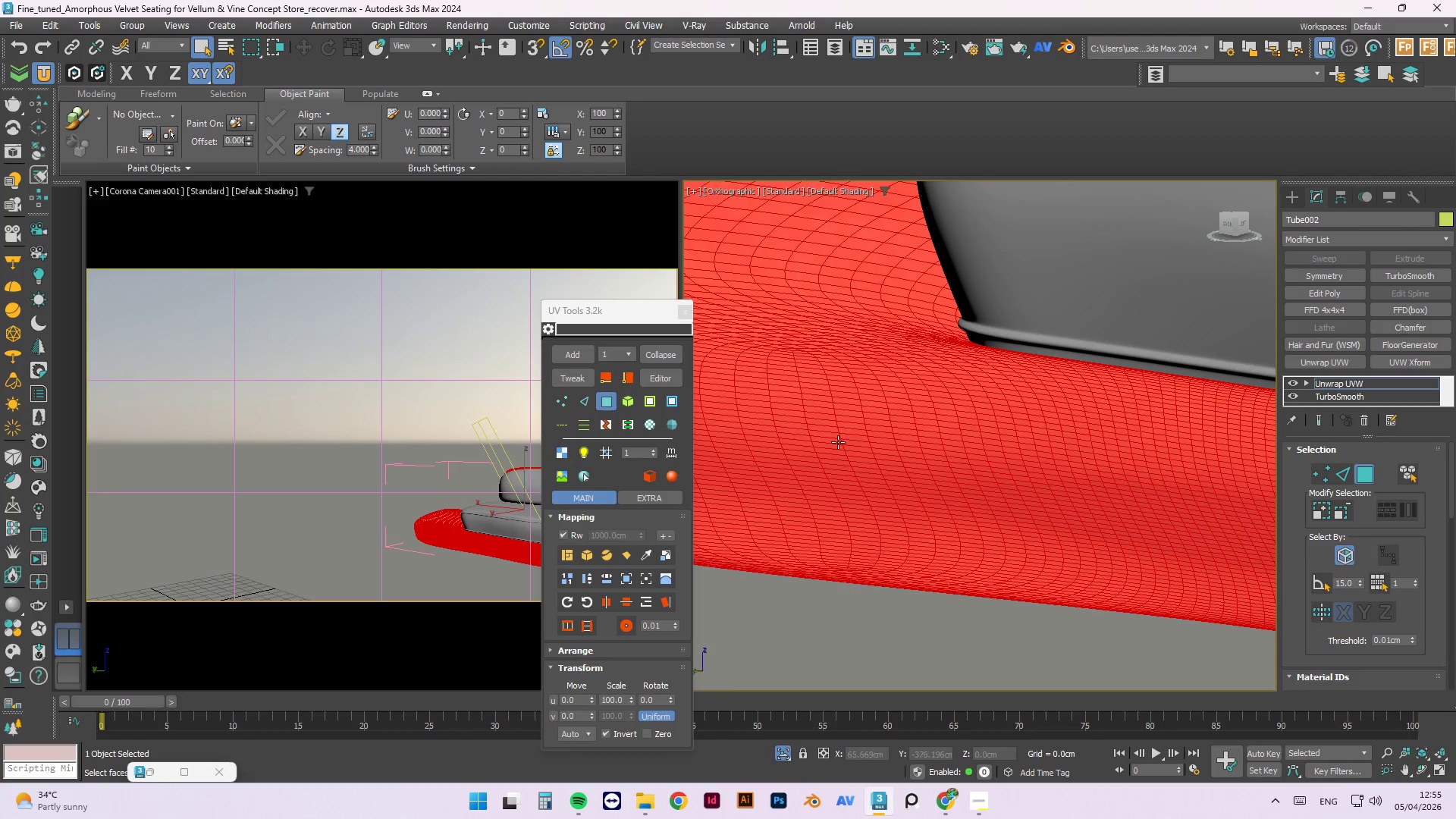 
scroll: coordinate [882, 515], scroll_direction: up, amount: 3.0
 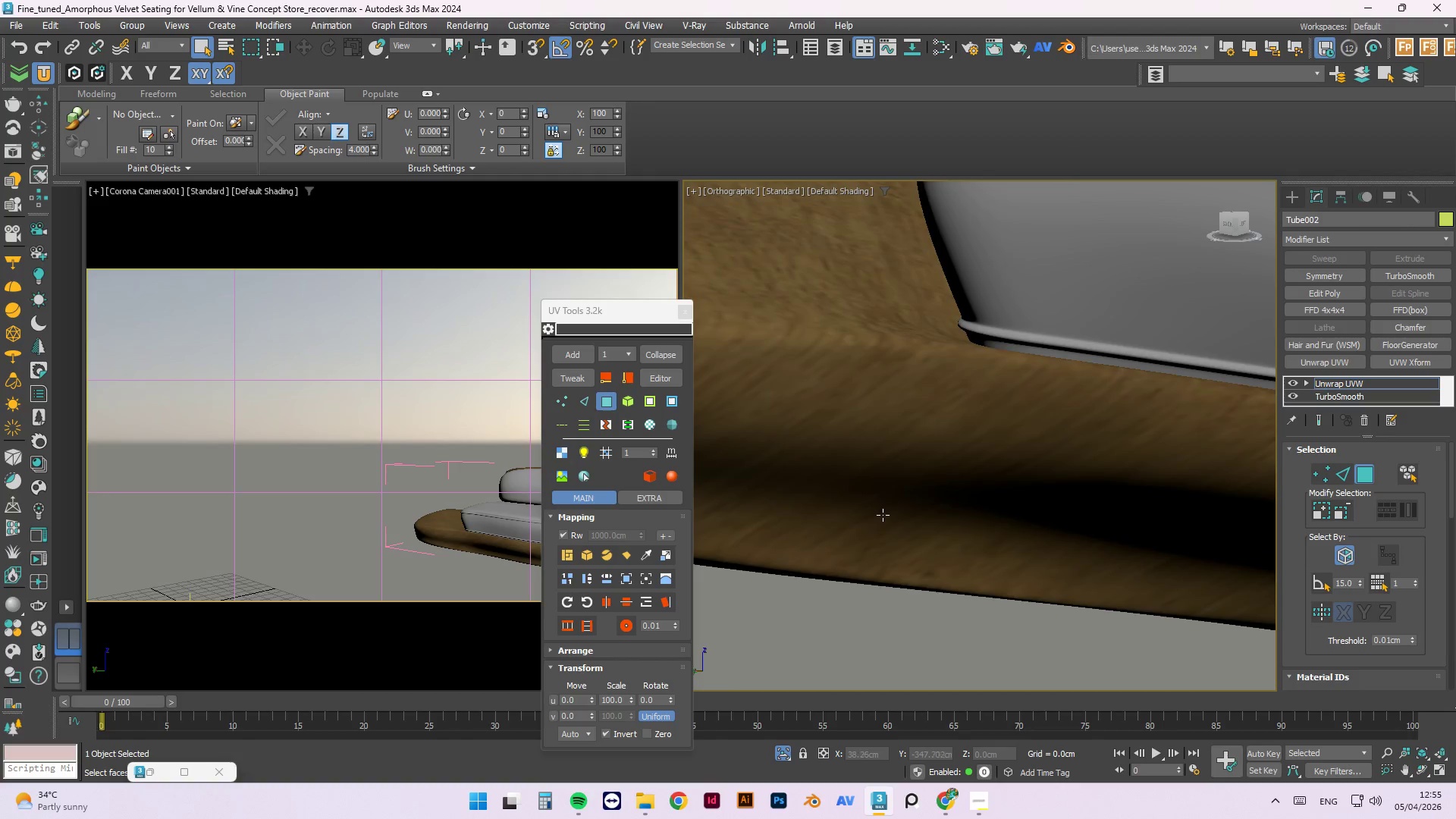 
left_click([886, 598])
 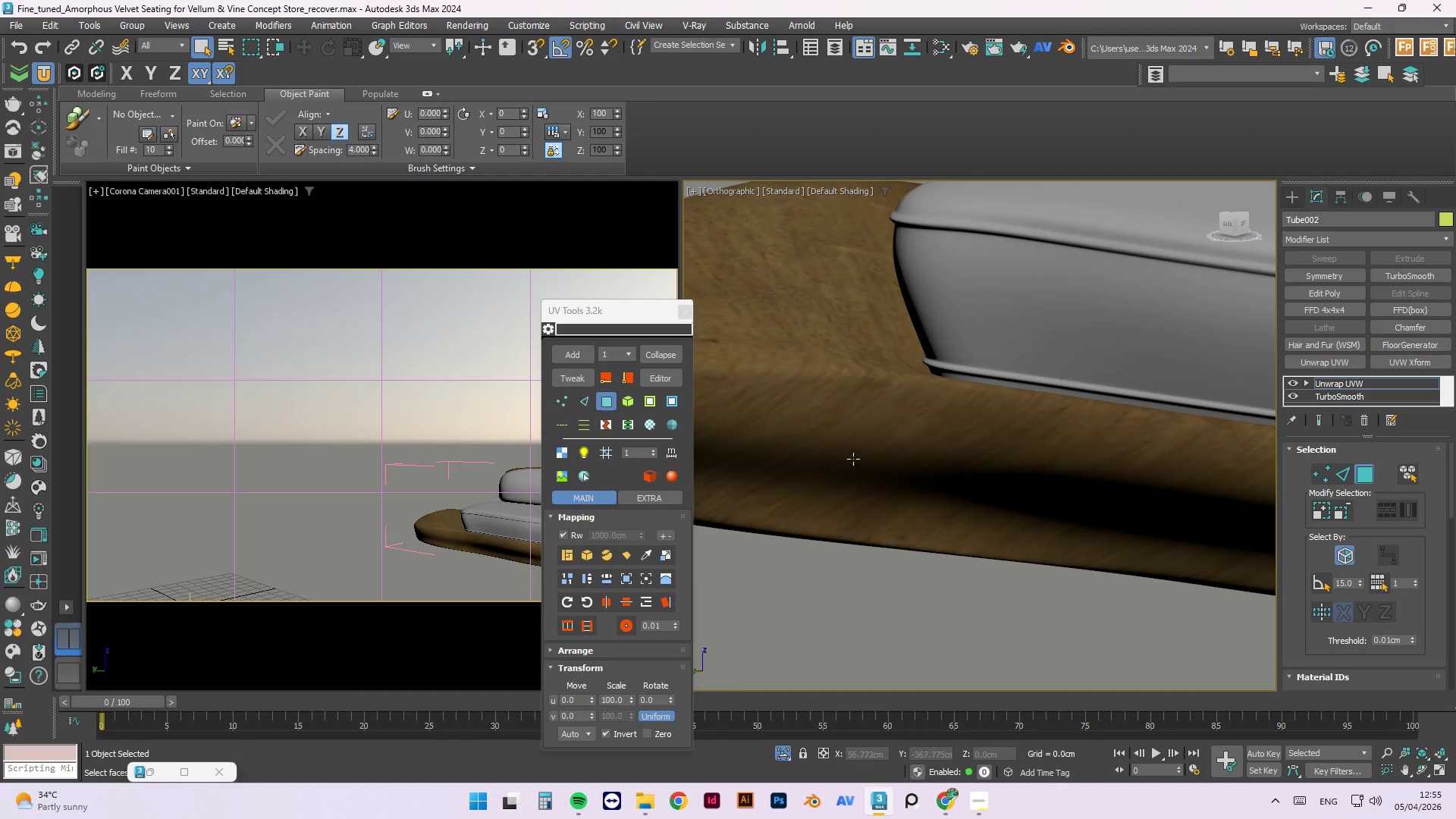 
scroll: coordinate [838, 450], scroll_direction: down, amount: 1.0
 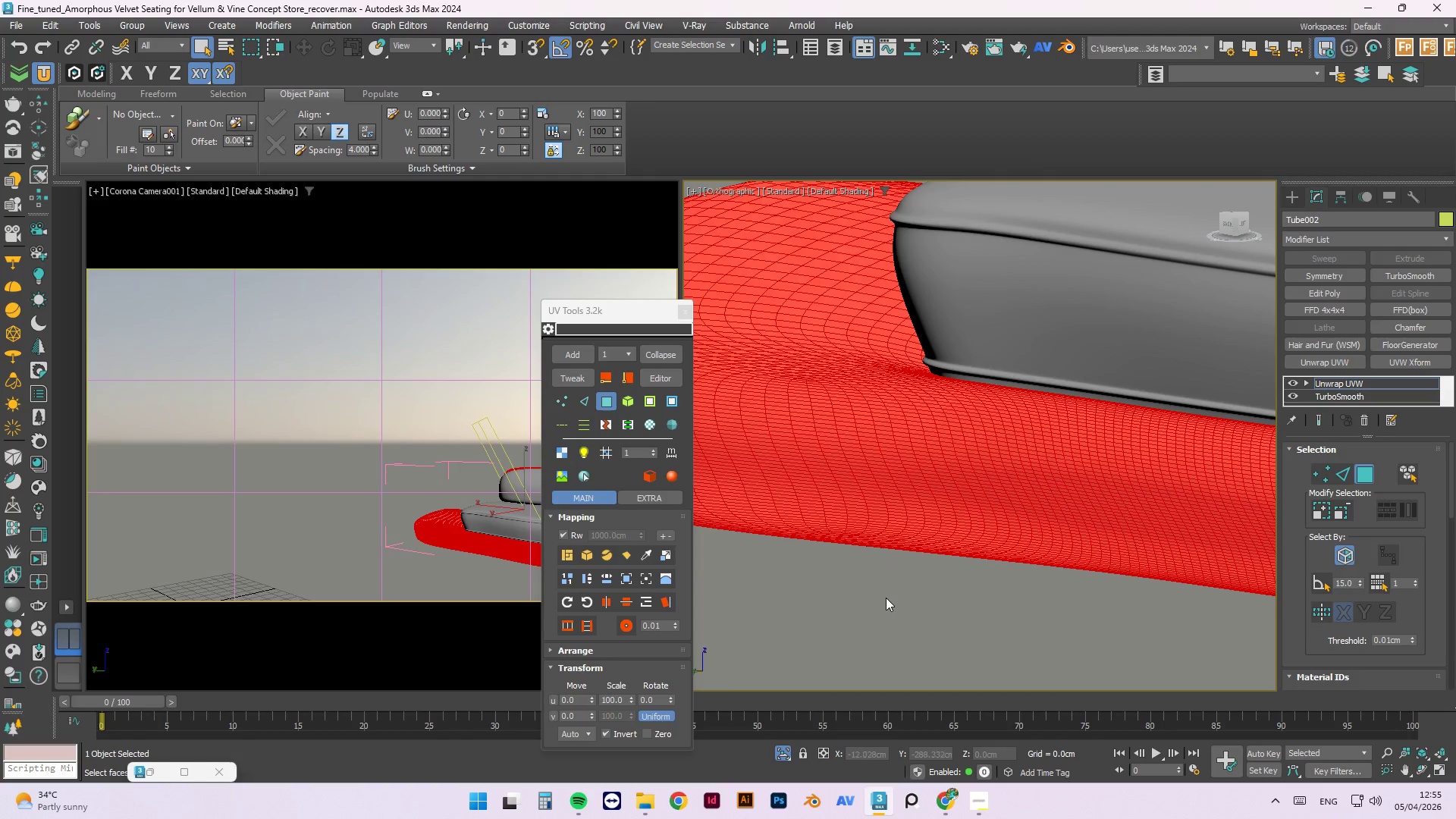 
hold_key(key=AltLeft, duration=1.5)
 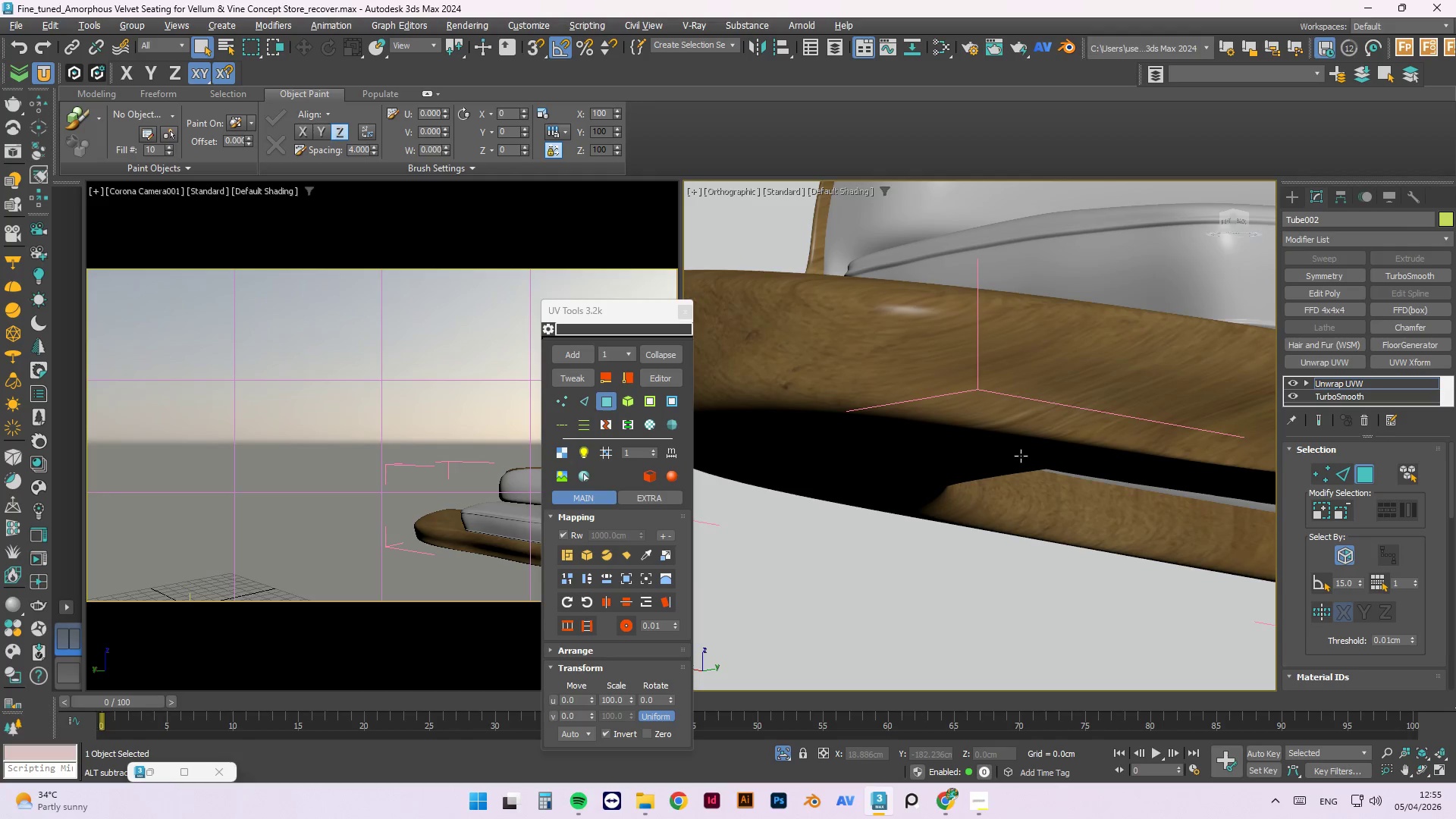 
scroll: coordinate [854, 456], scroll_direction: down, amount: 1.0
 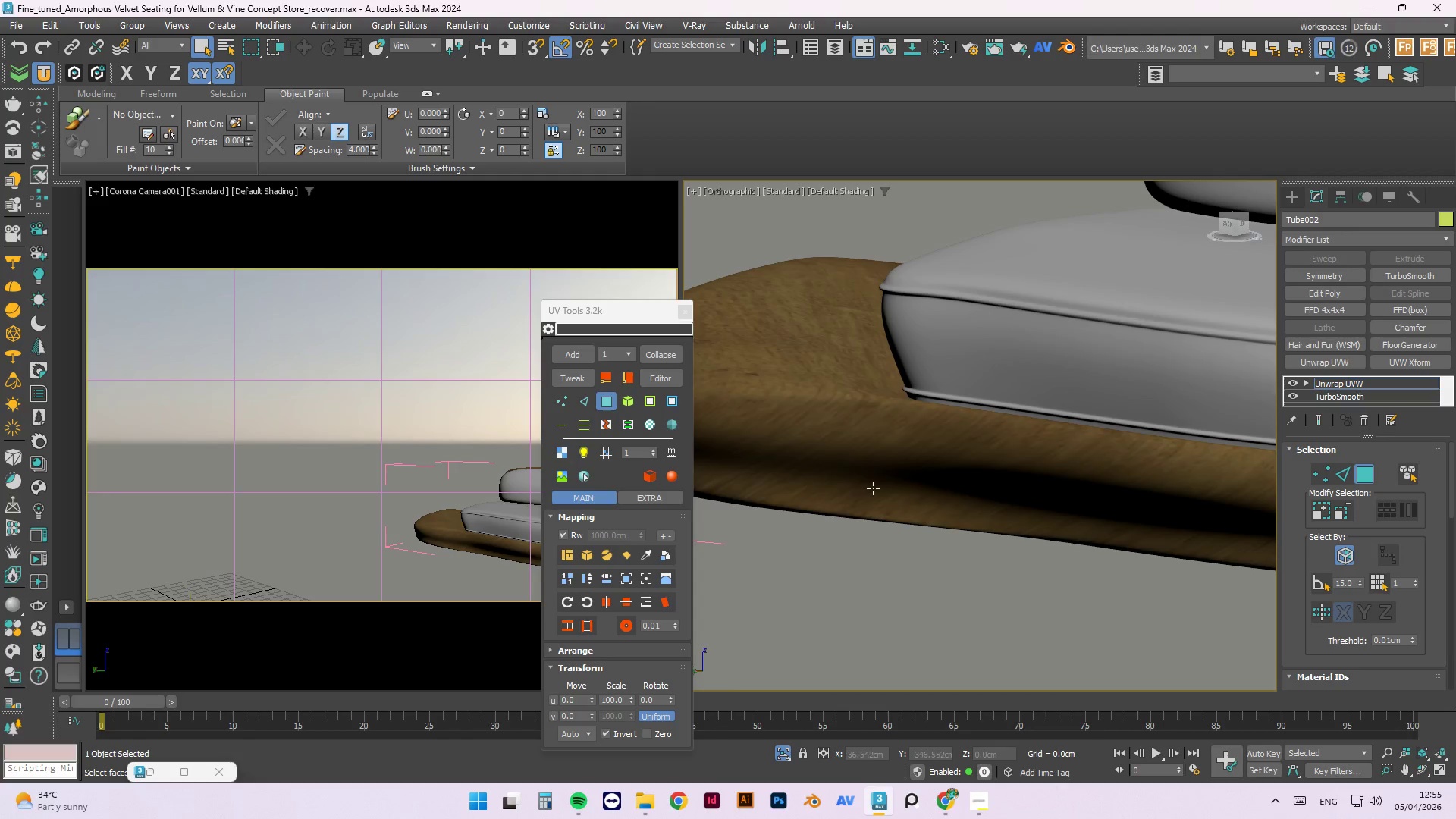 
hold_key(key=AltLeft, duration=1.52)
 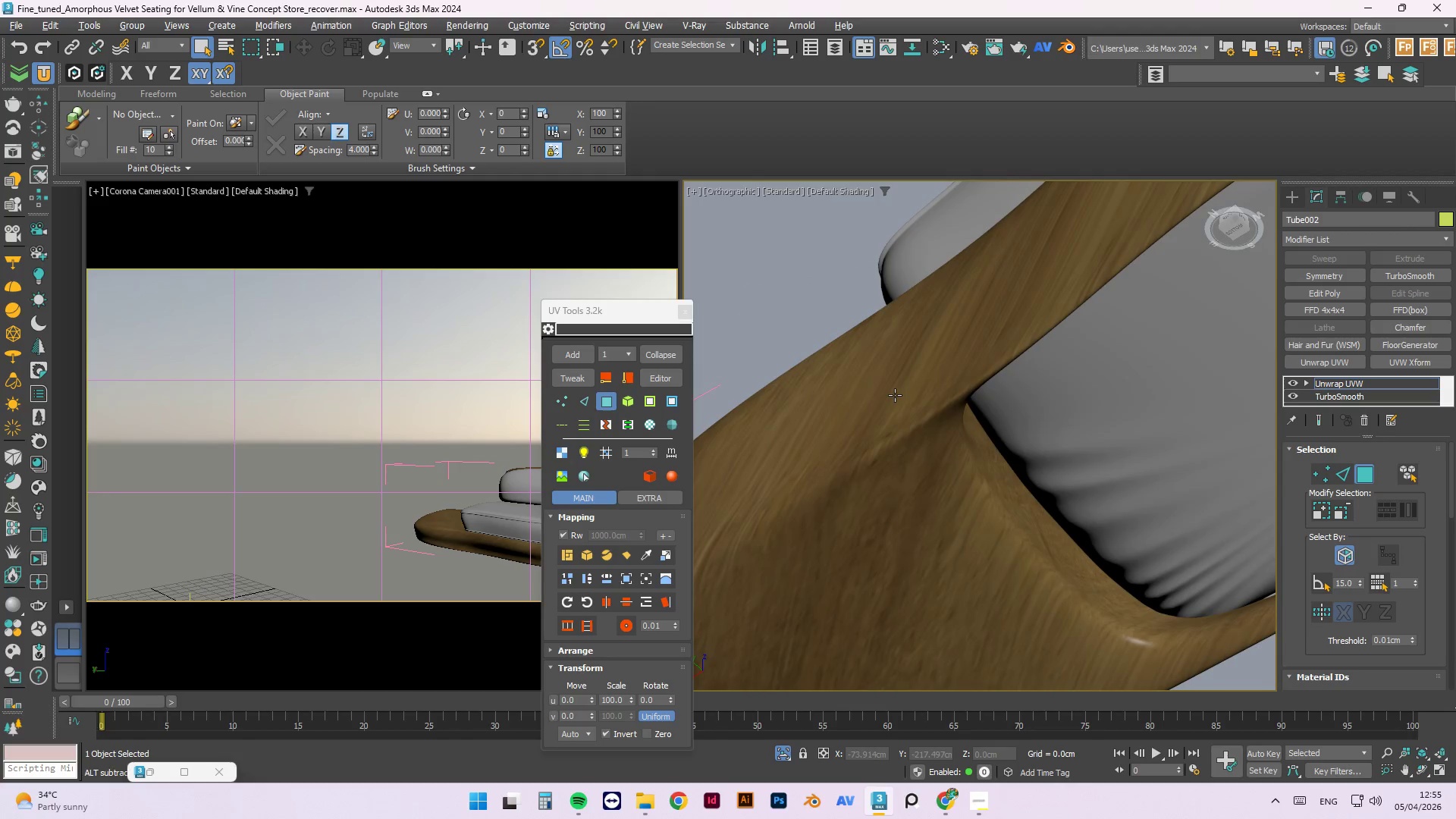 
hold_key(key=AltLeft, duration=0.53)
 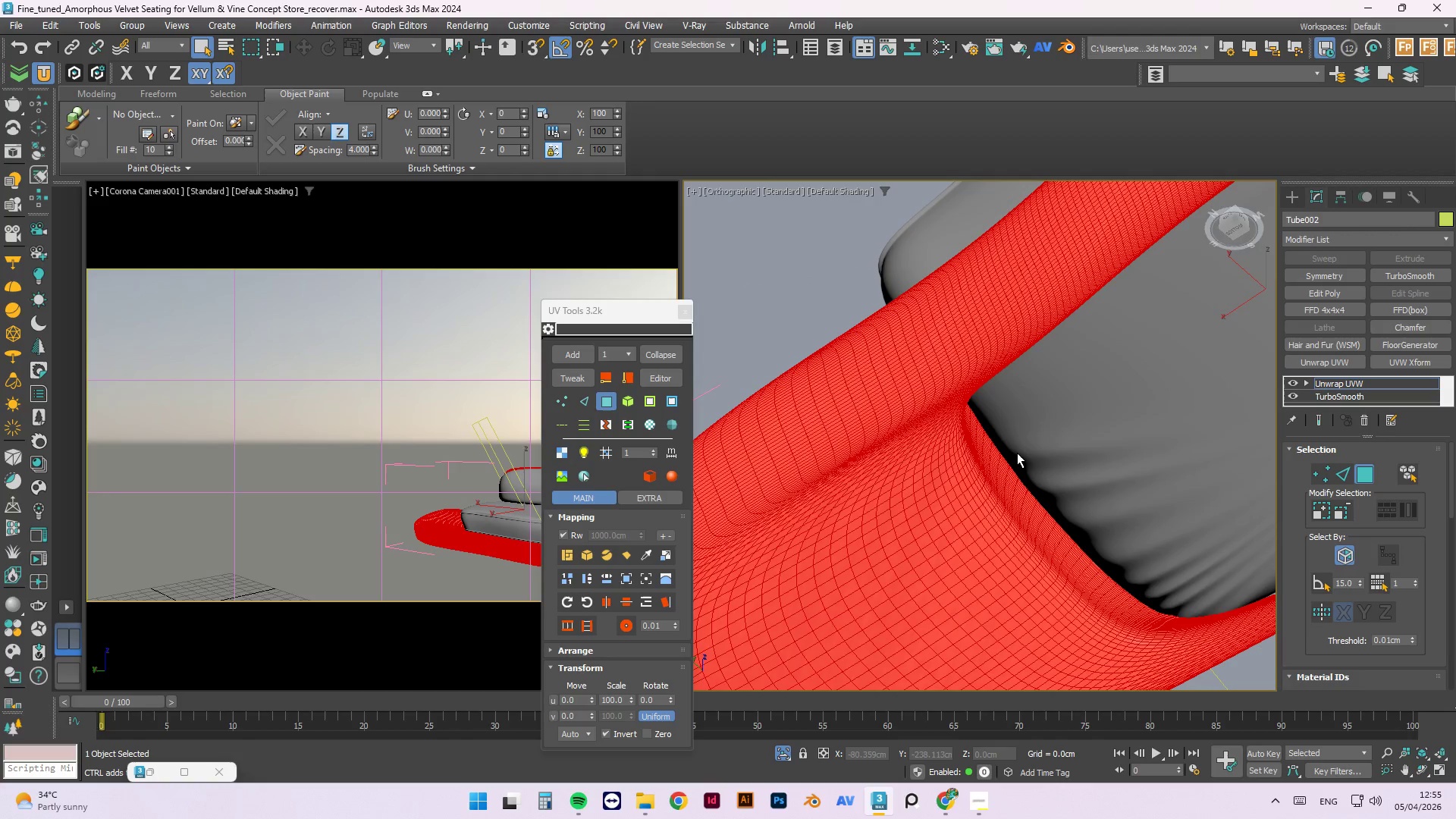 
hold_key(key=AltLeft, duration=5.84)
 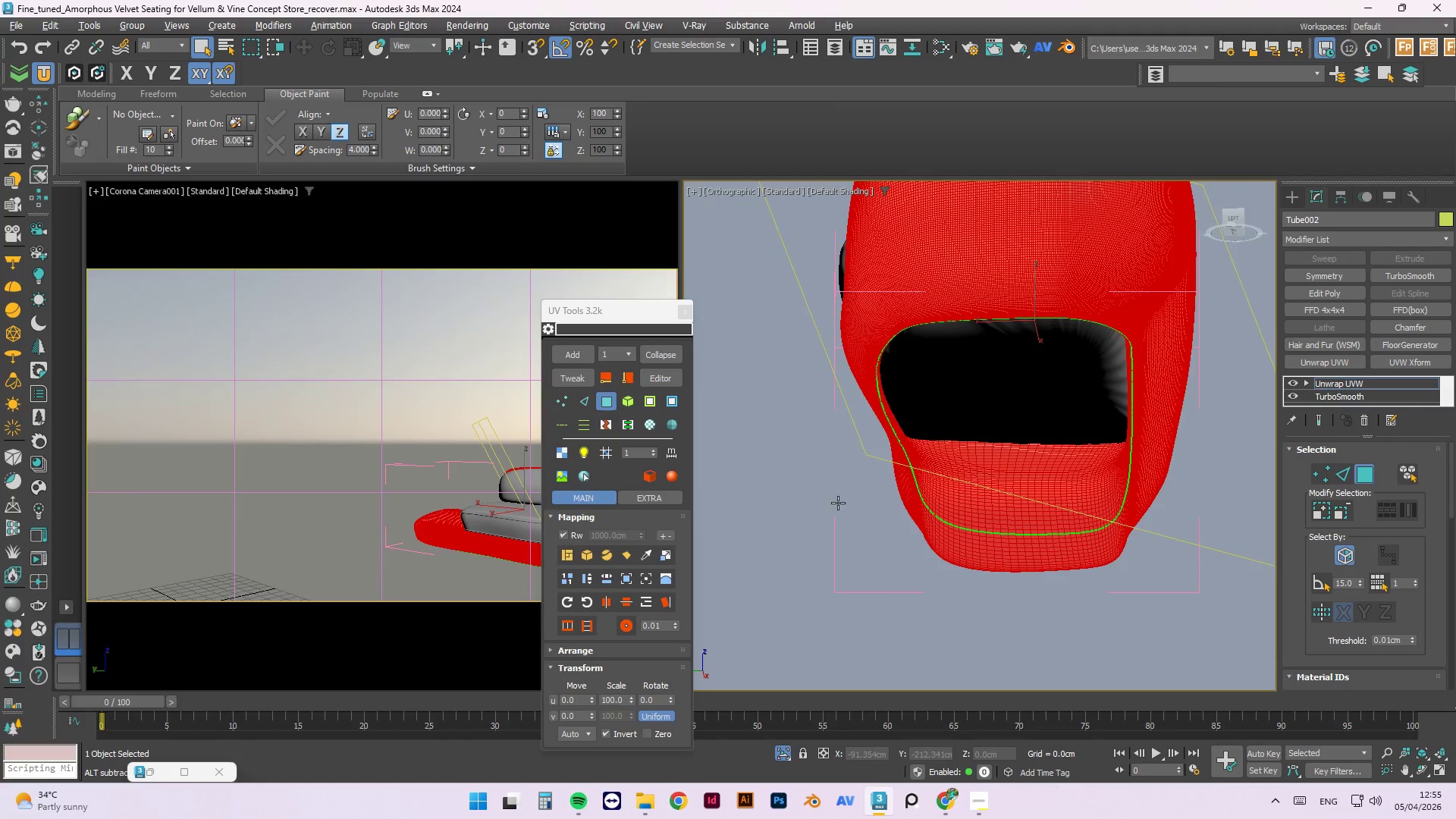 
key(Control+Z)
 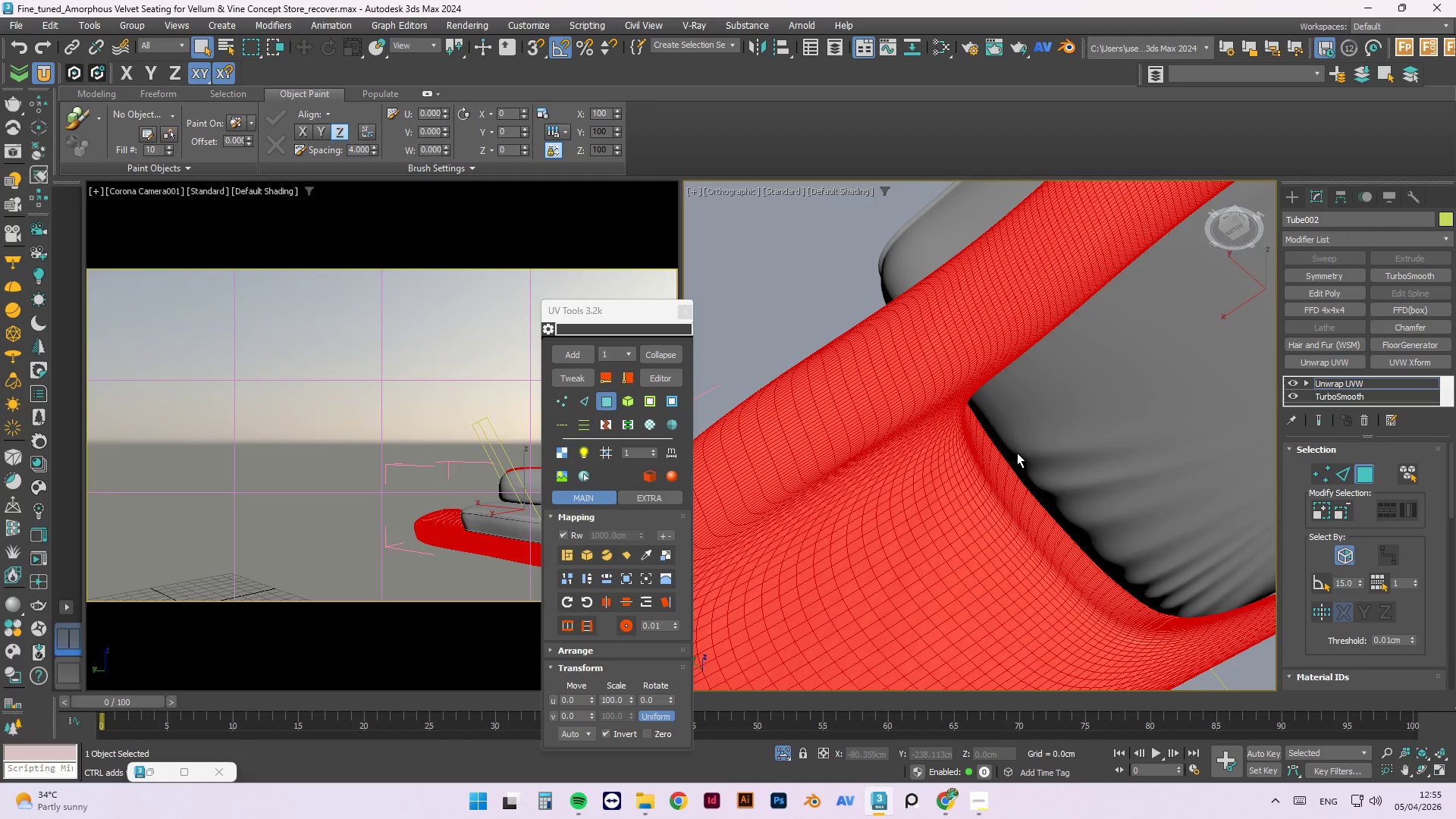 
key(Control+Z)
 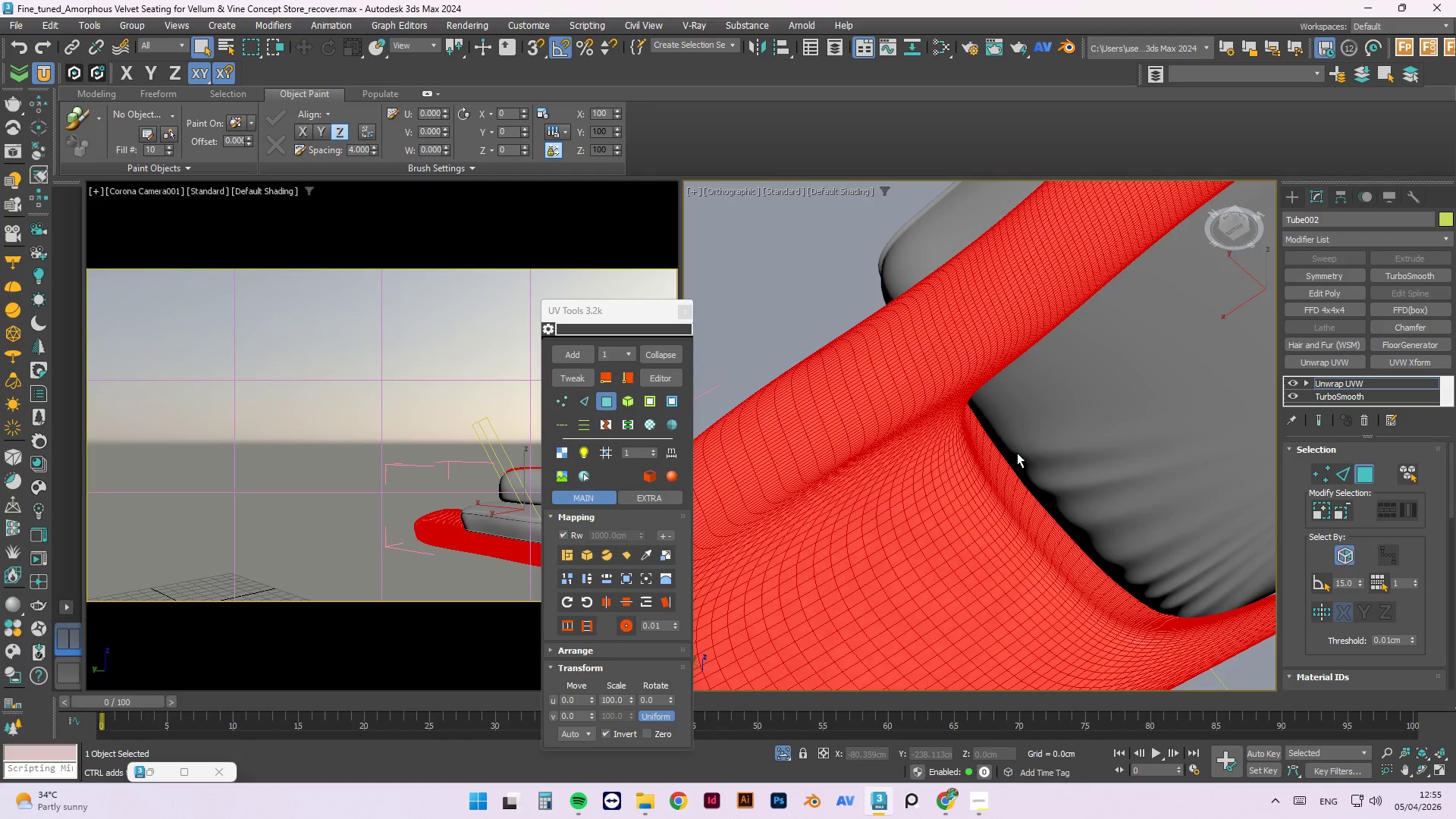 
key(Control+Z)
 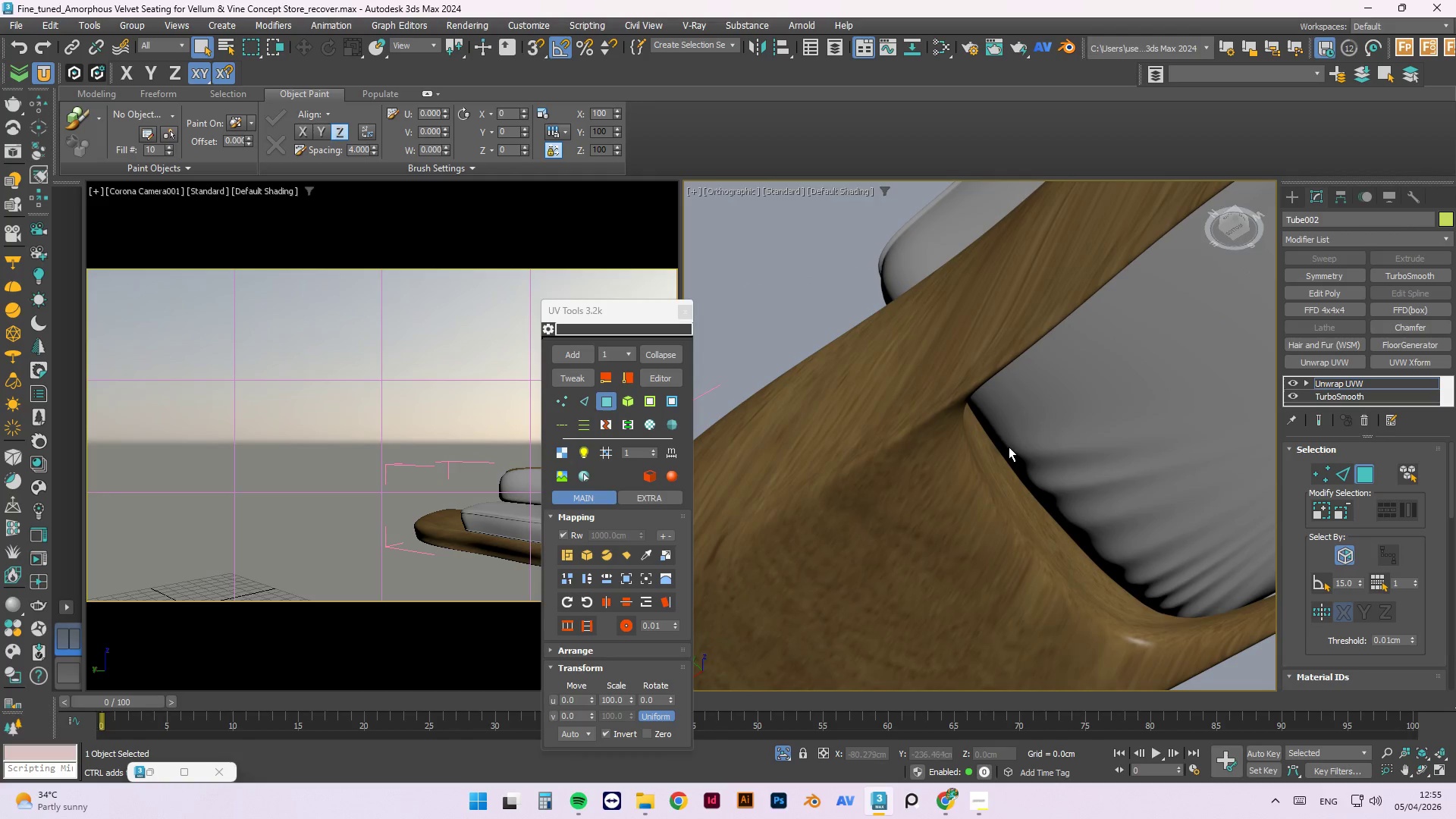 
key(Control+Z)
 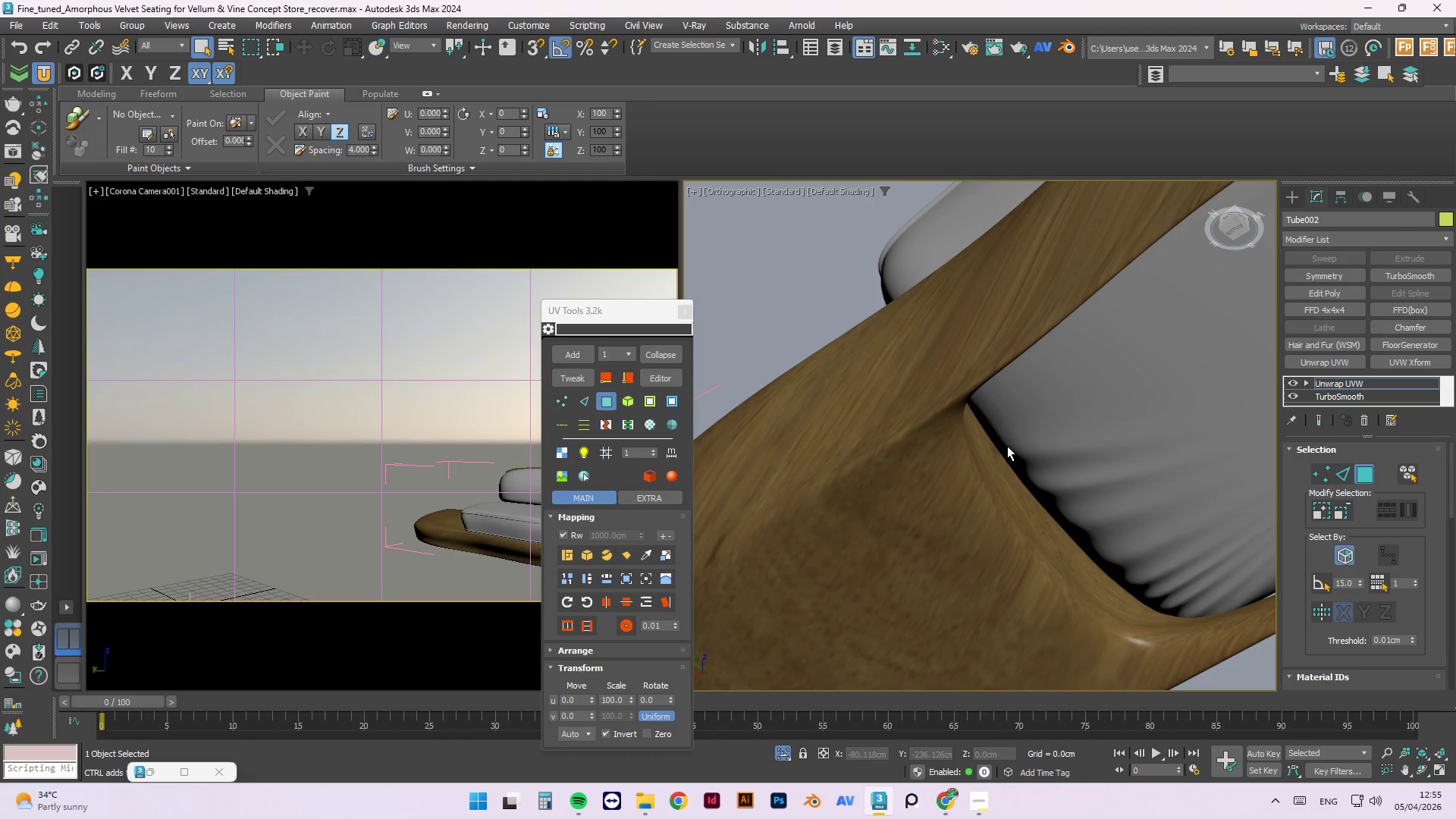 
key(Control+Z)
 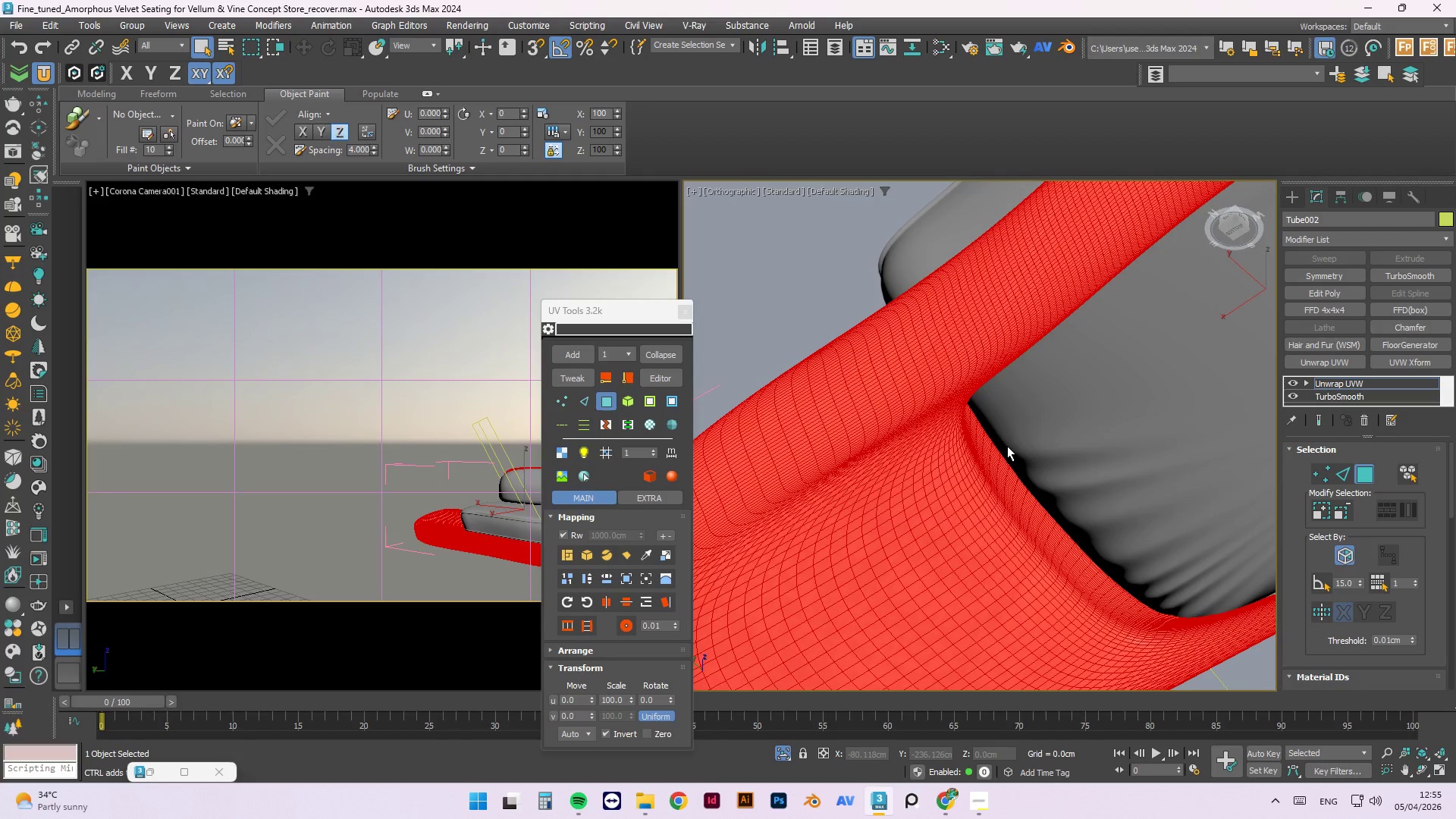 
key(Control+Z)
 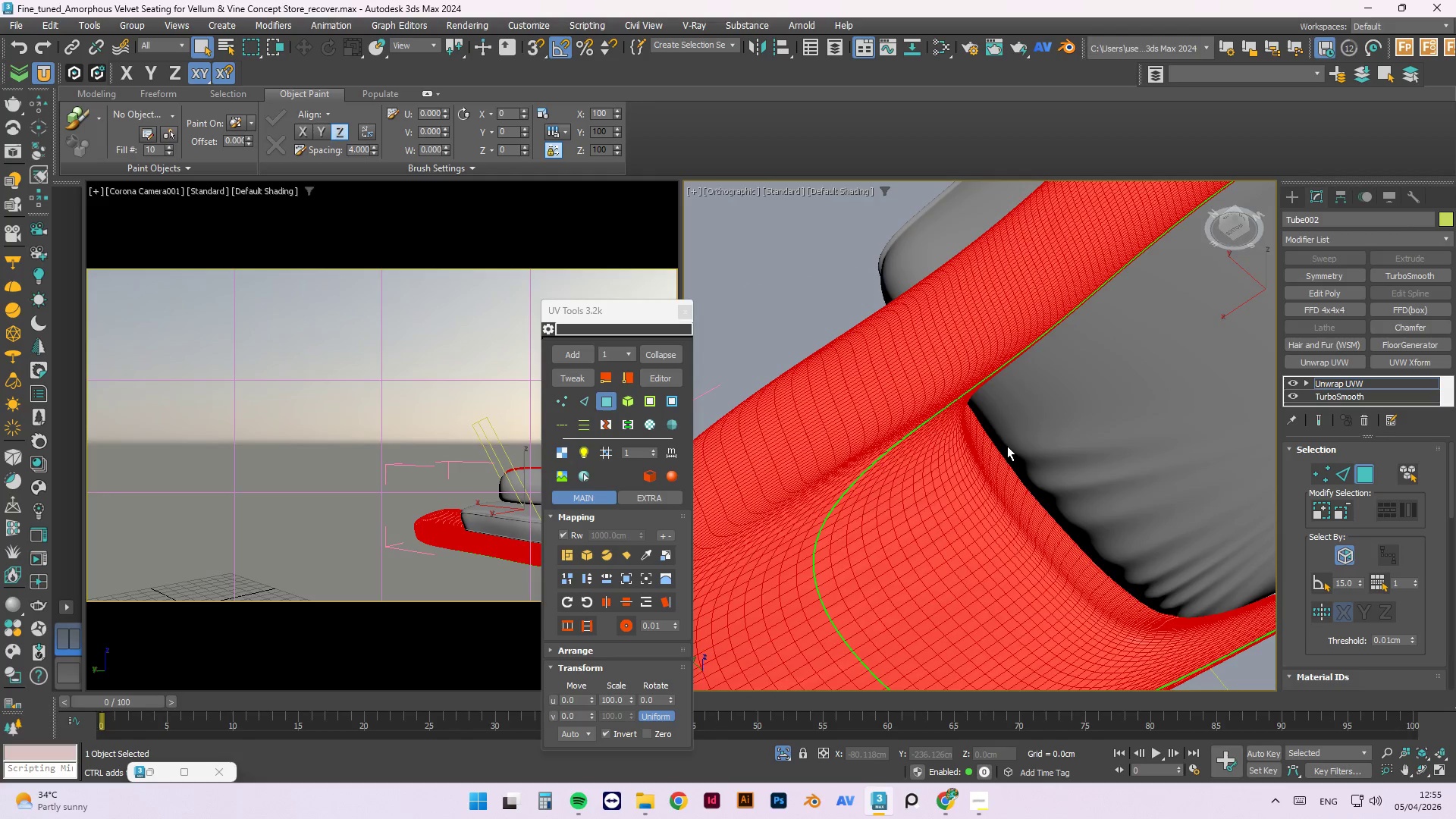 
key(Control+Z)
 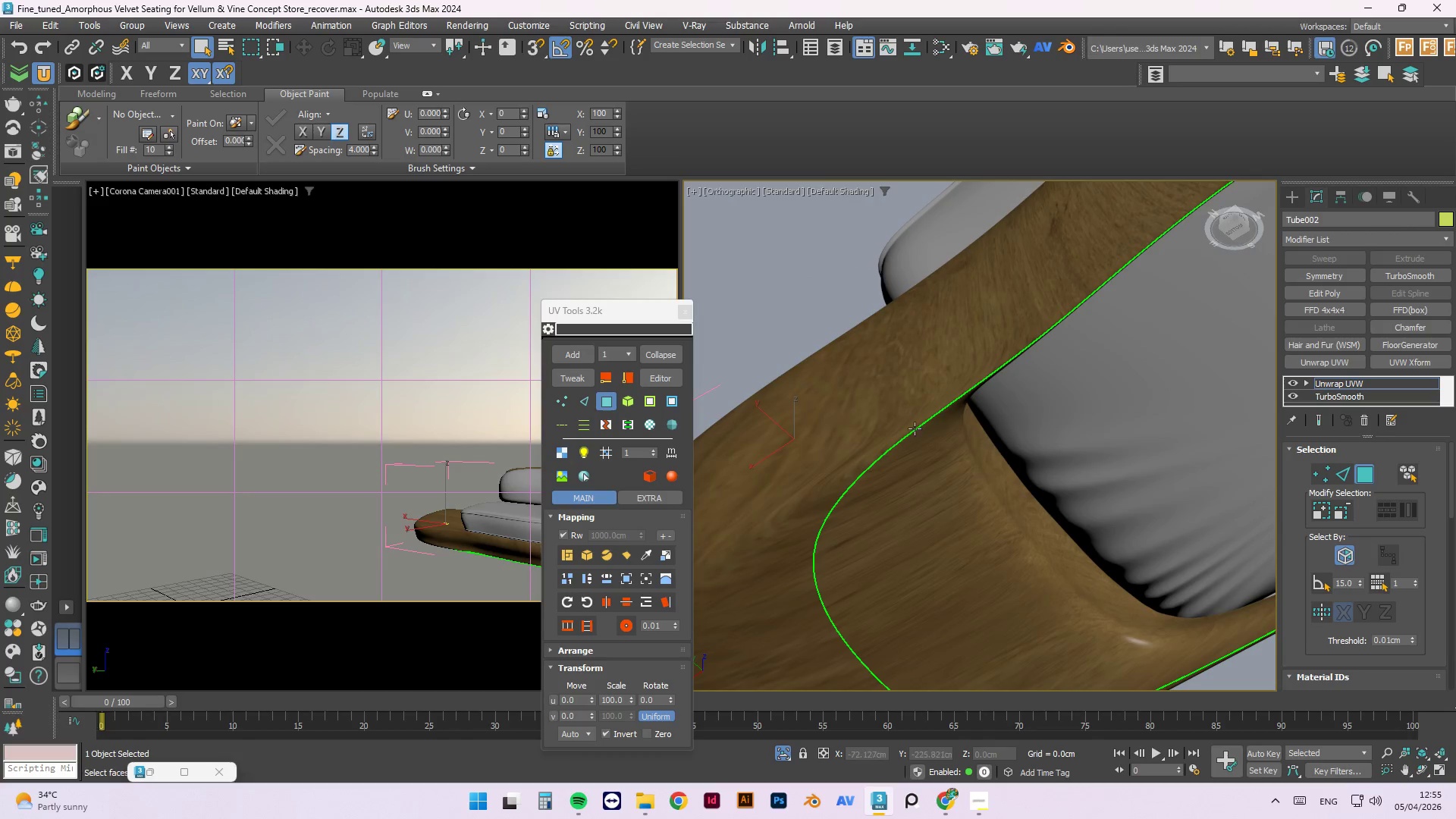 
left_click([861, 391])
 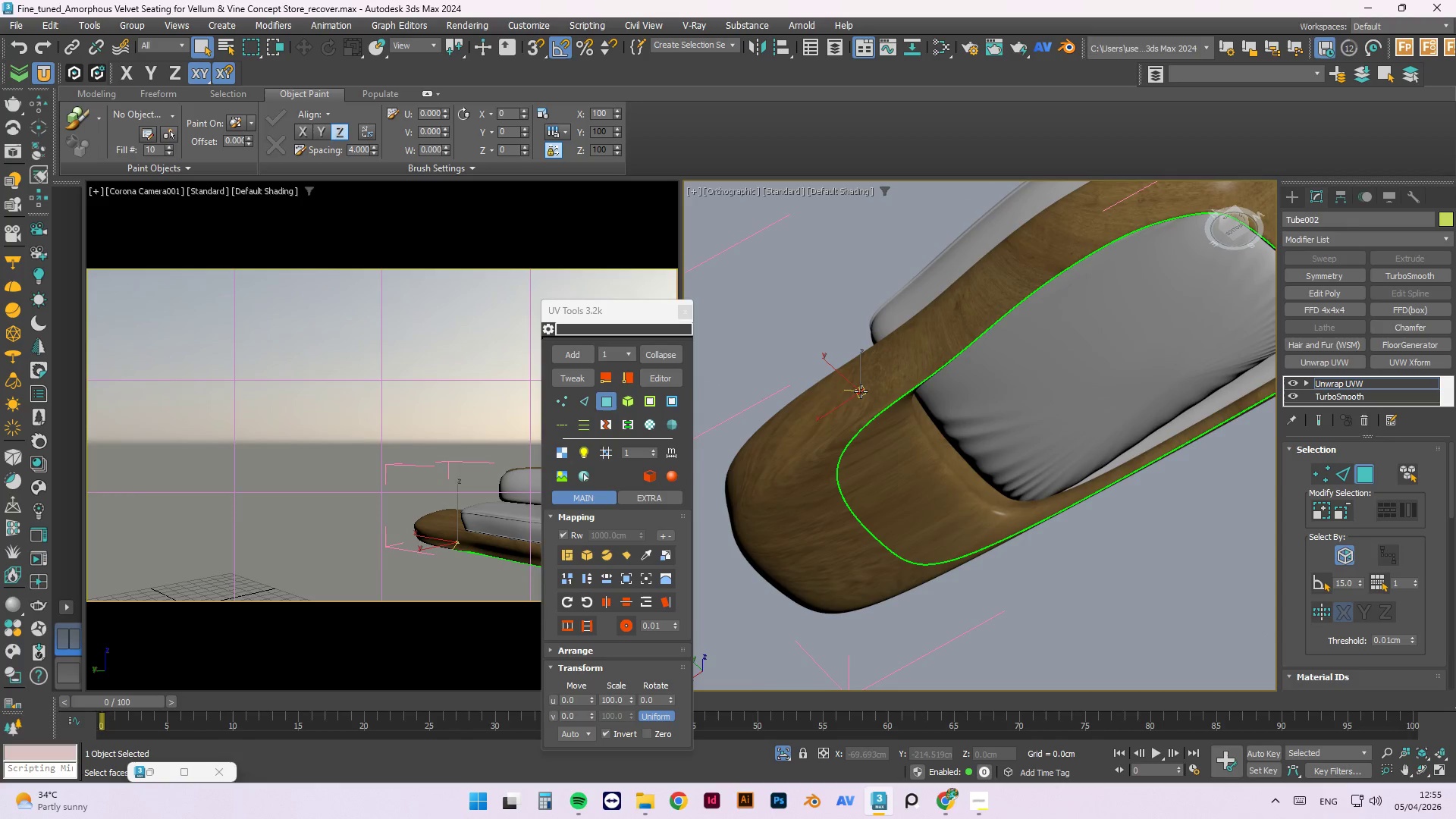 
scroll: coordinate [861, 384], scroll_direction: down, amount: 2.0
 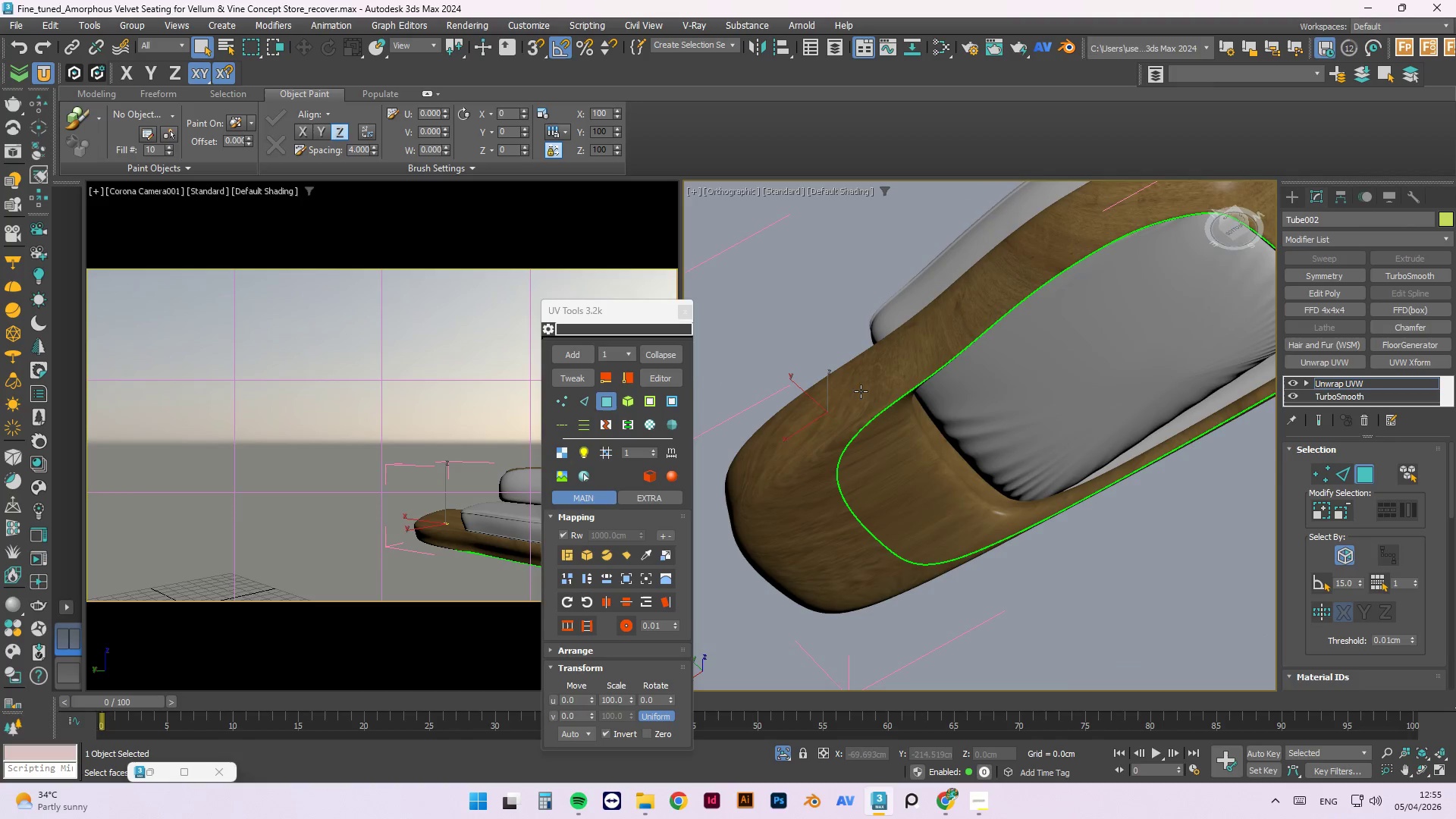 
double_click([861, 391])
 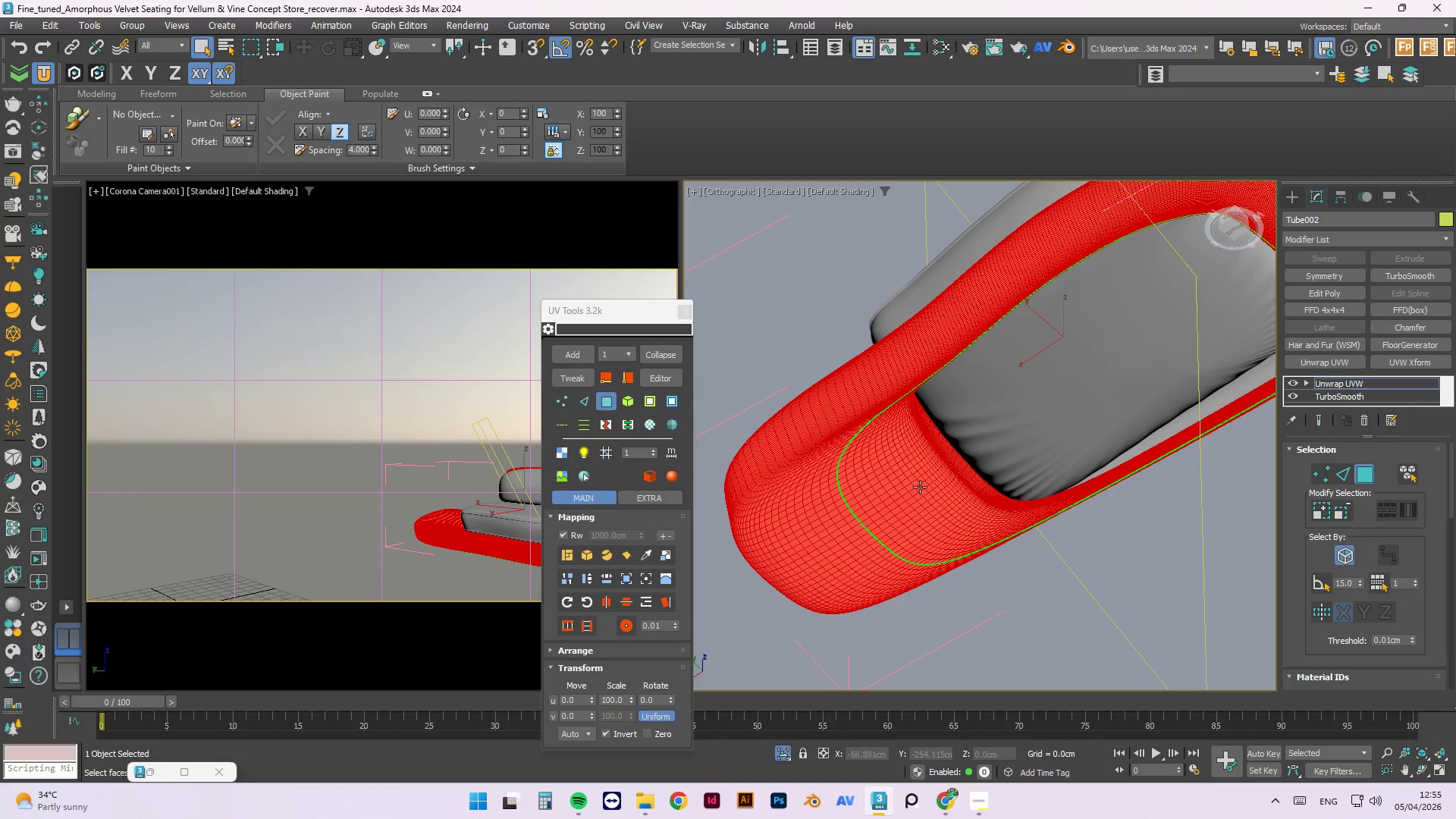 
hold_key(key=AltLeft, duration=1.5)
 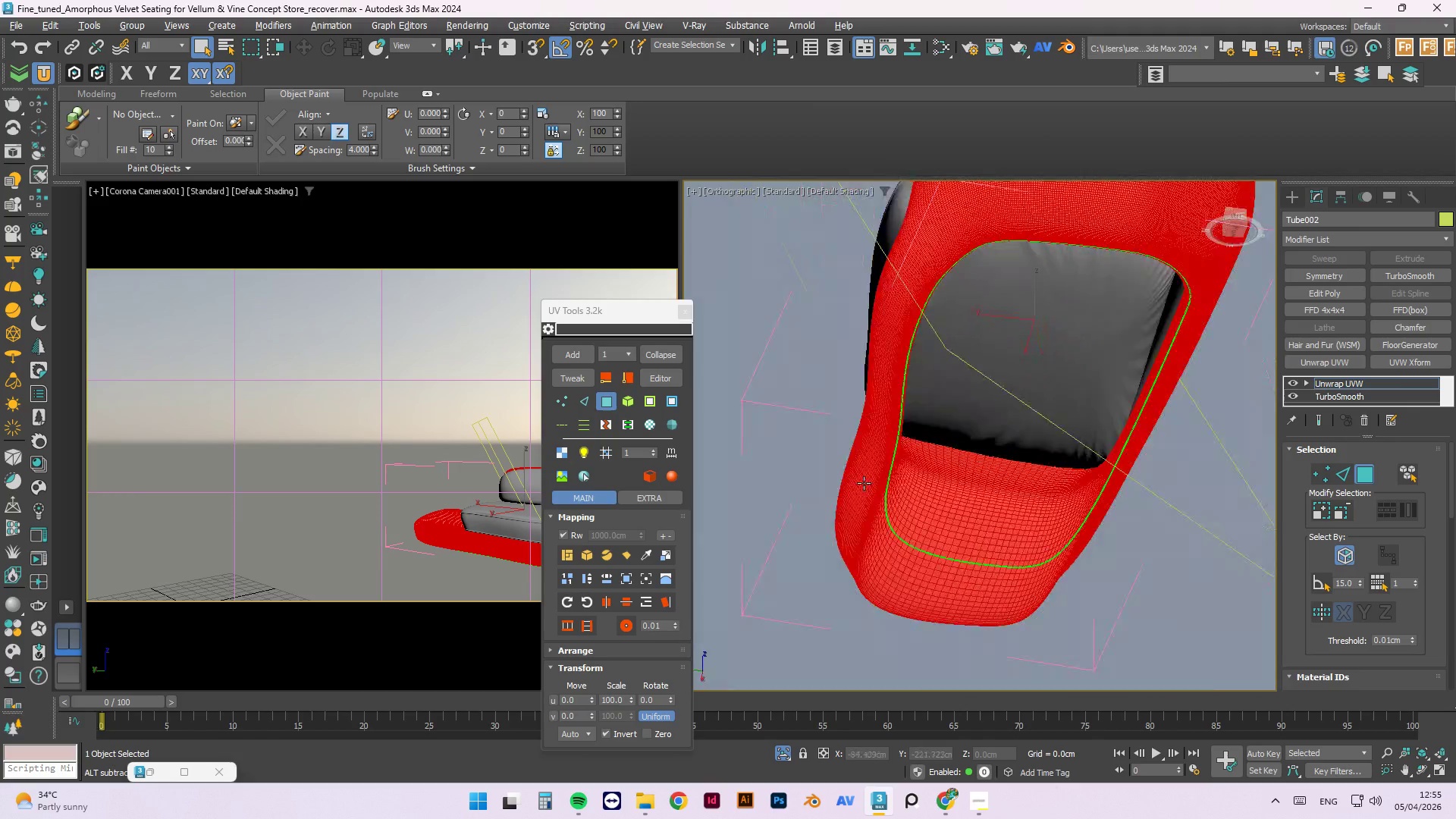 
scroll: coordinate [841, 448], scroll_direction: none, amount: 0.0
 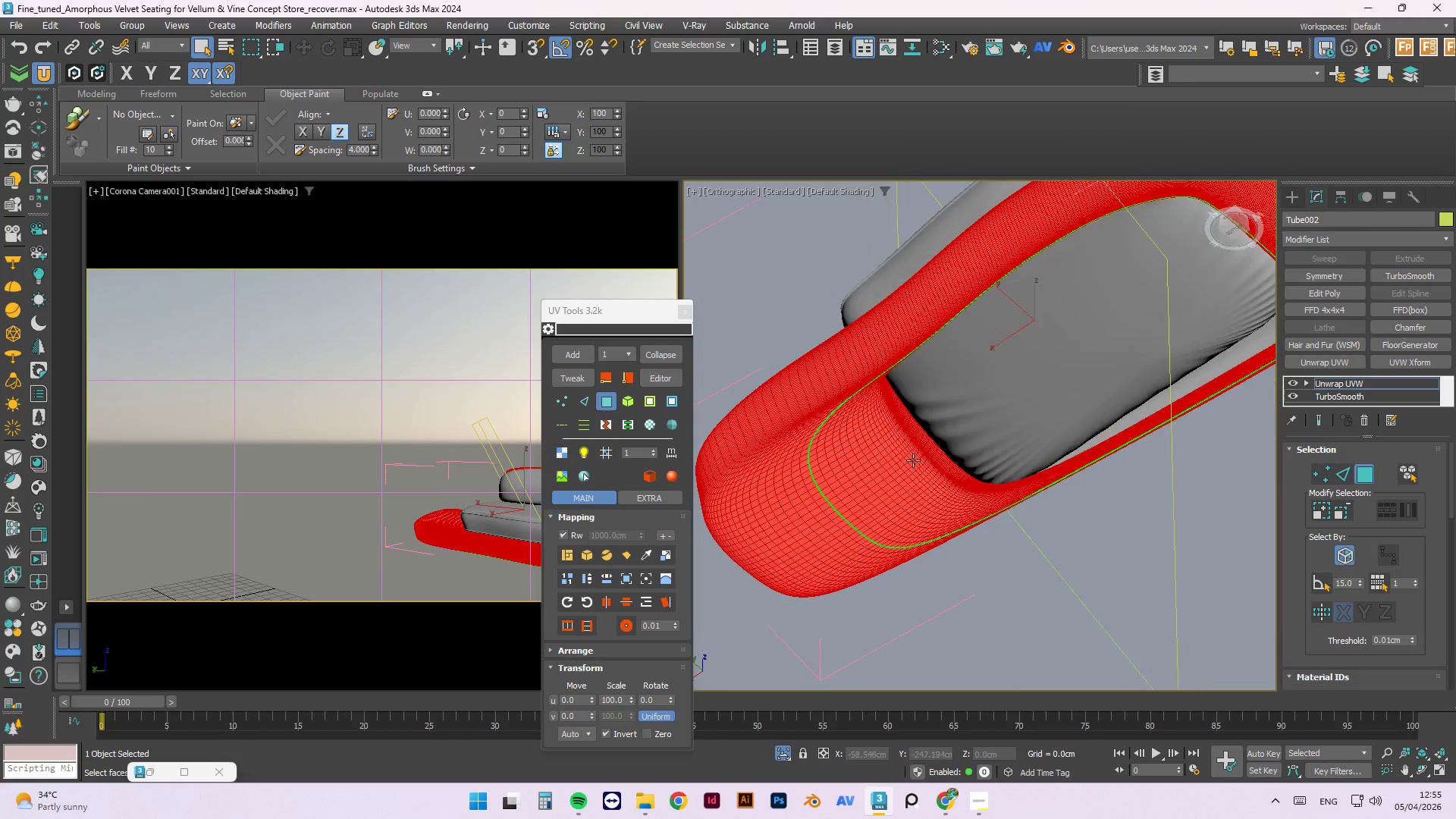 
hold_key(key=AltLeft, duration=1.28)
 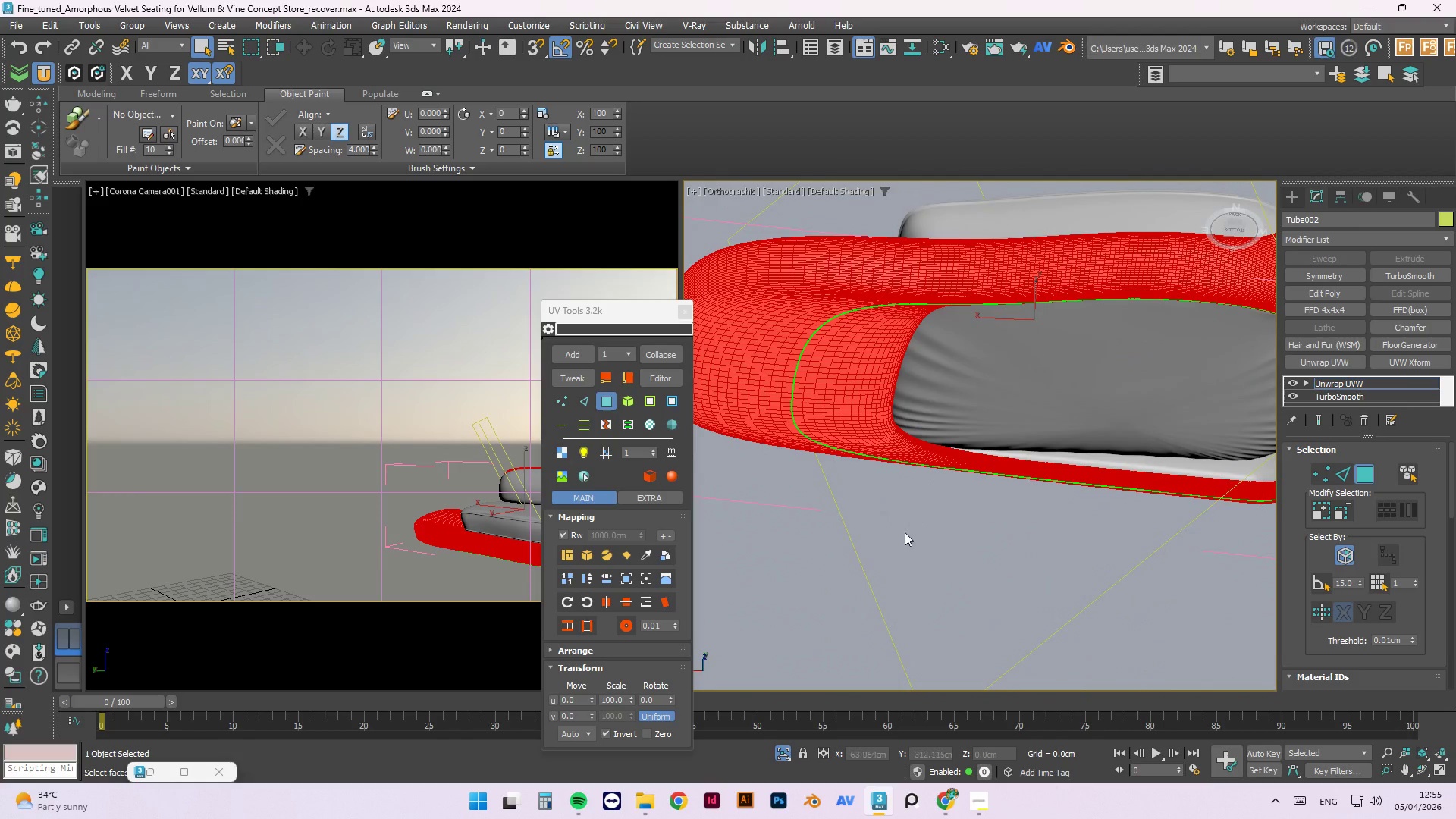 
left_click([905, 532])
 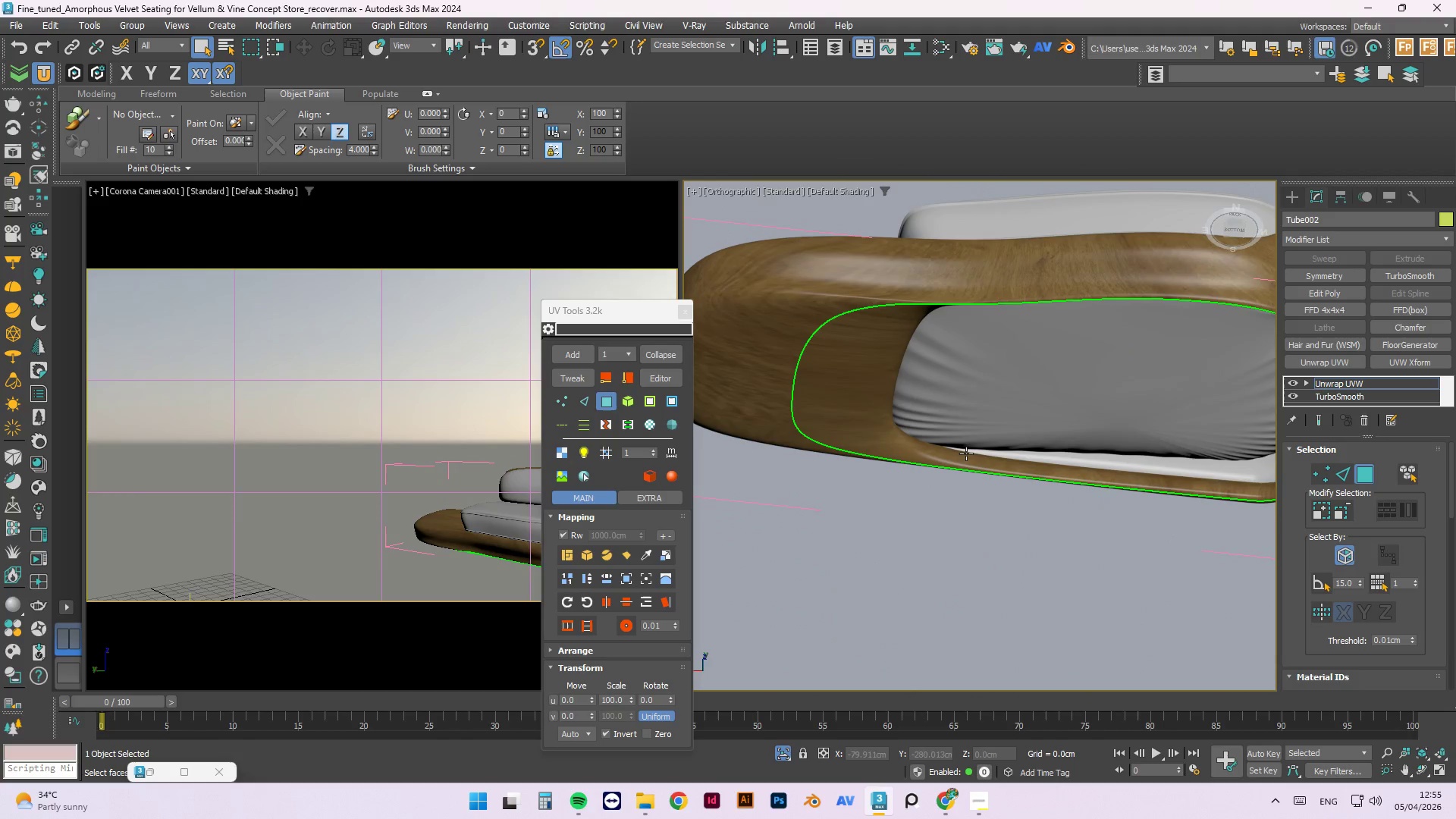 
hold_key(key=AltLeft, duration=0.7)
 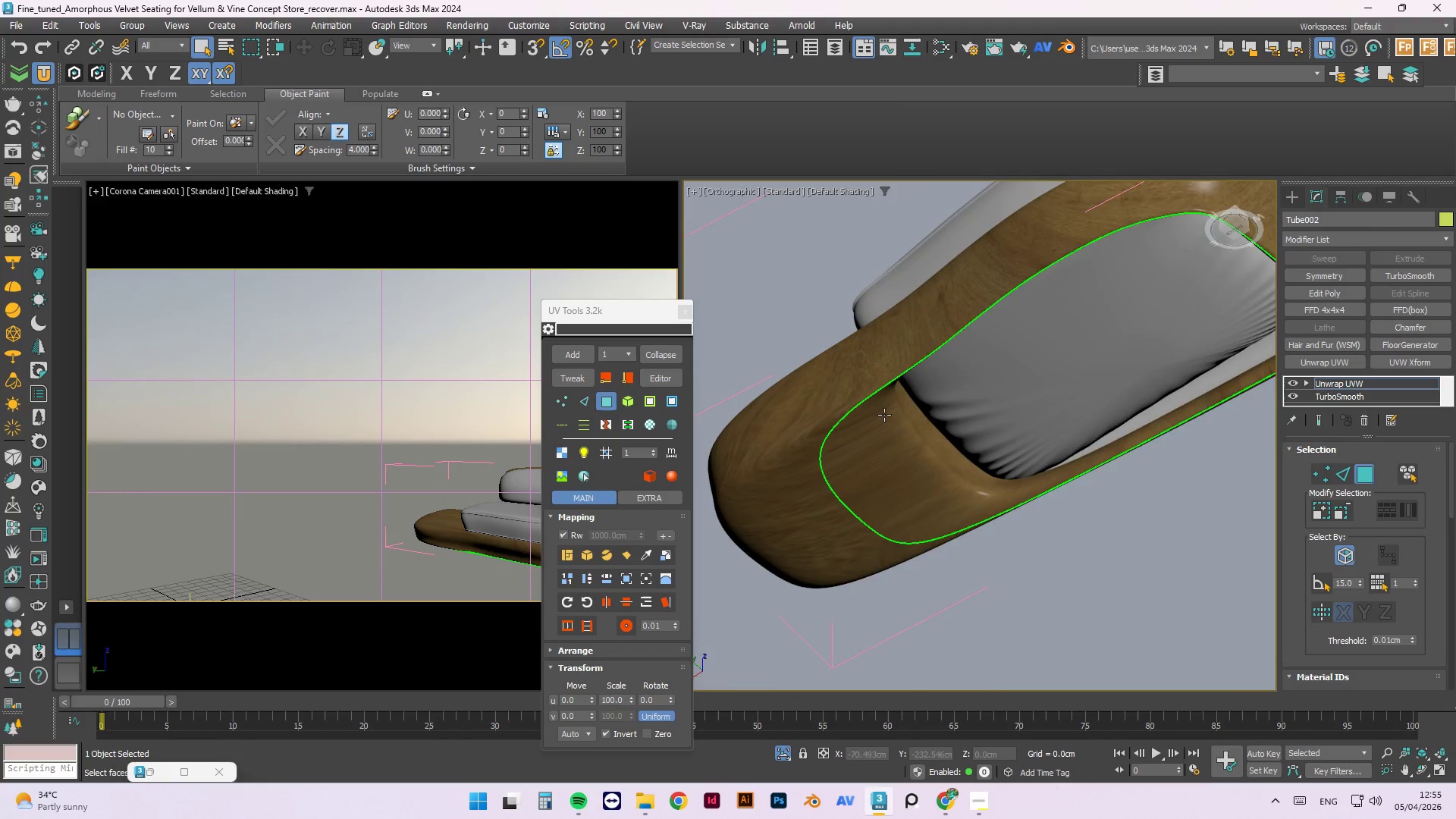 
scroll: coordinate [880, 410], scroll_direction: up, amount: 3.0
 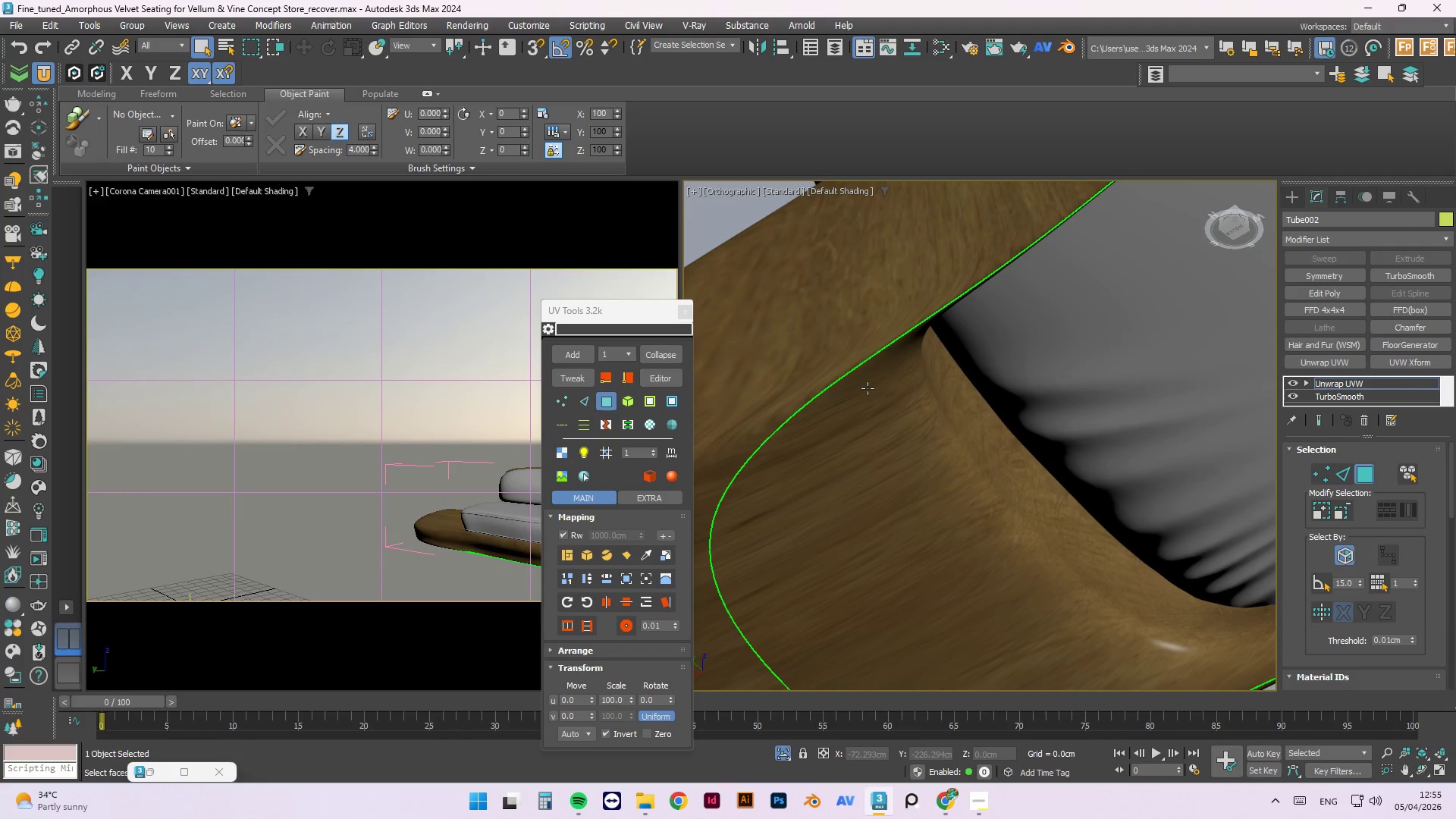 
hold_key(key=AltLeft, duration=0.89)
 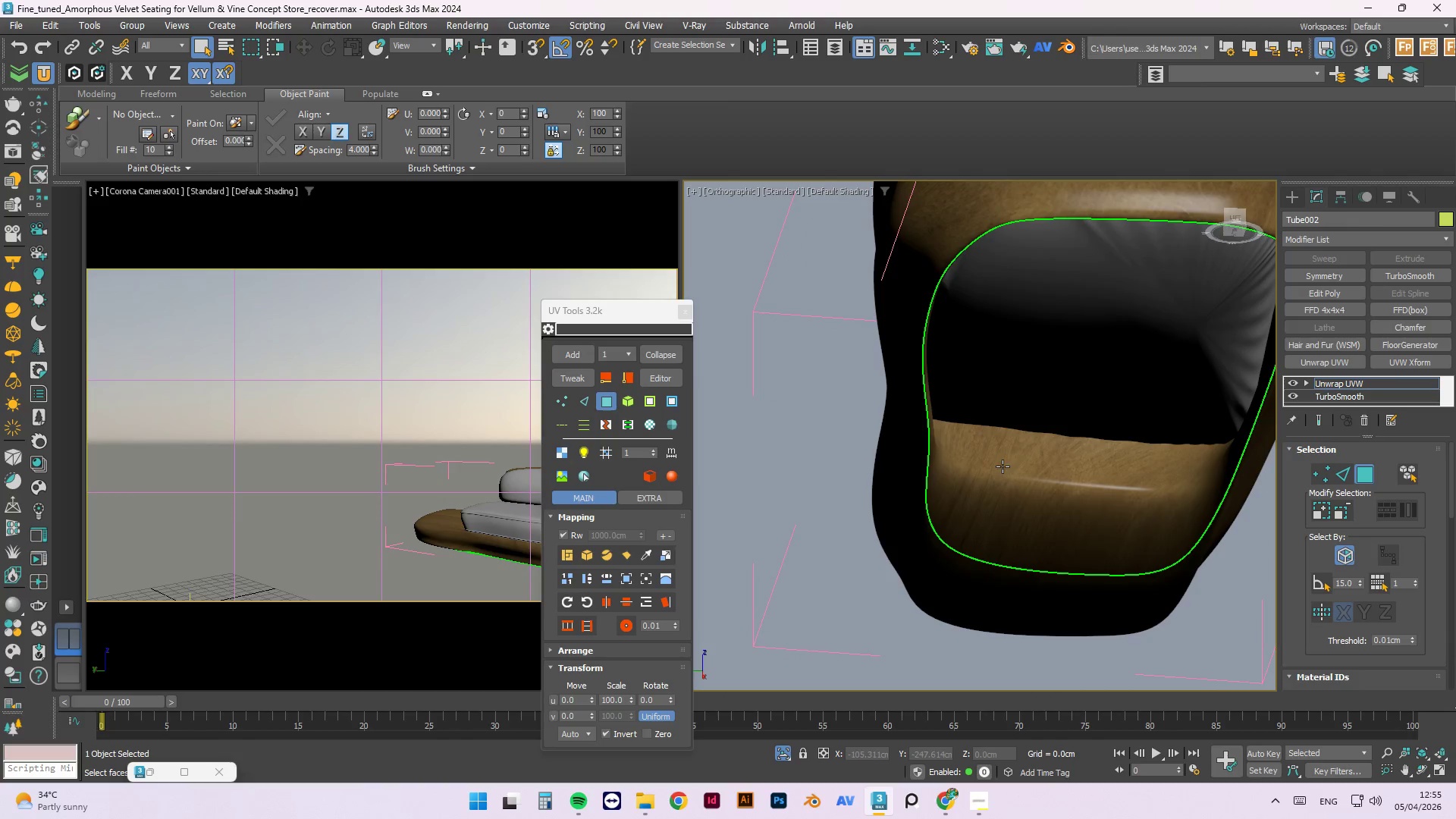 
scroll: coordinate [866, 385], scroll_direction: down, amount: 2.0
 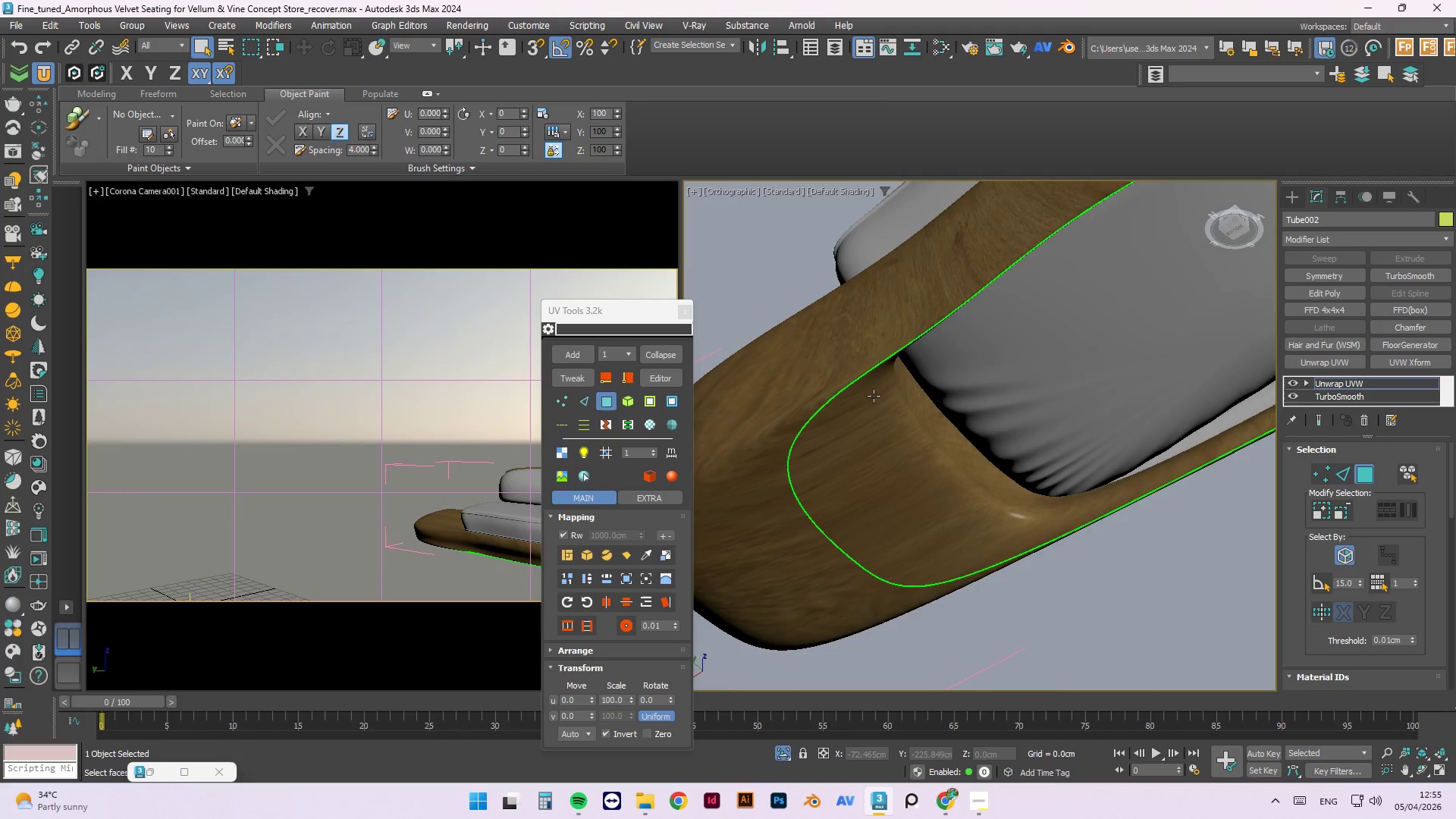 
double_click([1003, 466])
 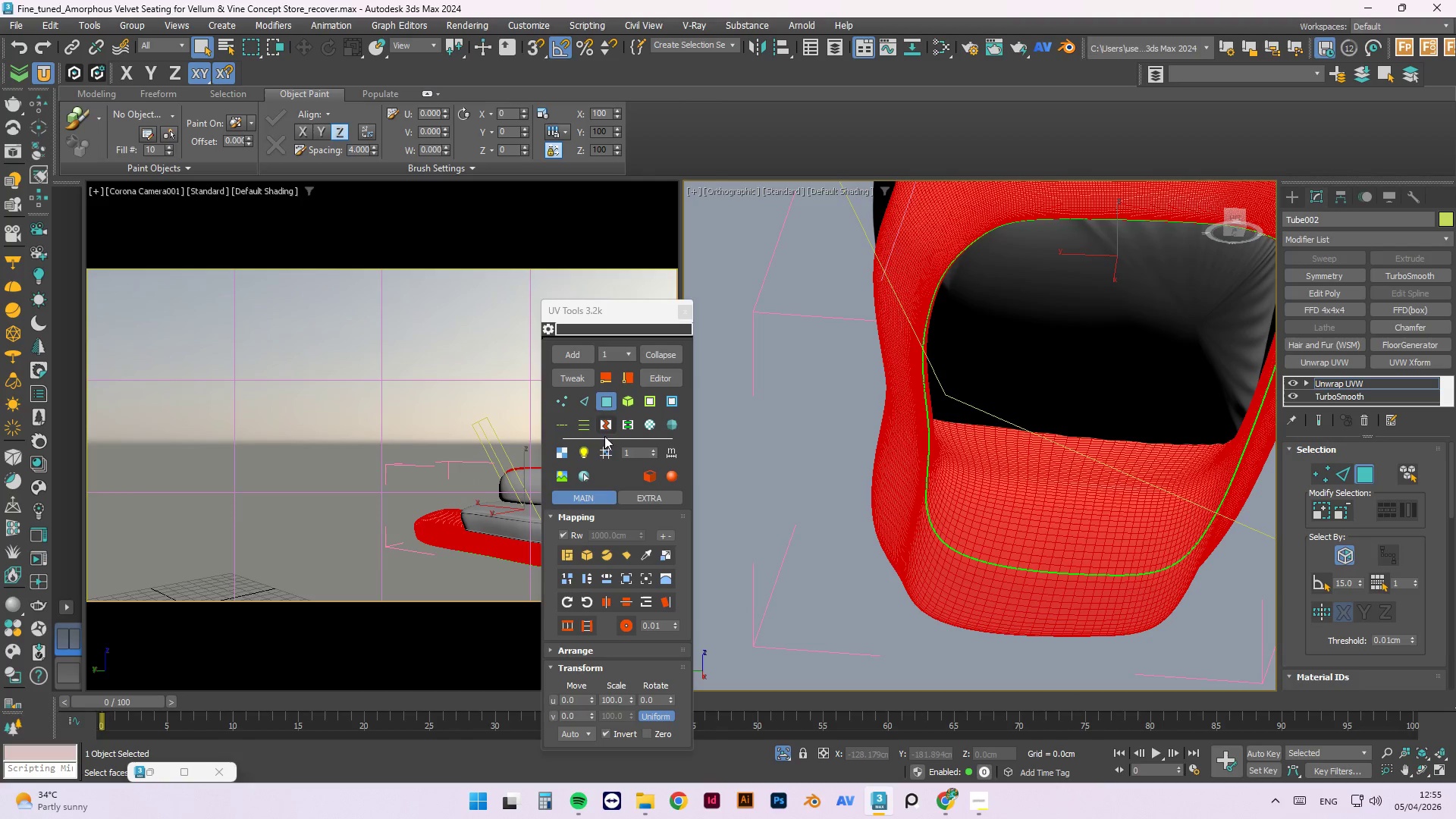 
left_click([604, 554])
 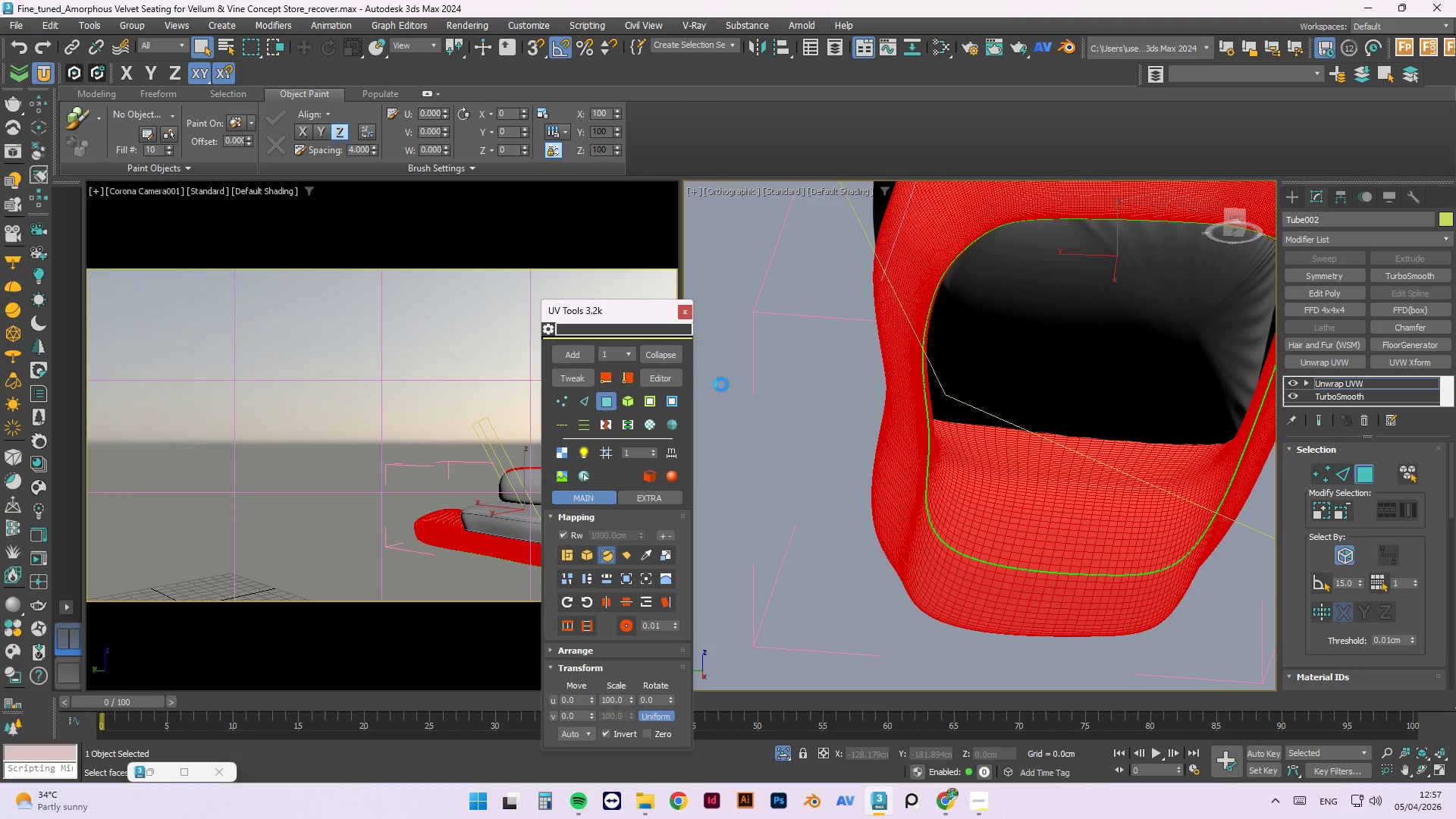 
wait(96.05)
 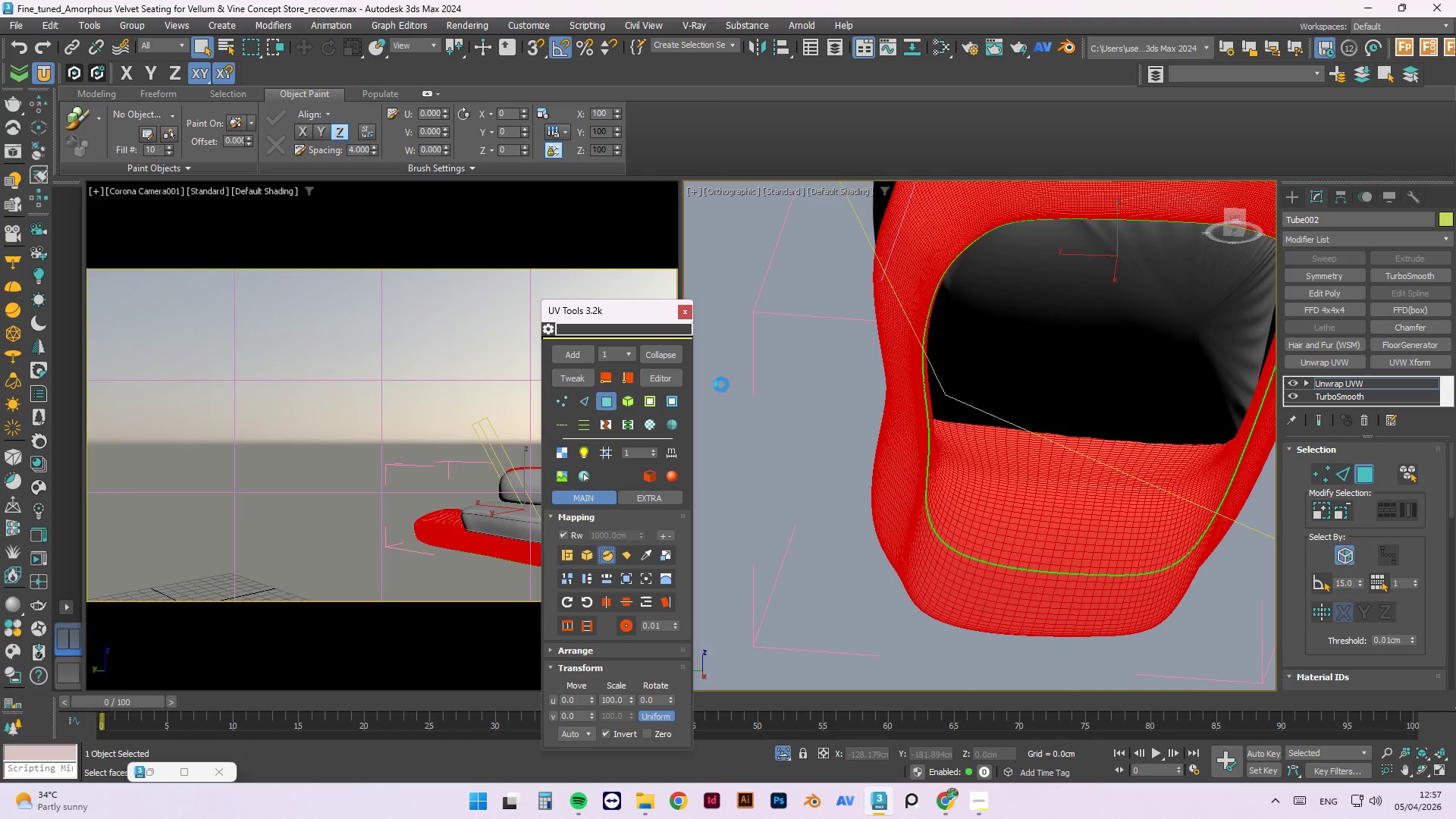 
key(Escape)
 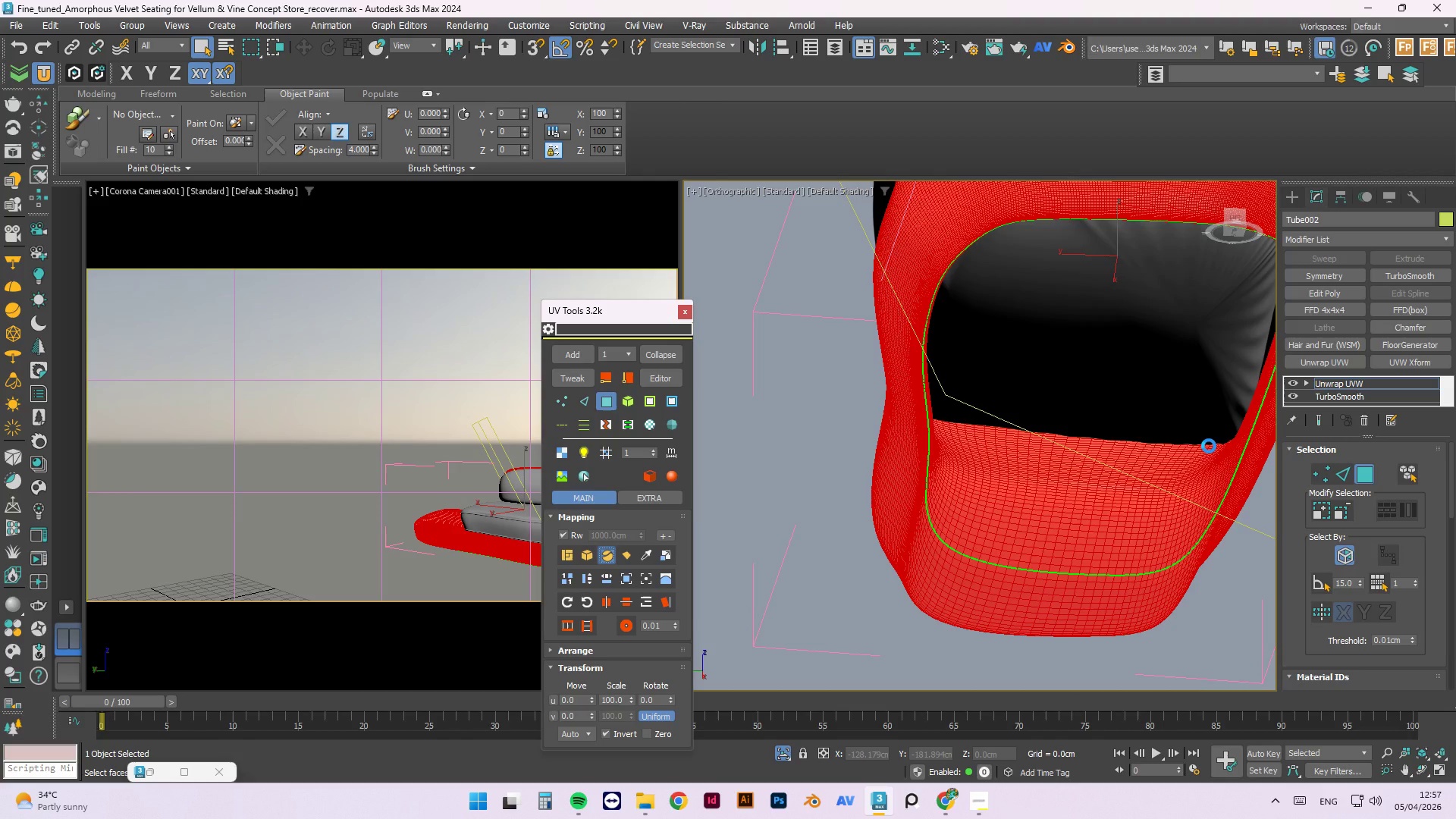 
key(Escape)
 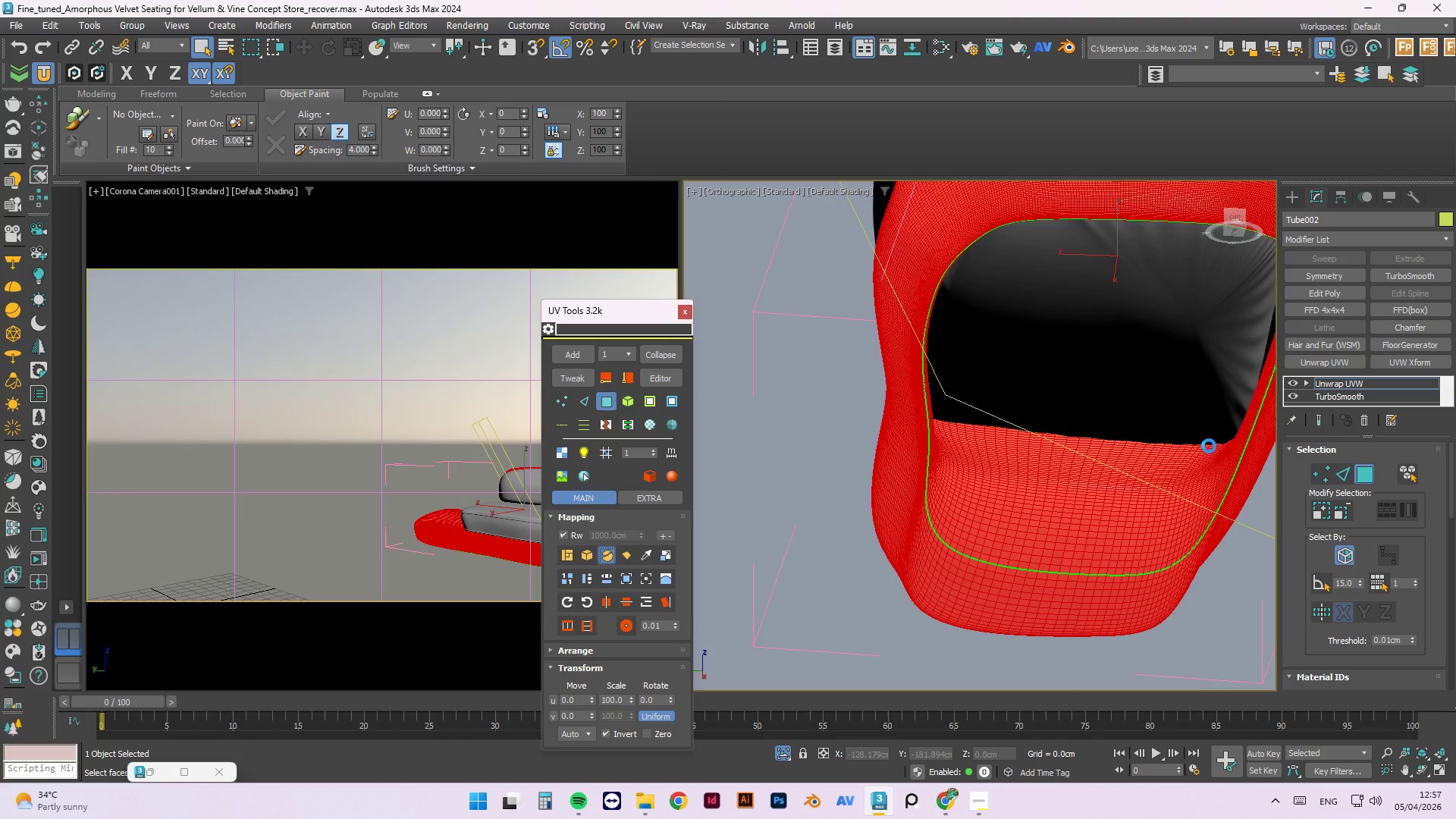 
key(Escape)
 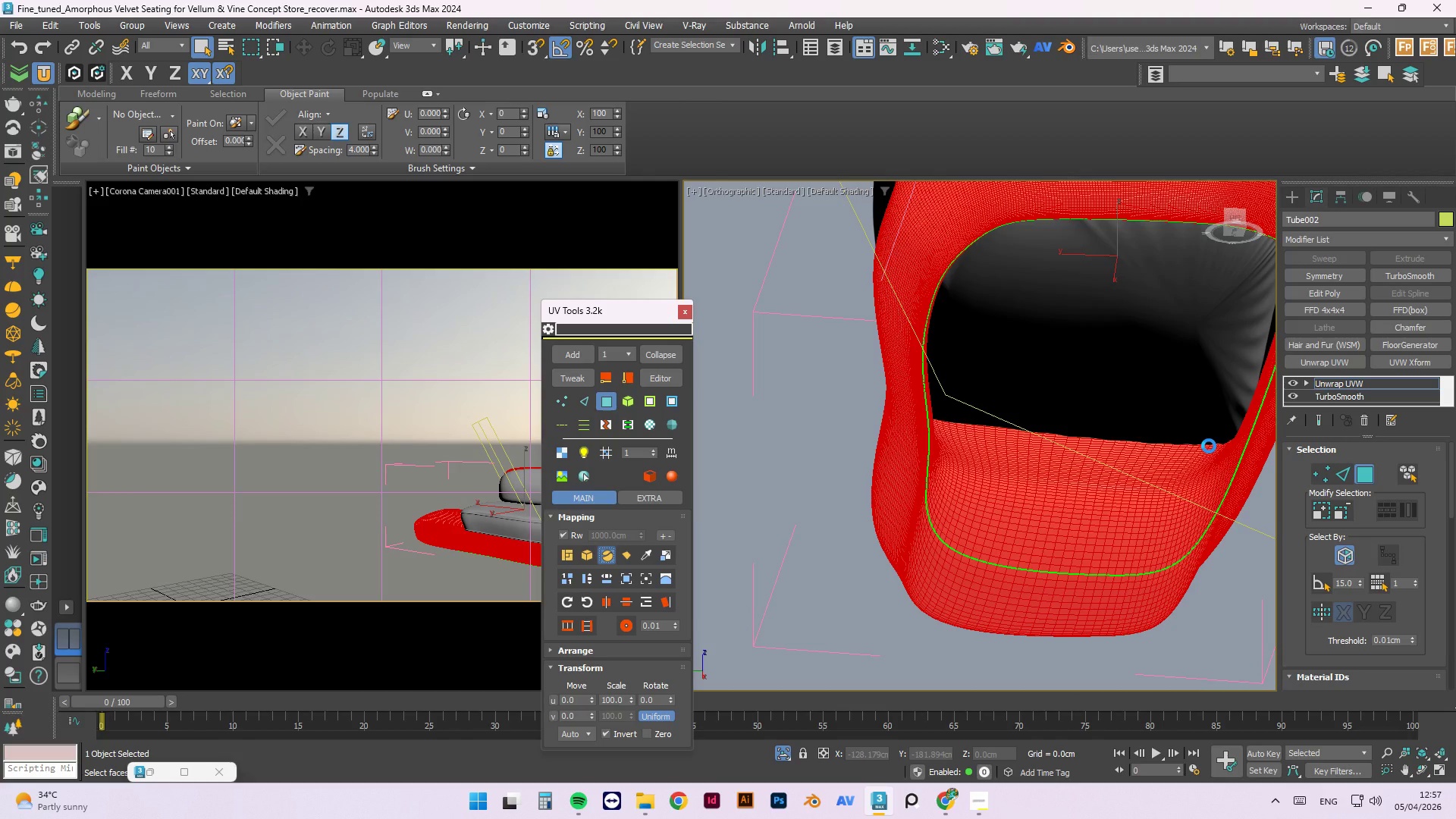 
key(Escape)
 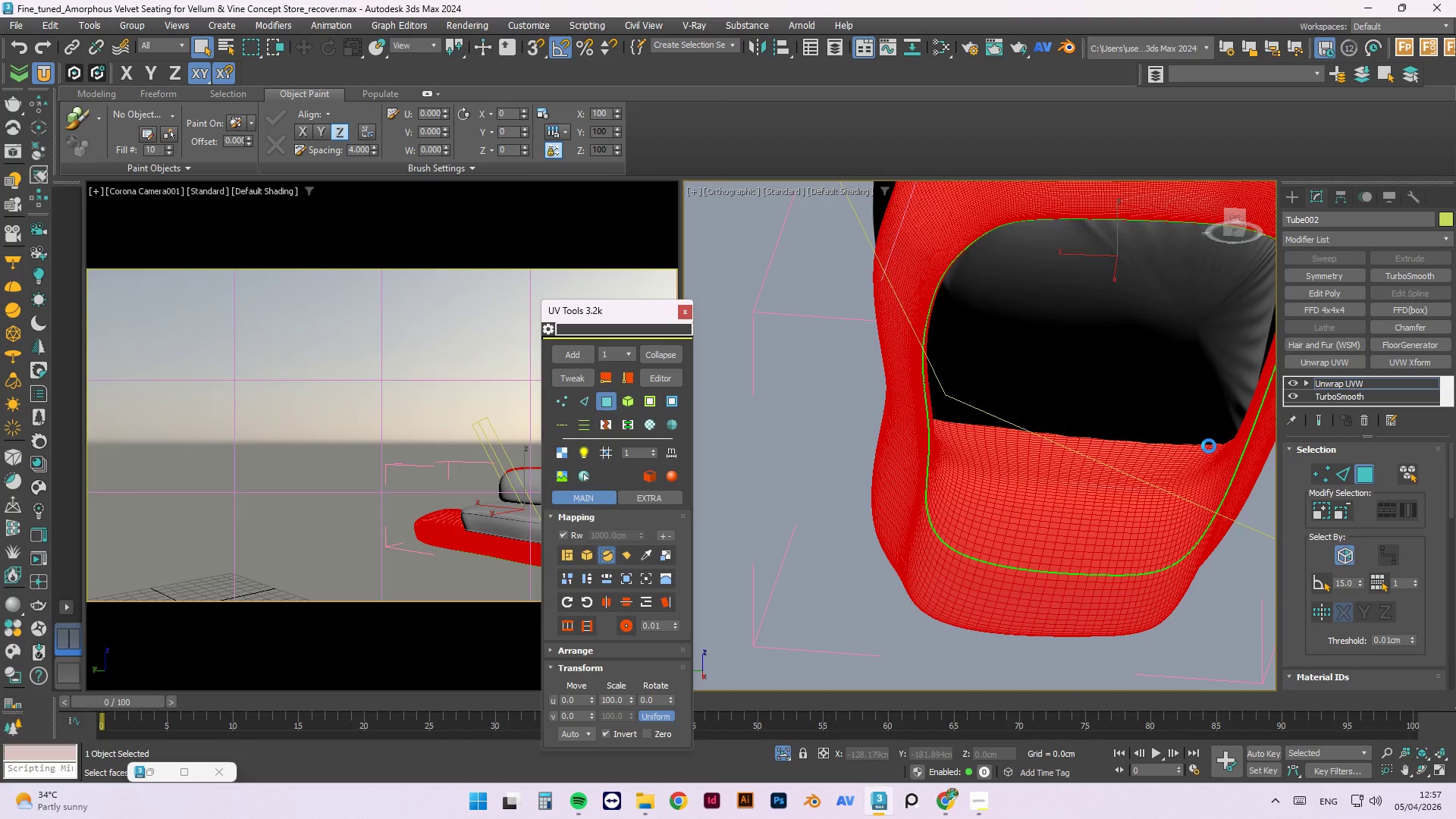 
key(Escape)
 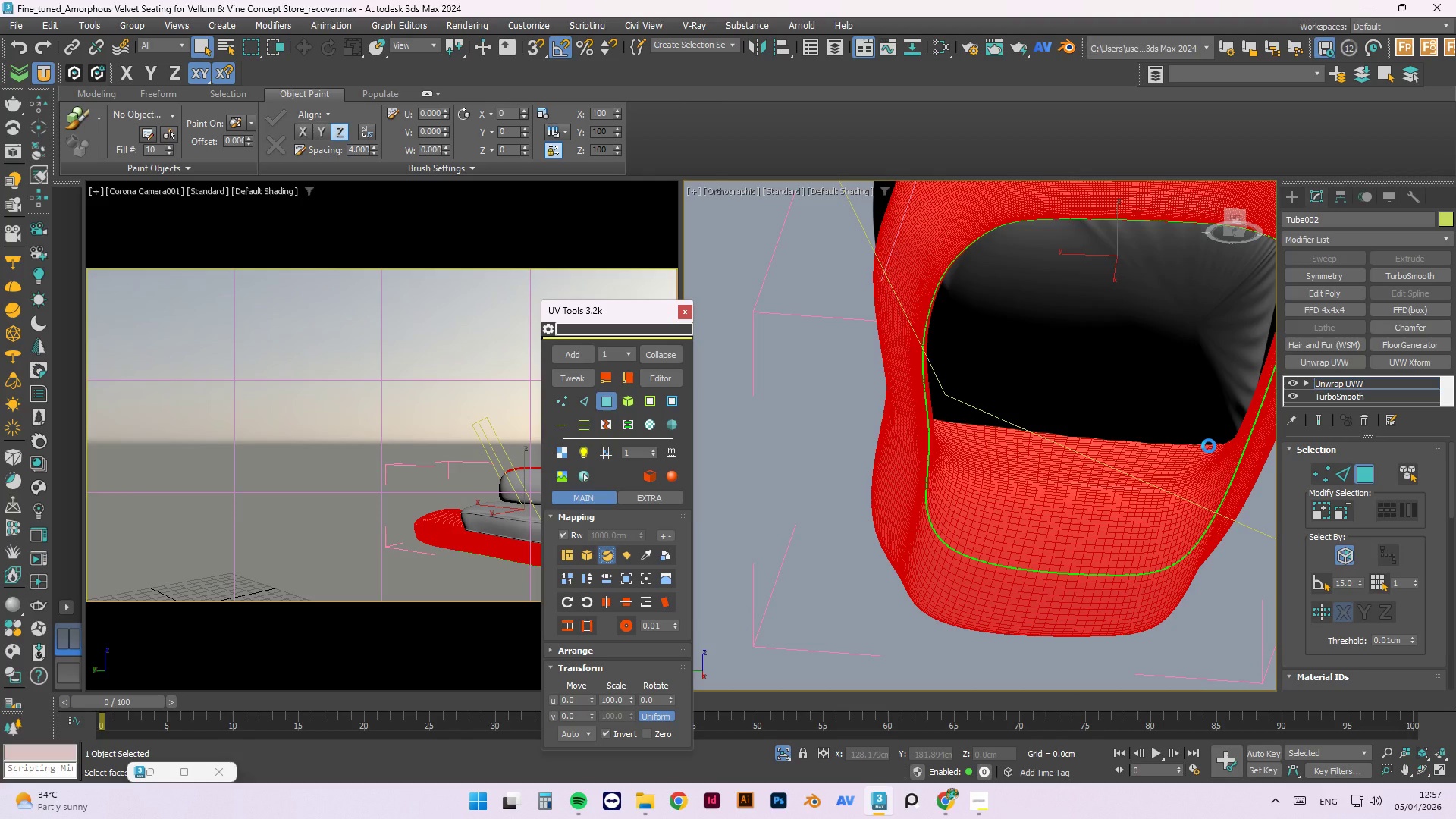 
key(Escape)
 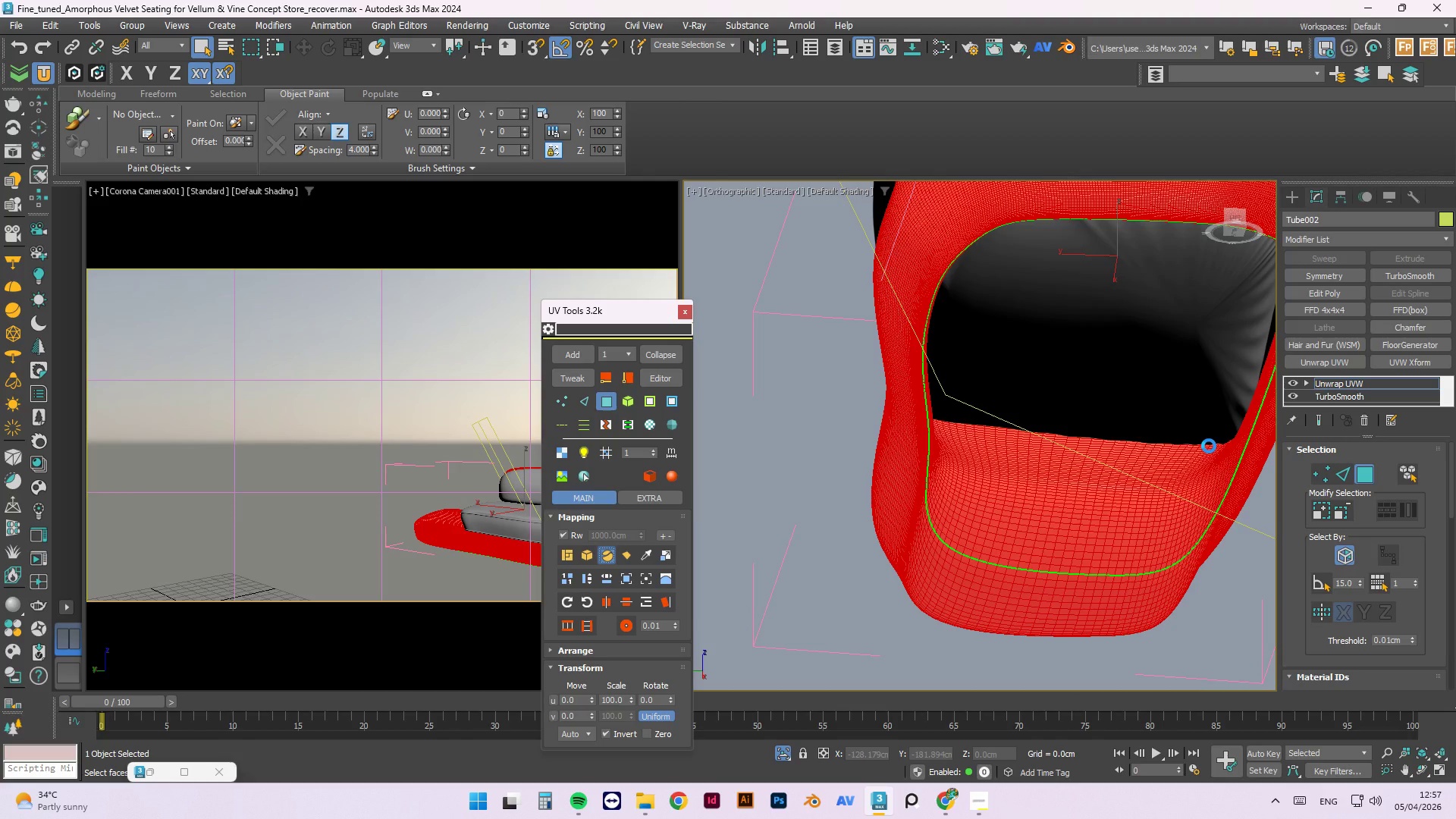 
key(Escape)
 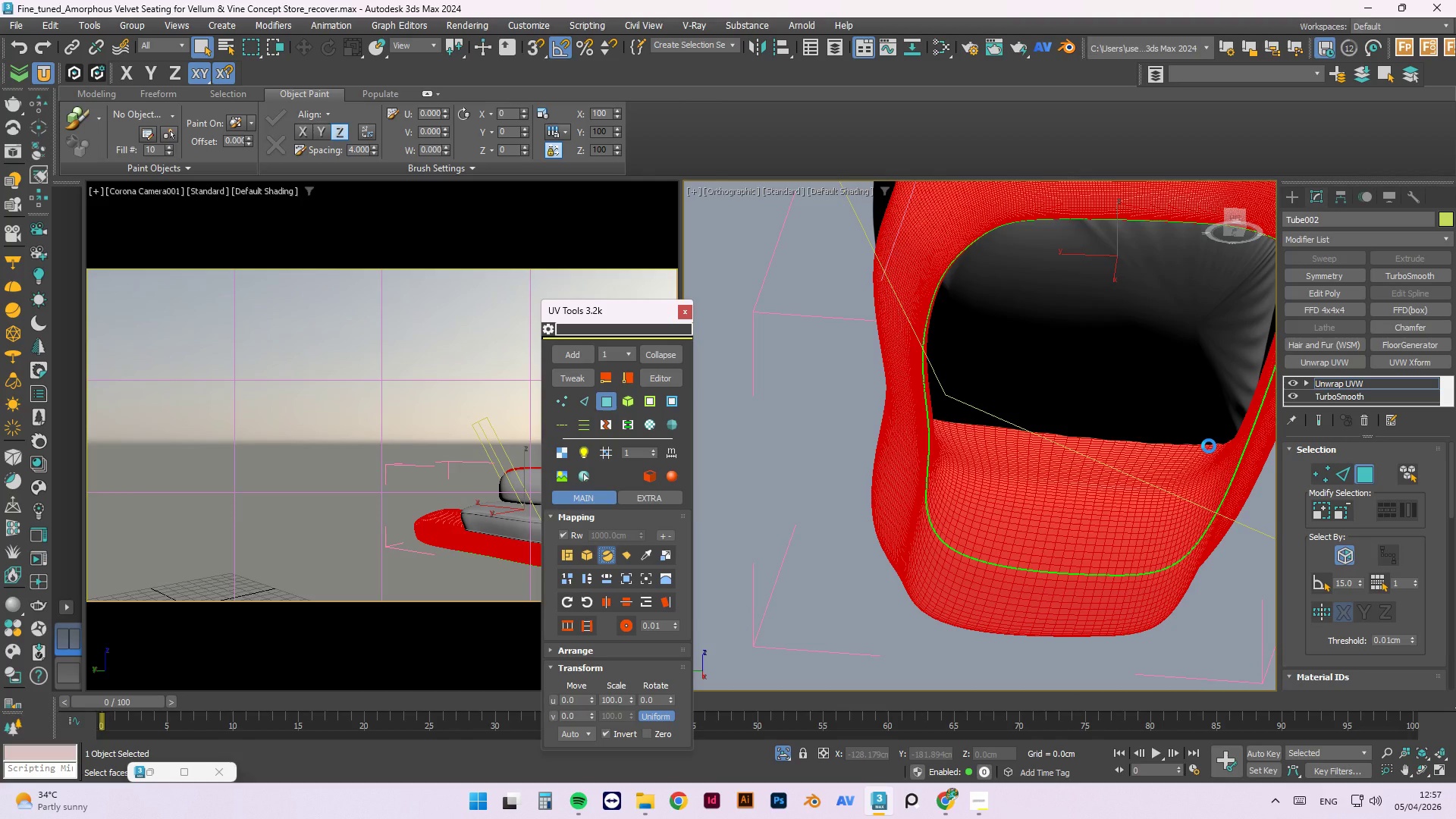 
key(Escape)
 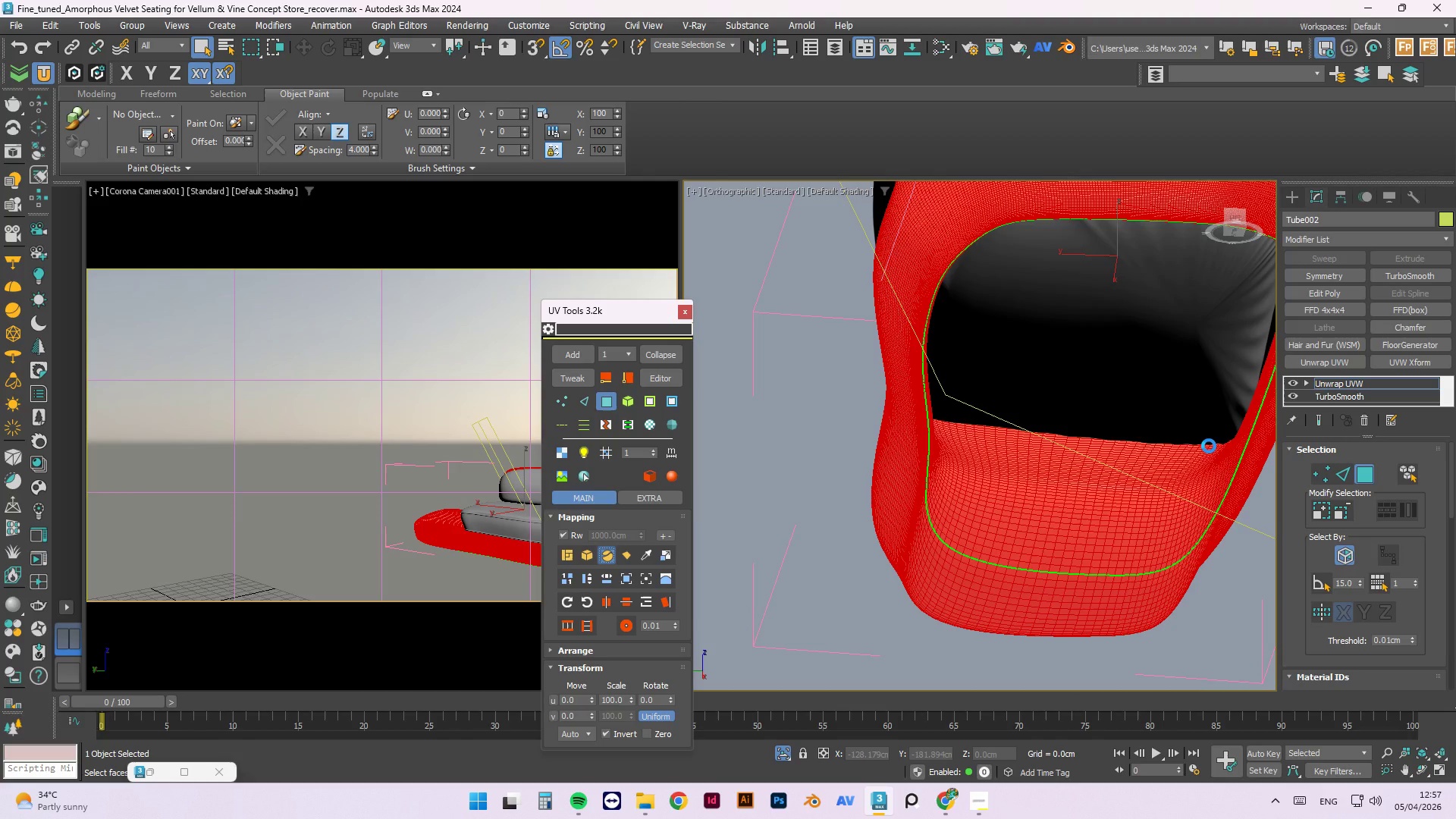 
key(Escape)
 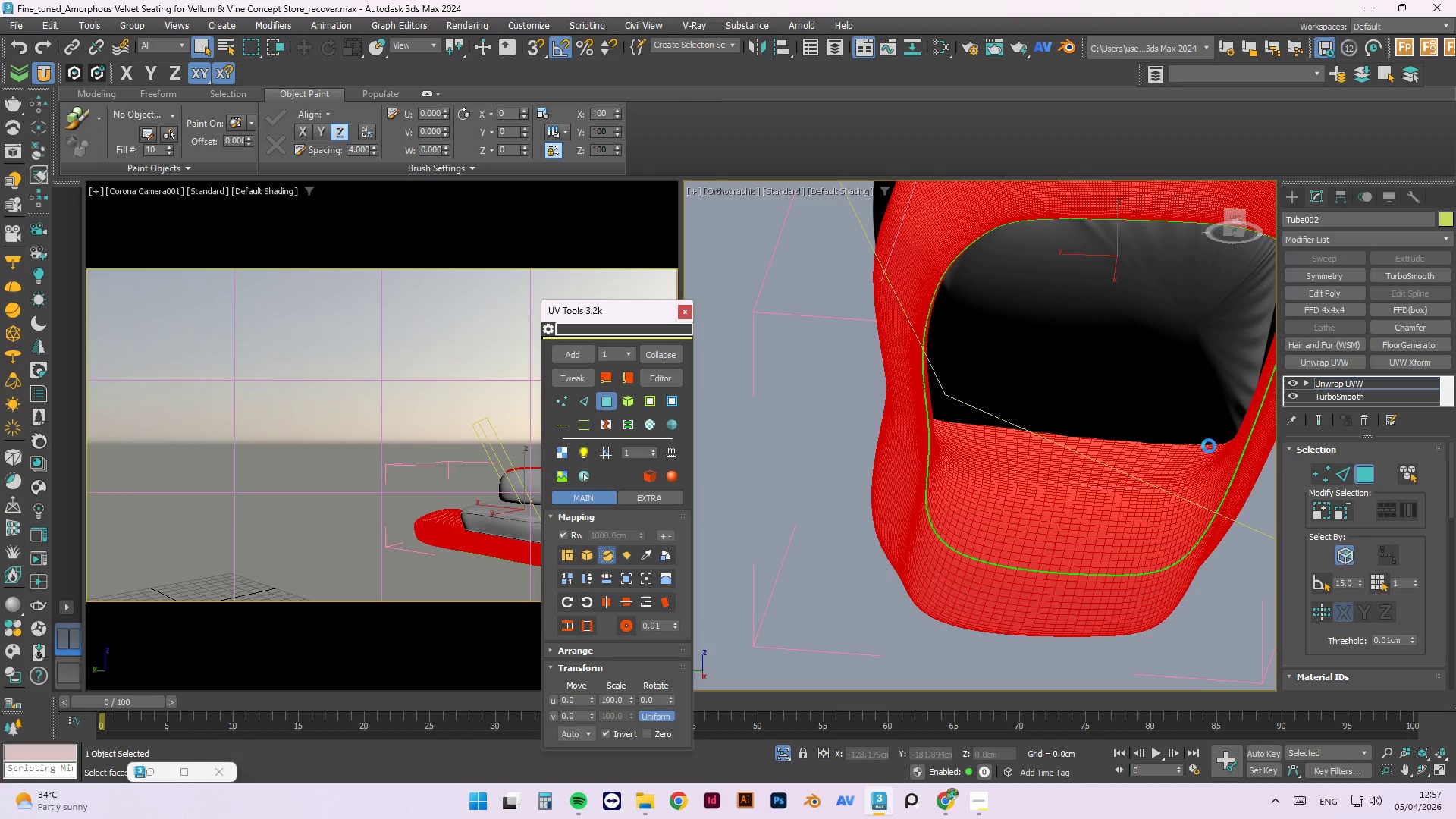 
key(Escape)
 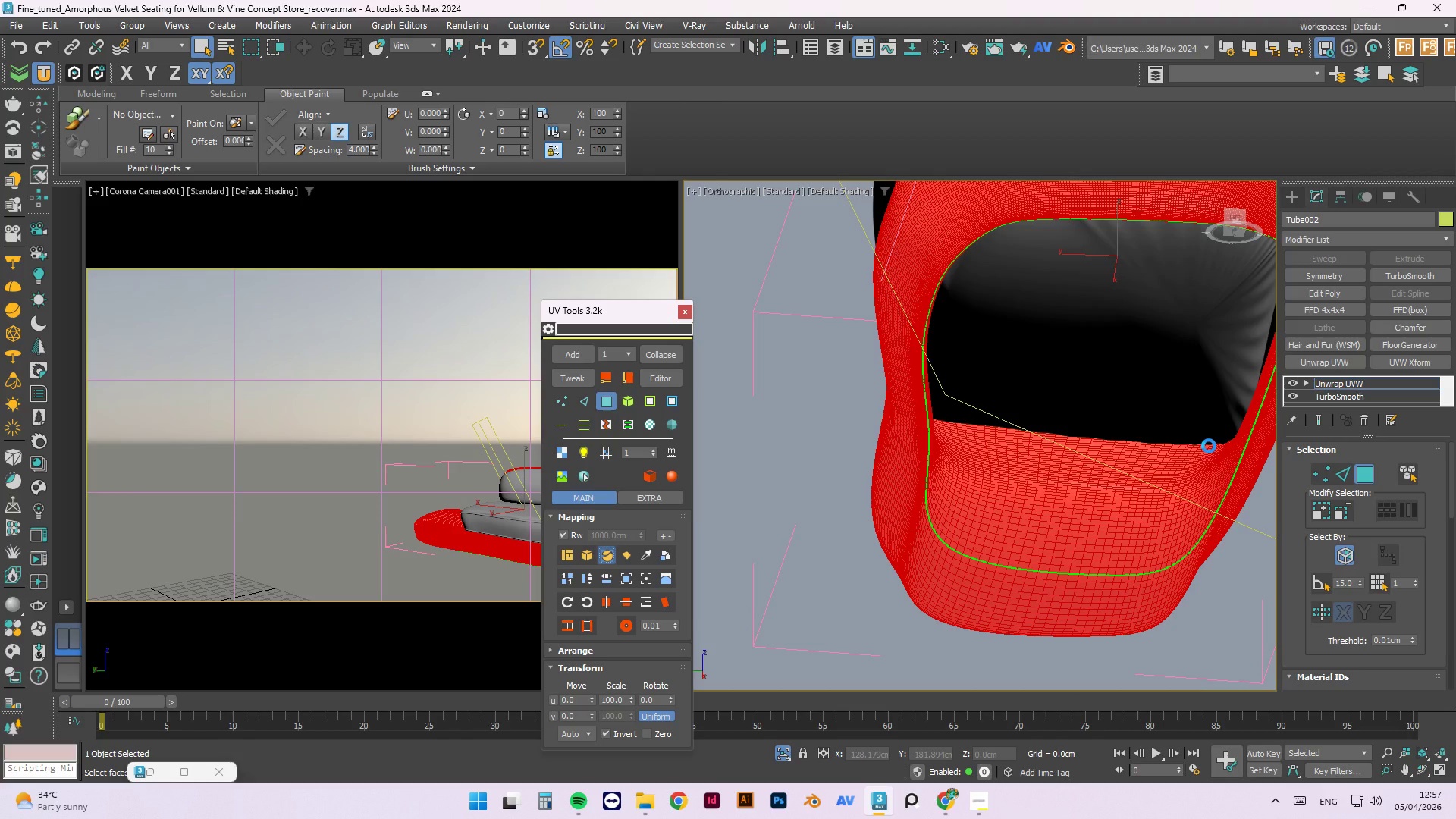 
key(Escape)
 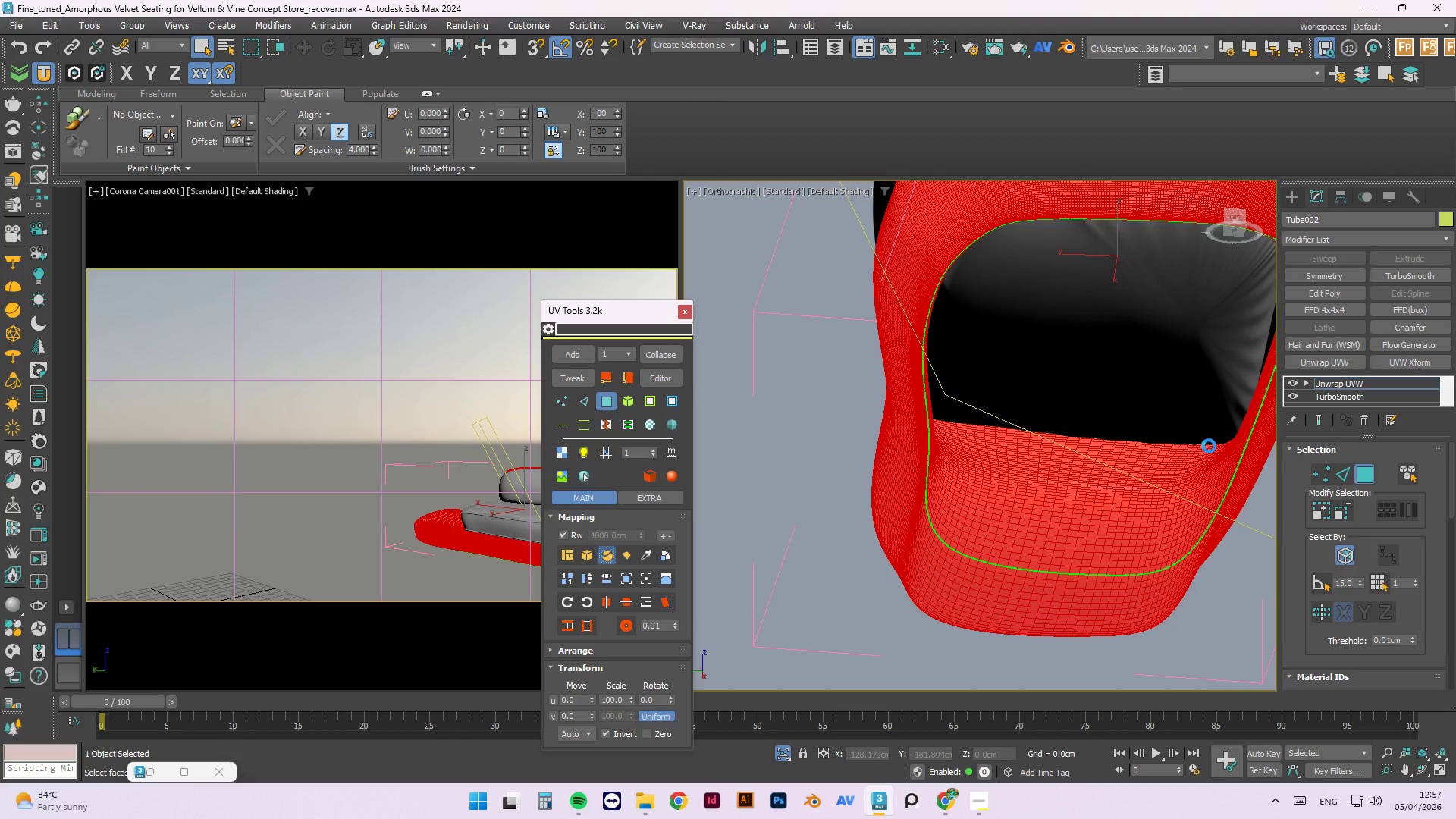 
key(Escape)
 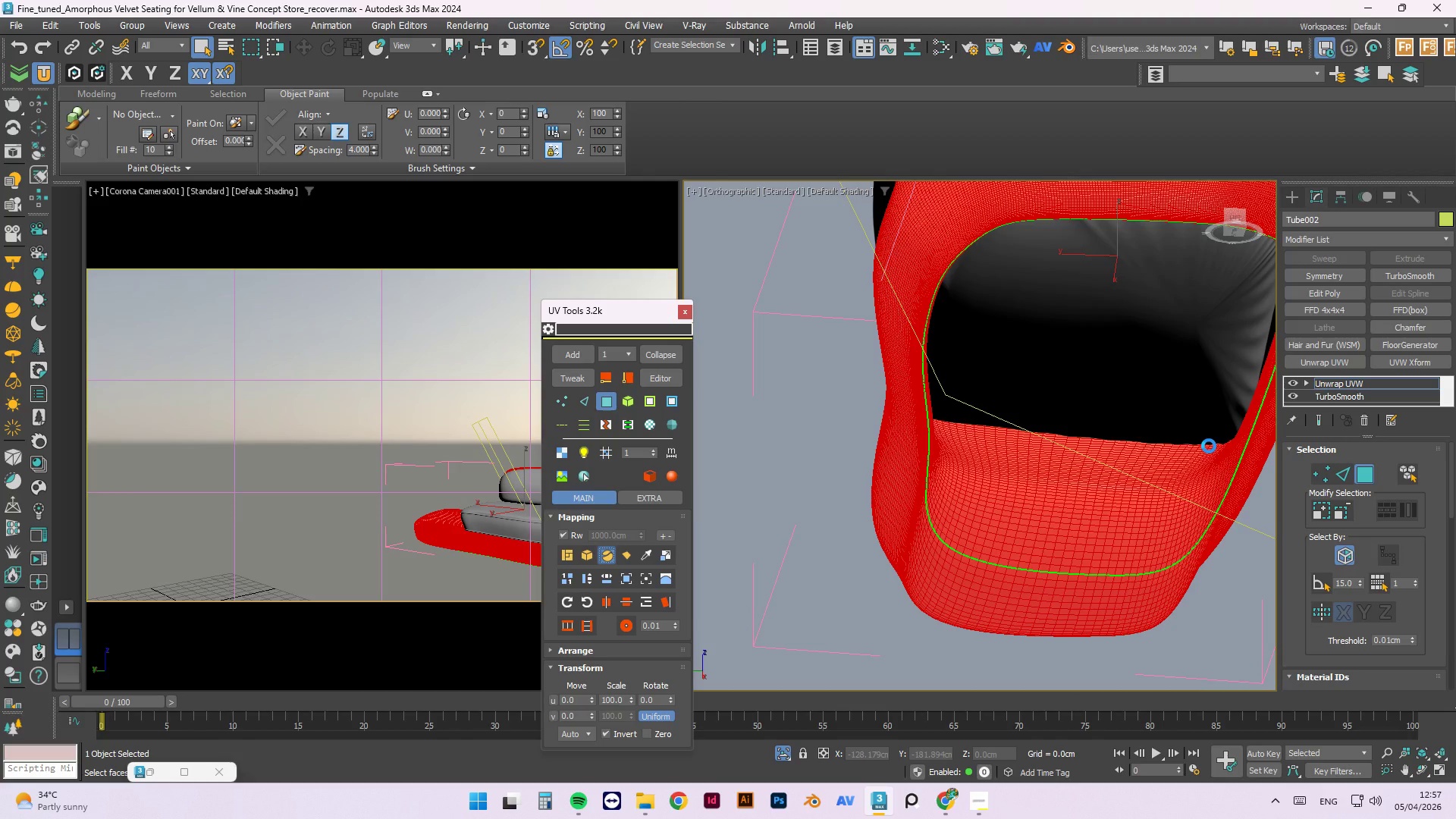 
key(Escape)
 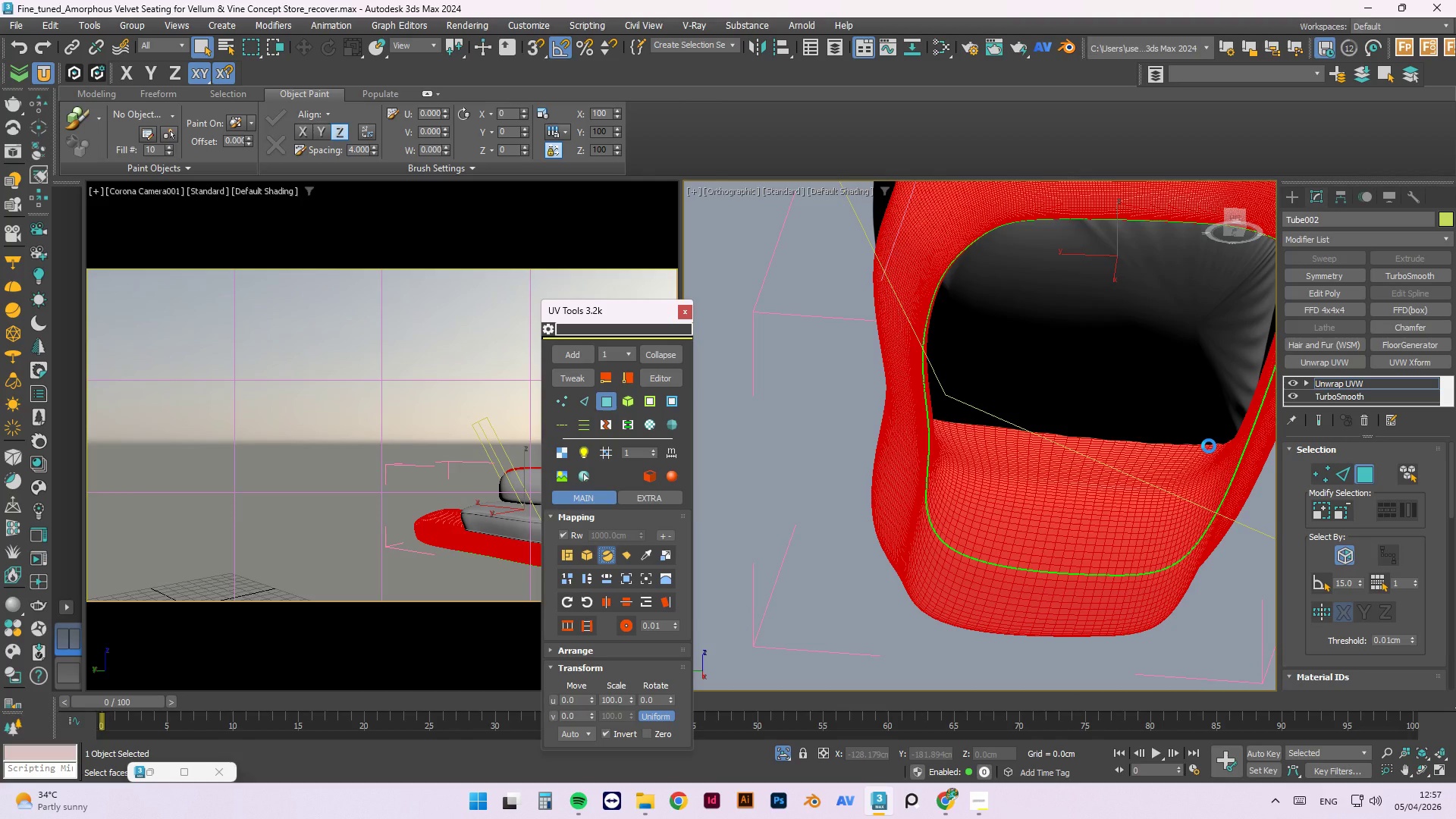 
key(Escape)
 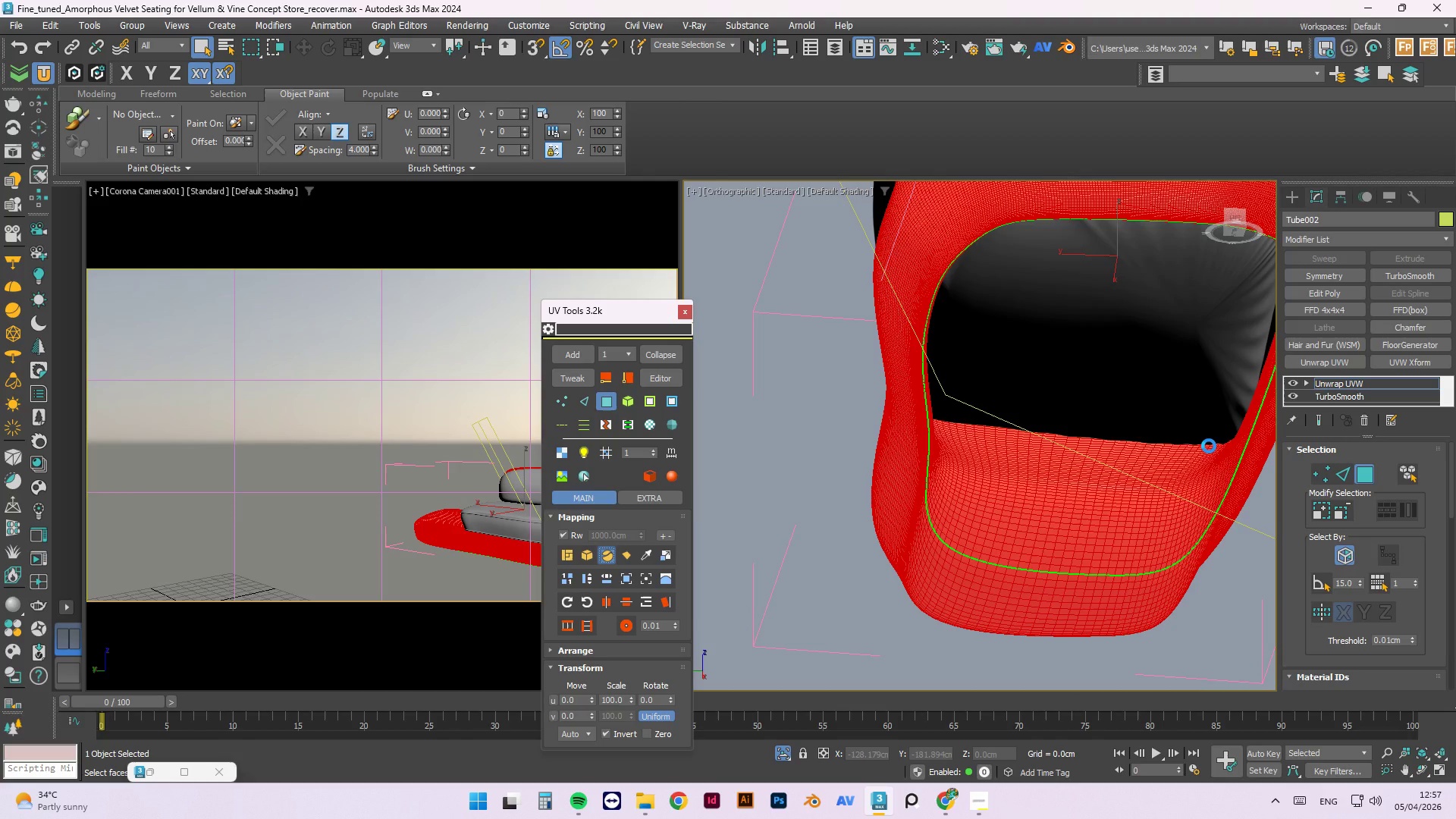 
key(Escape)
 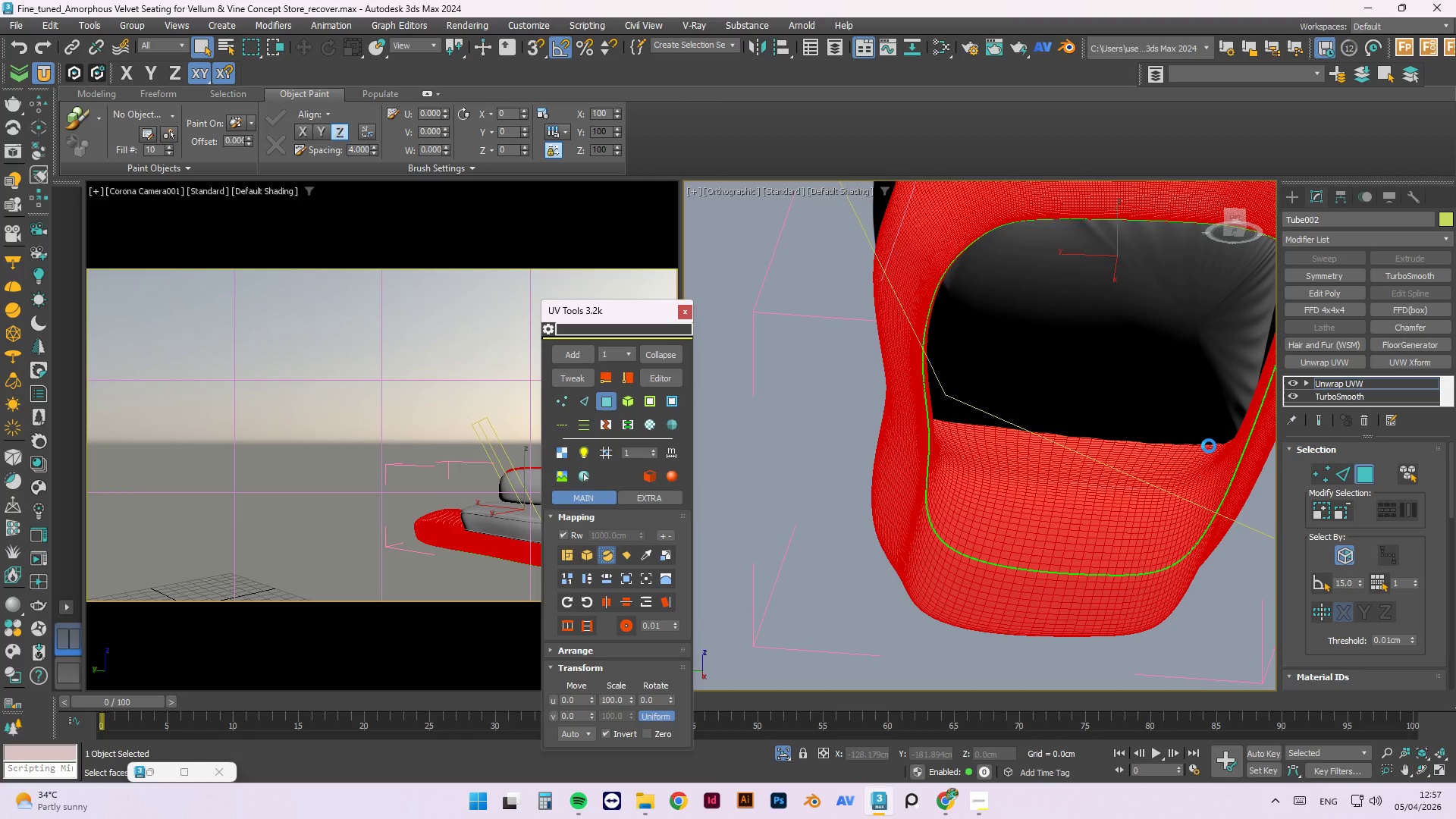 
key(Escape)
 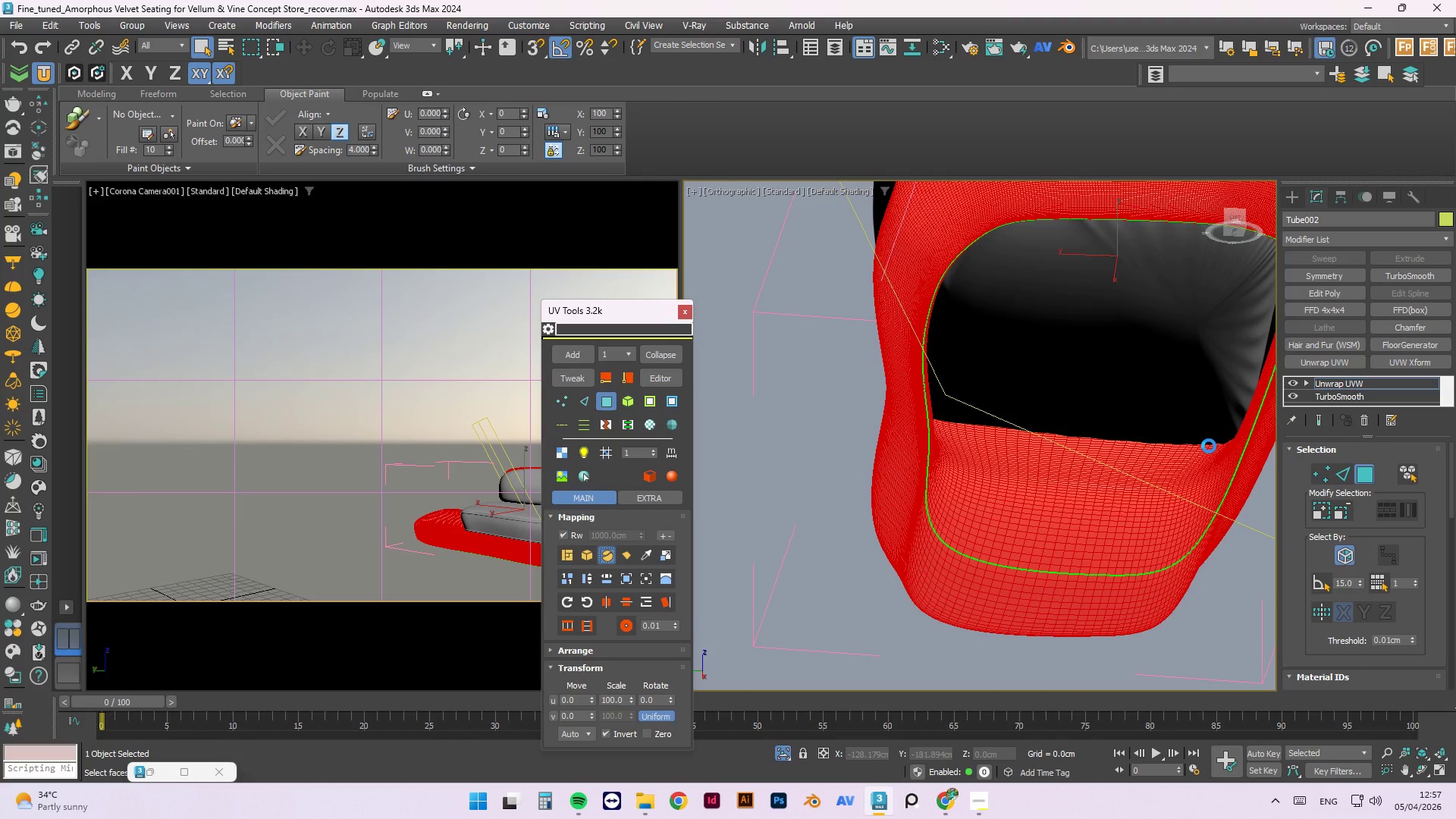 
key(Escape)
 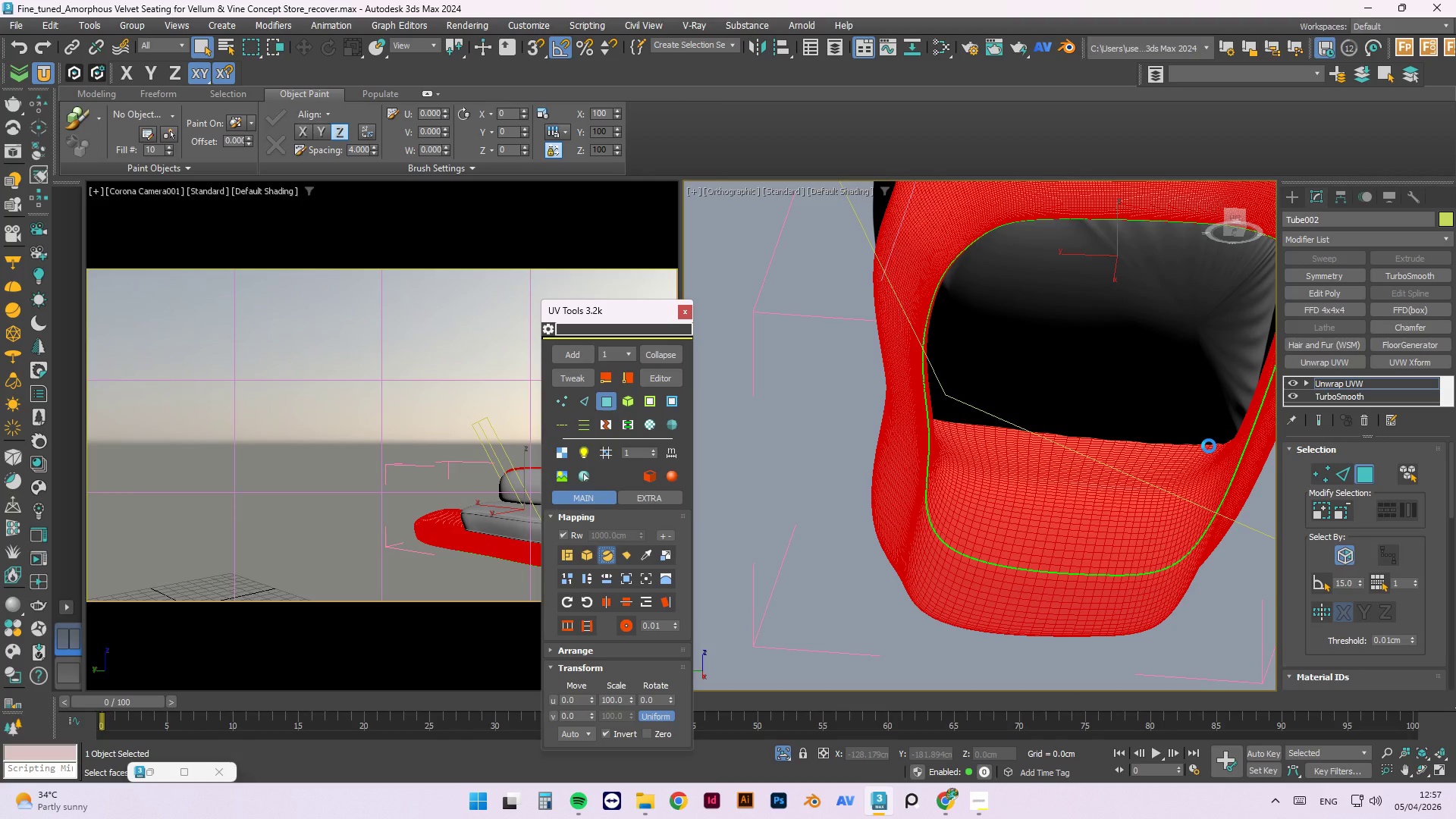 
key(Escape)
 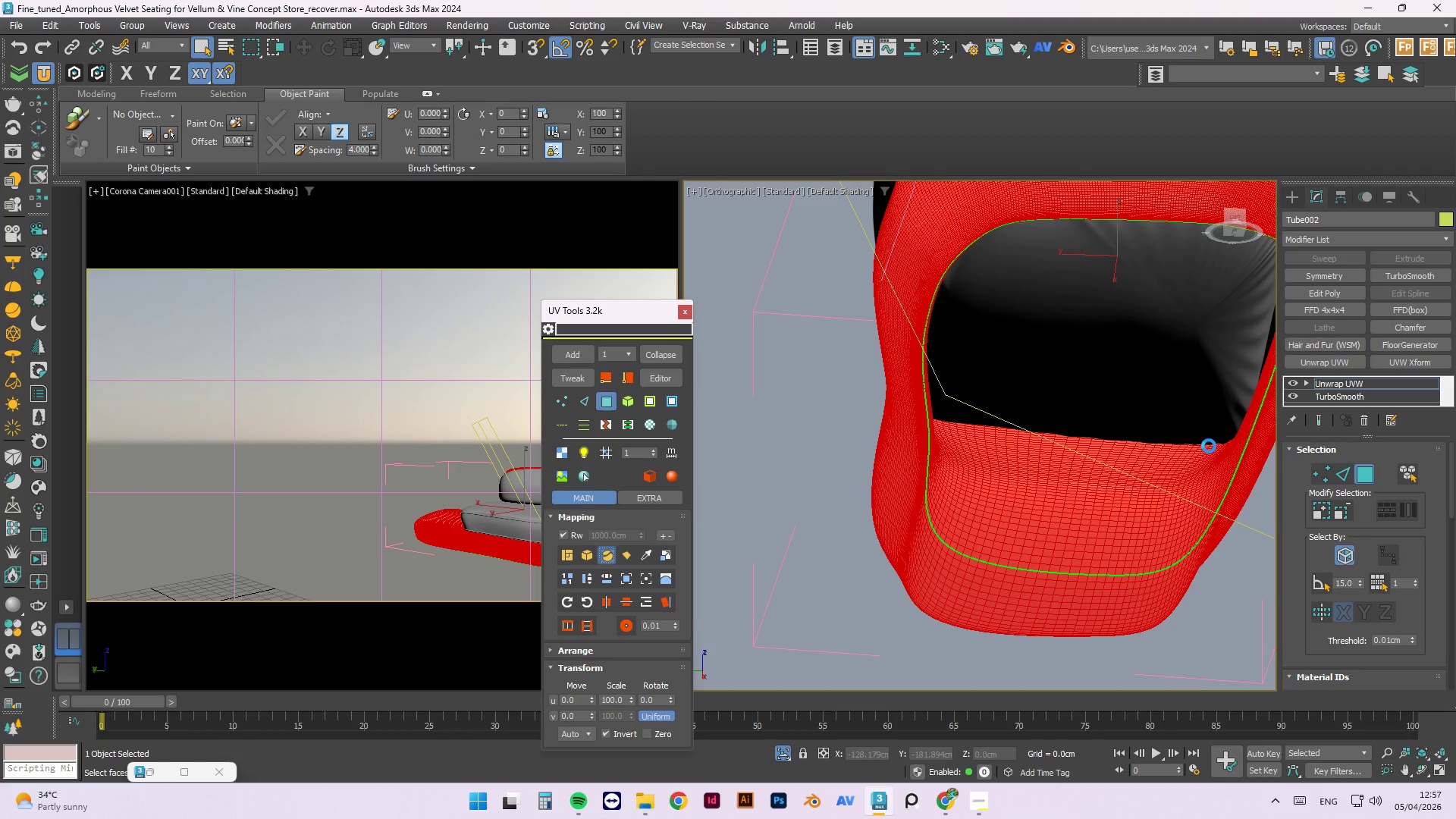 
key(Escape)
 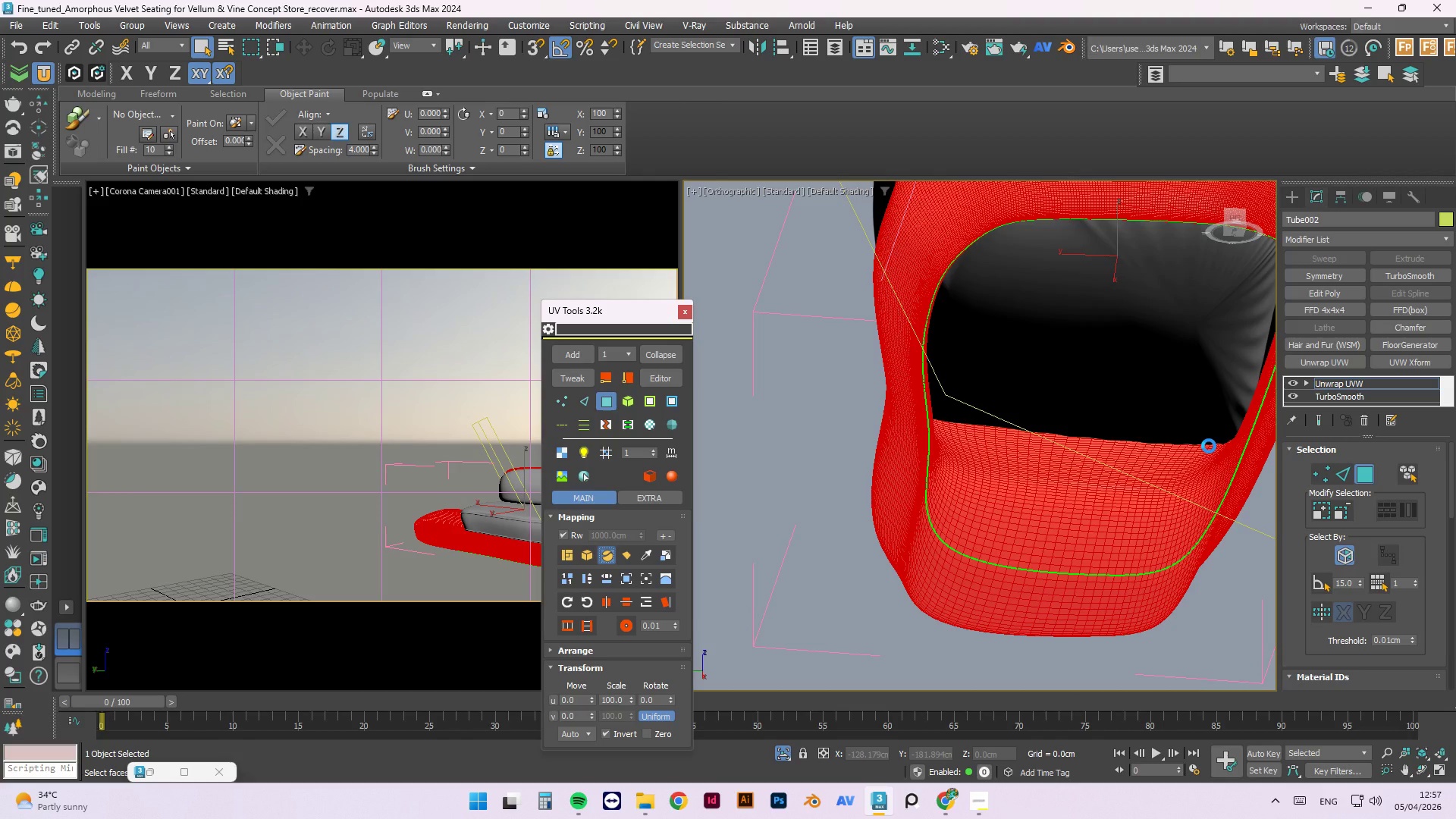 
key(Escape)
 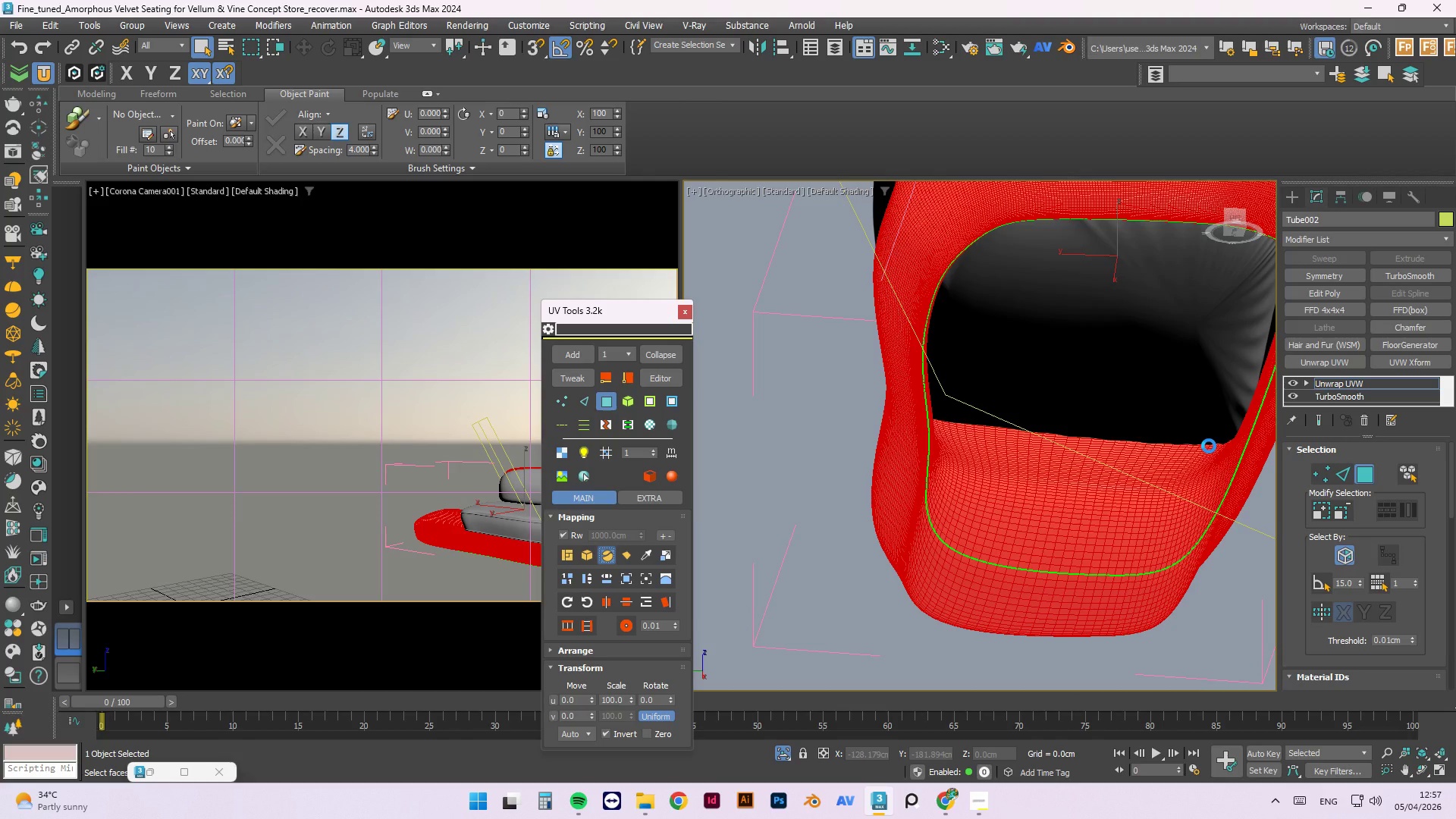 
key(Escape)
 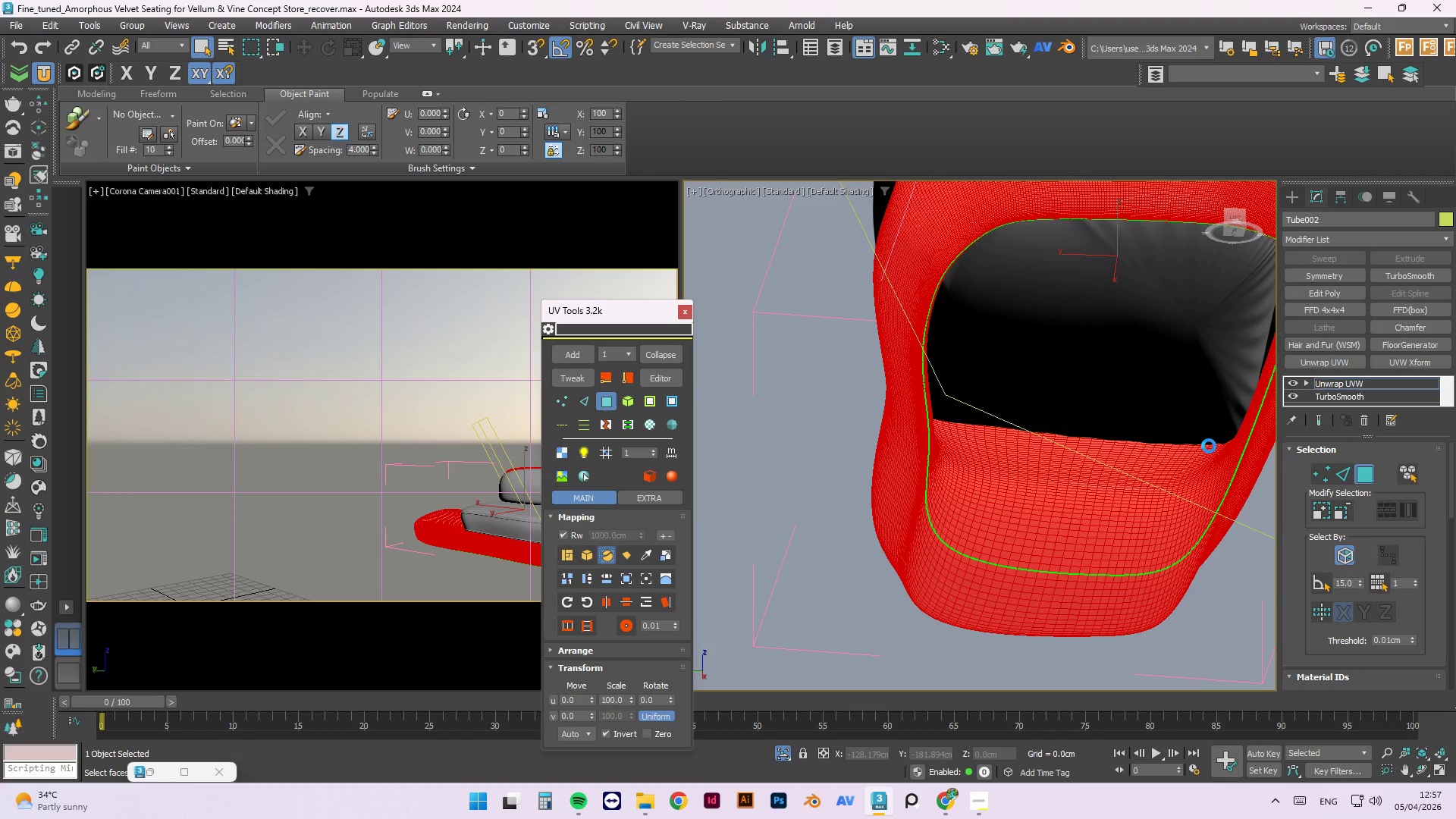 
key(Escape)
 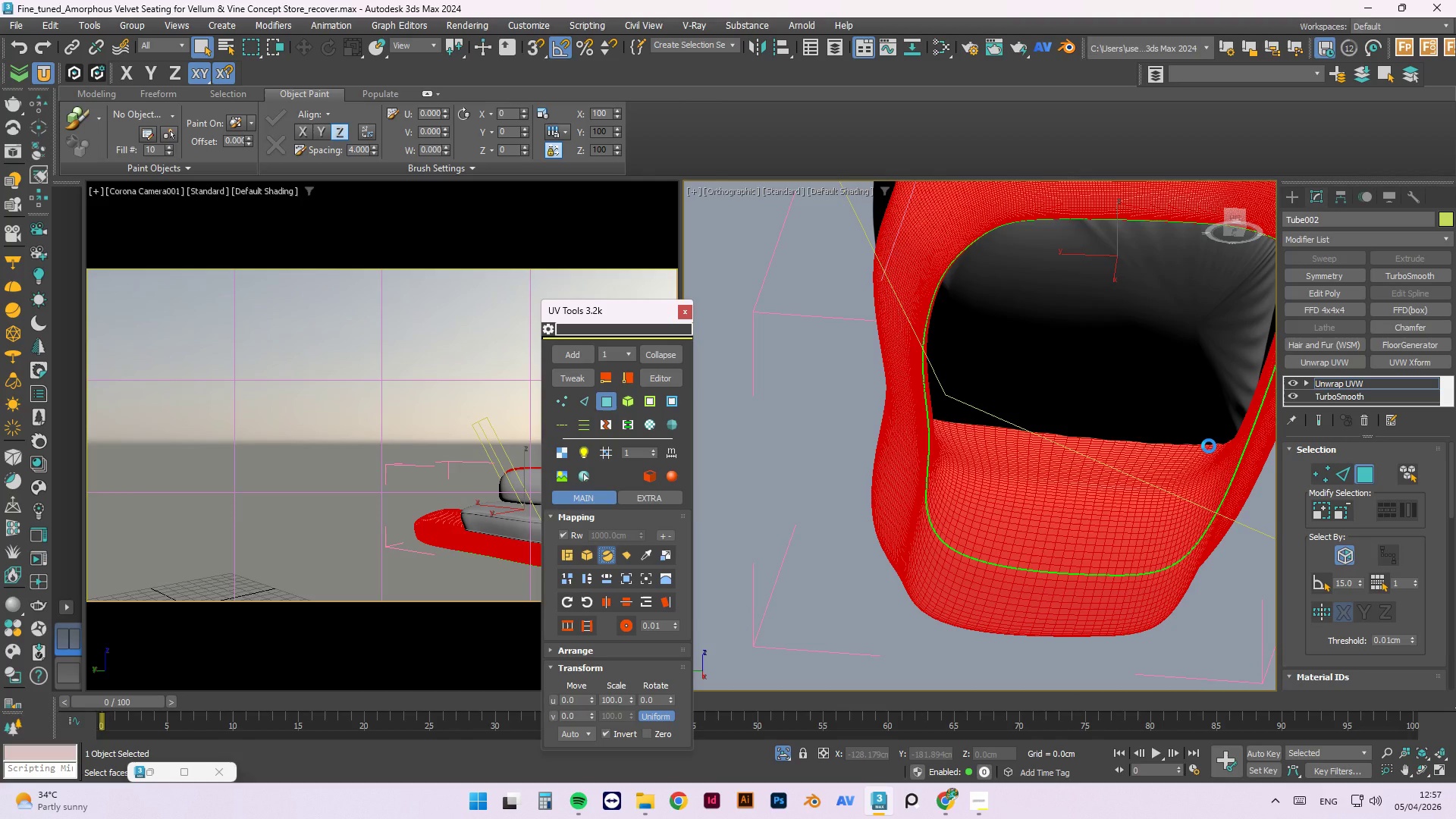 
key(Escape)
 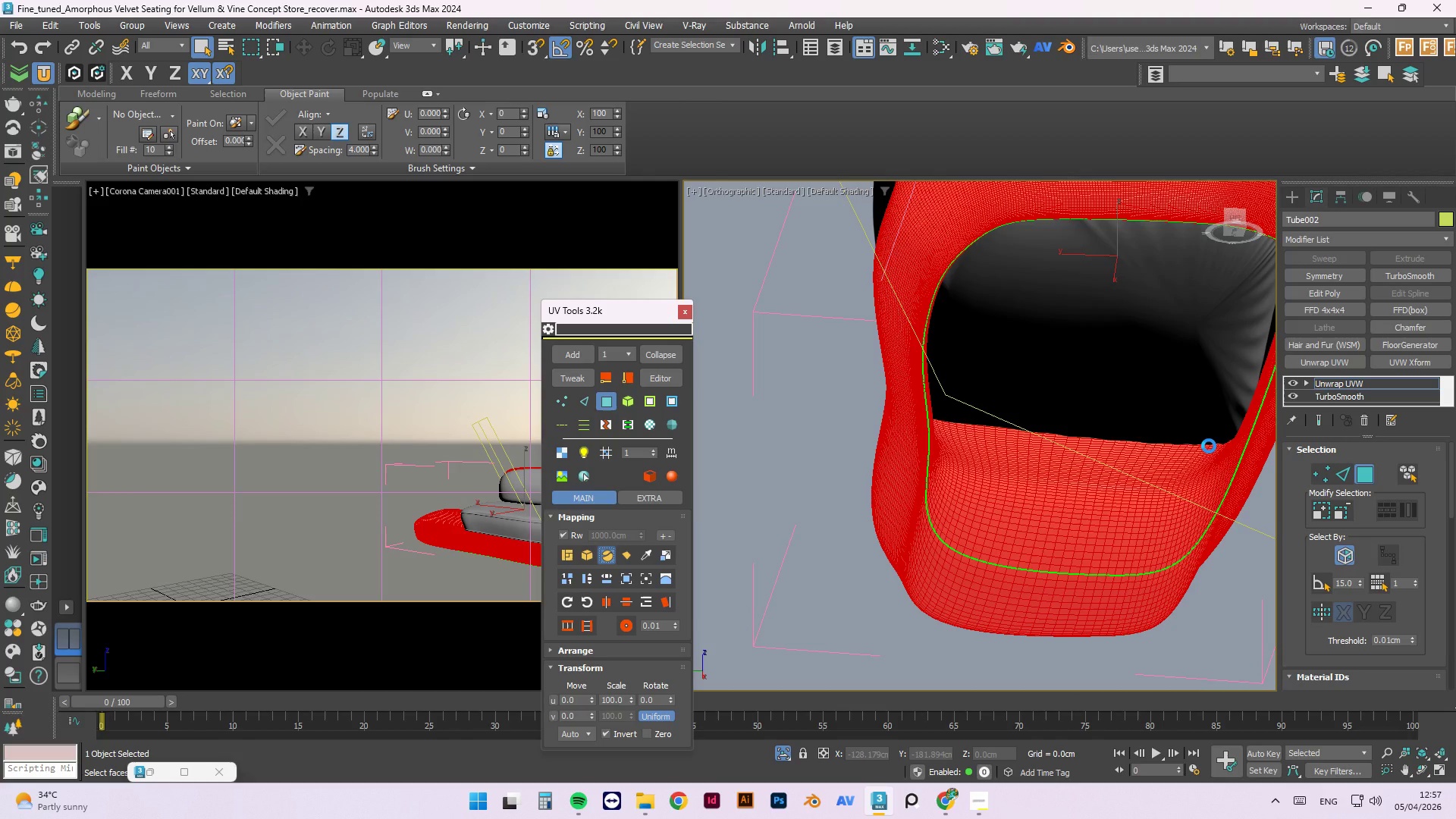 
key(Escape)
 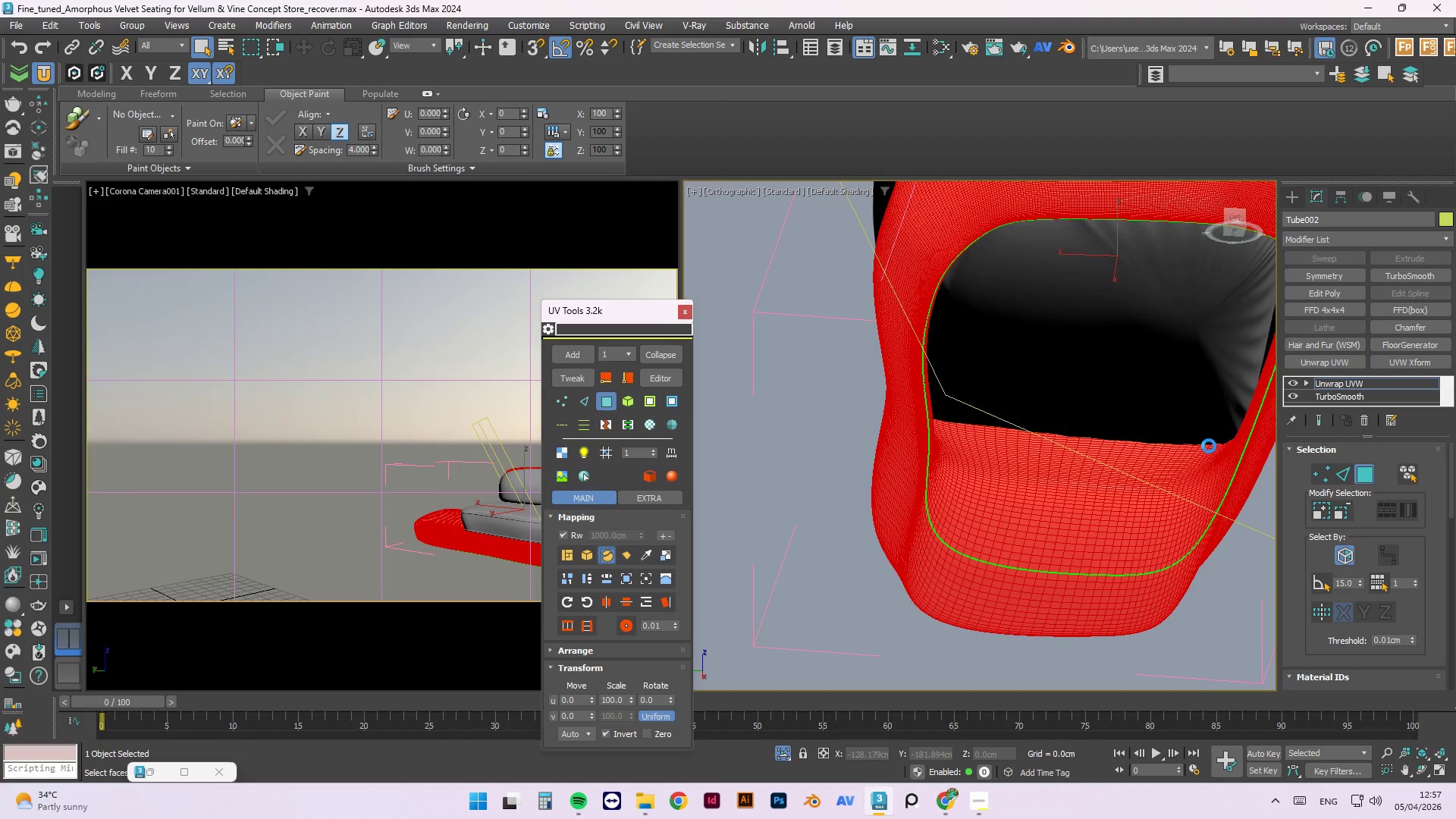 
key(Escape)
 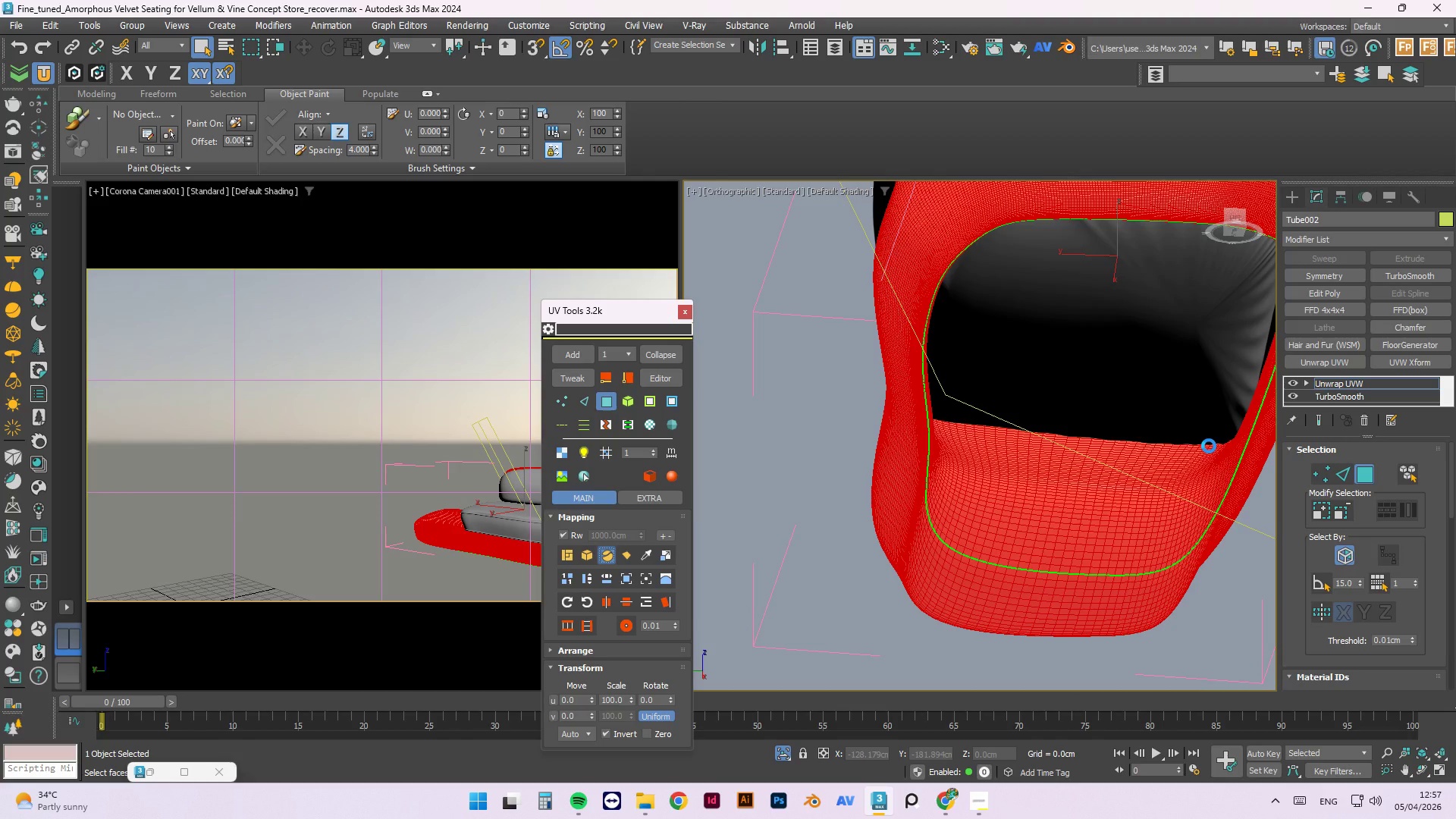 
key(Escape)
 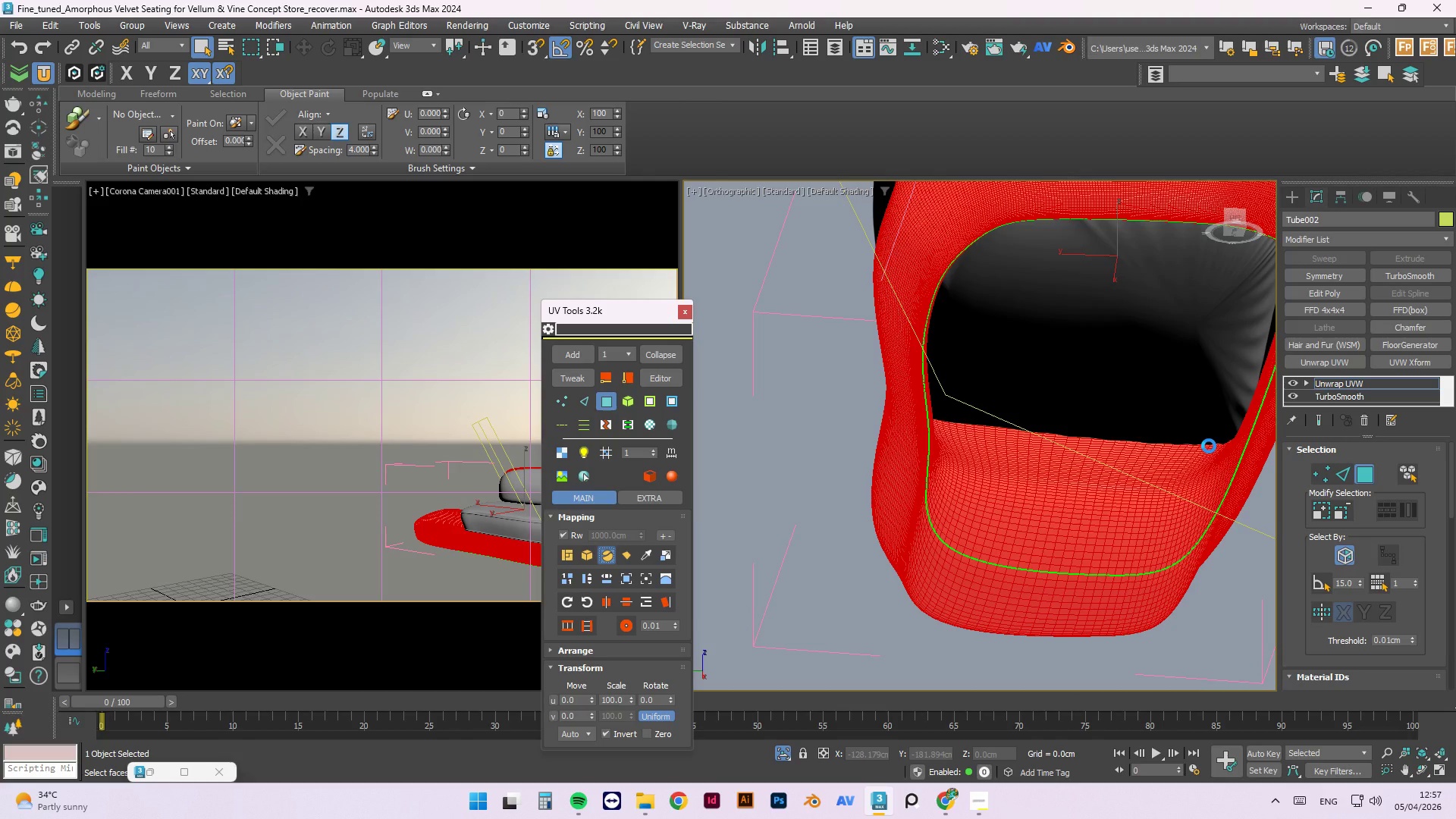 
key(Escape)
 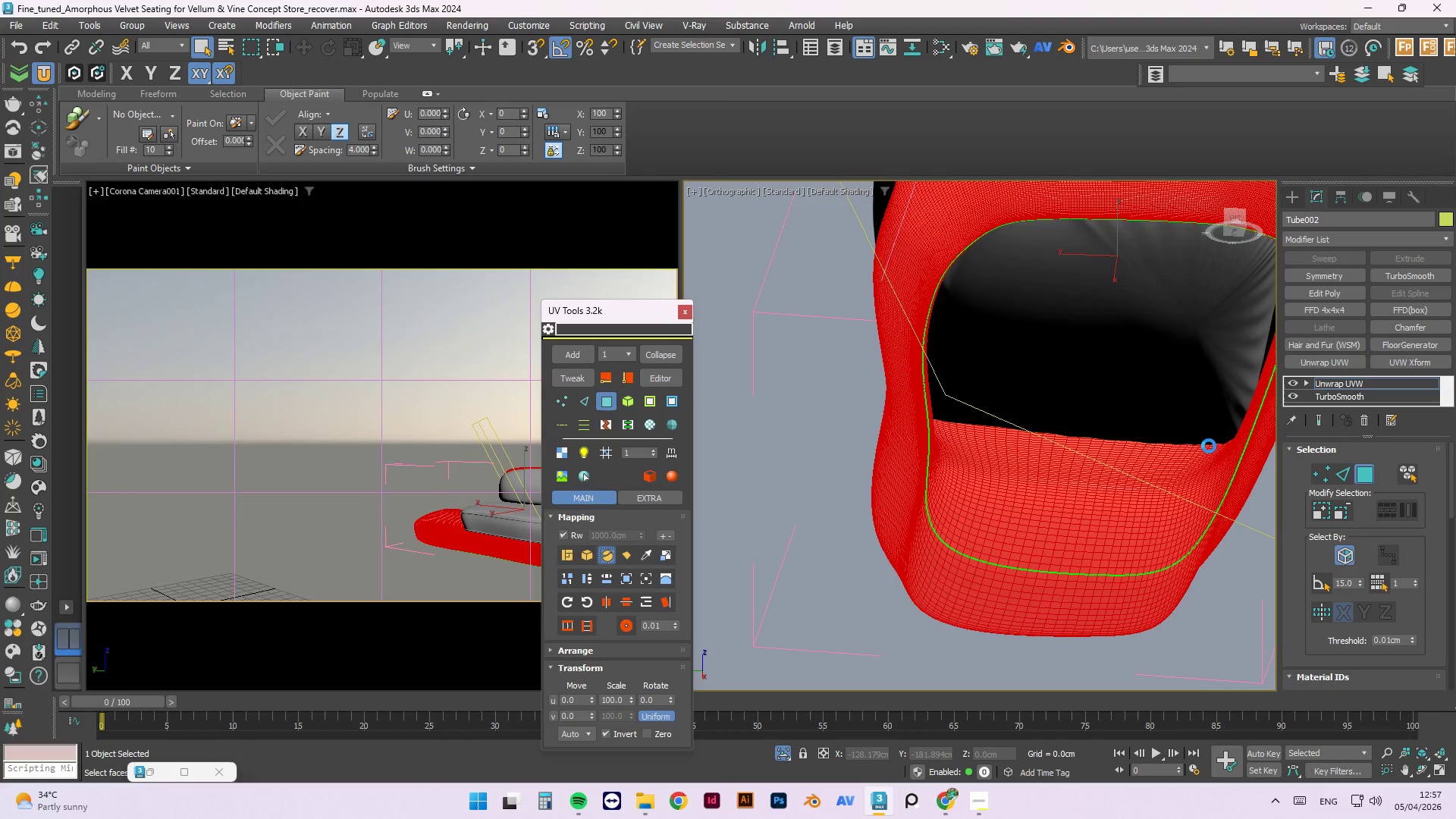 
key(Escape)
 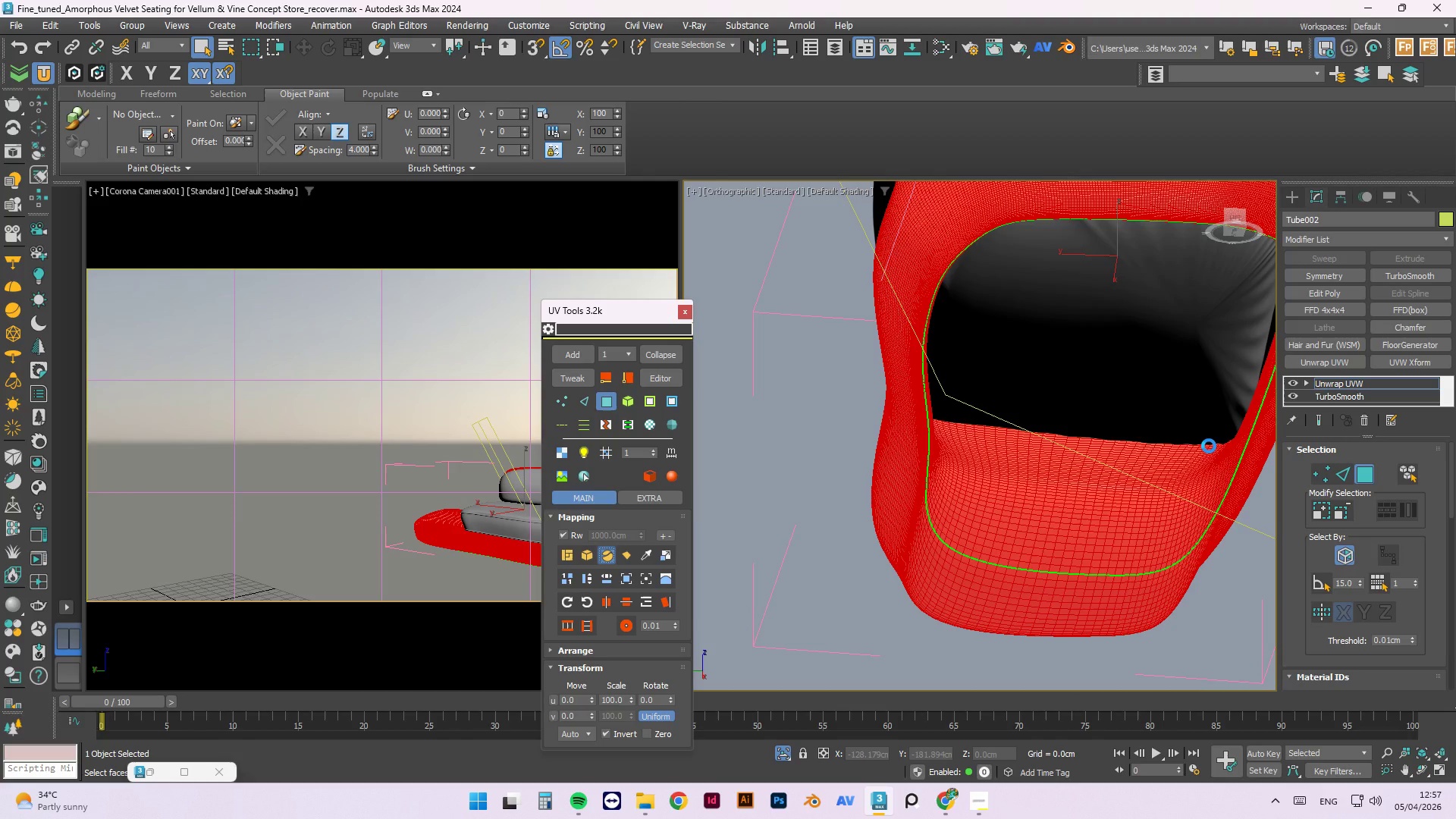 
key(Escape)
 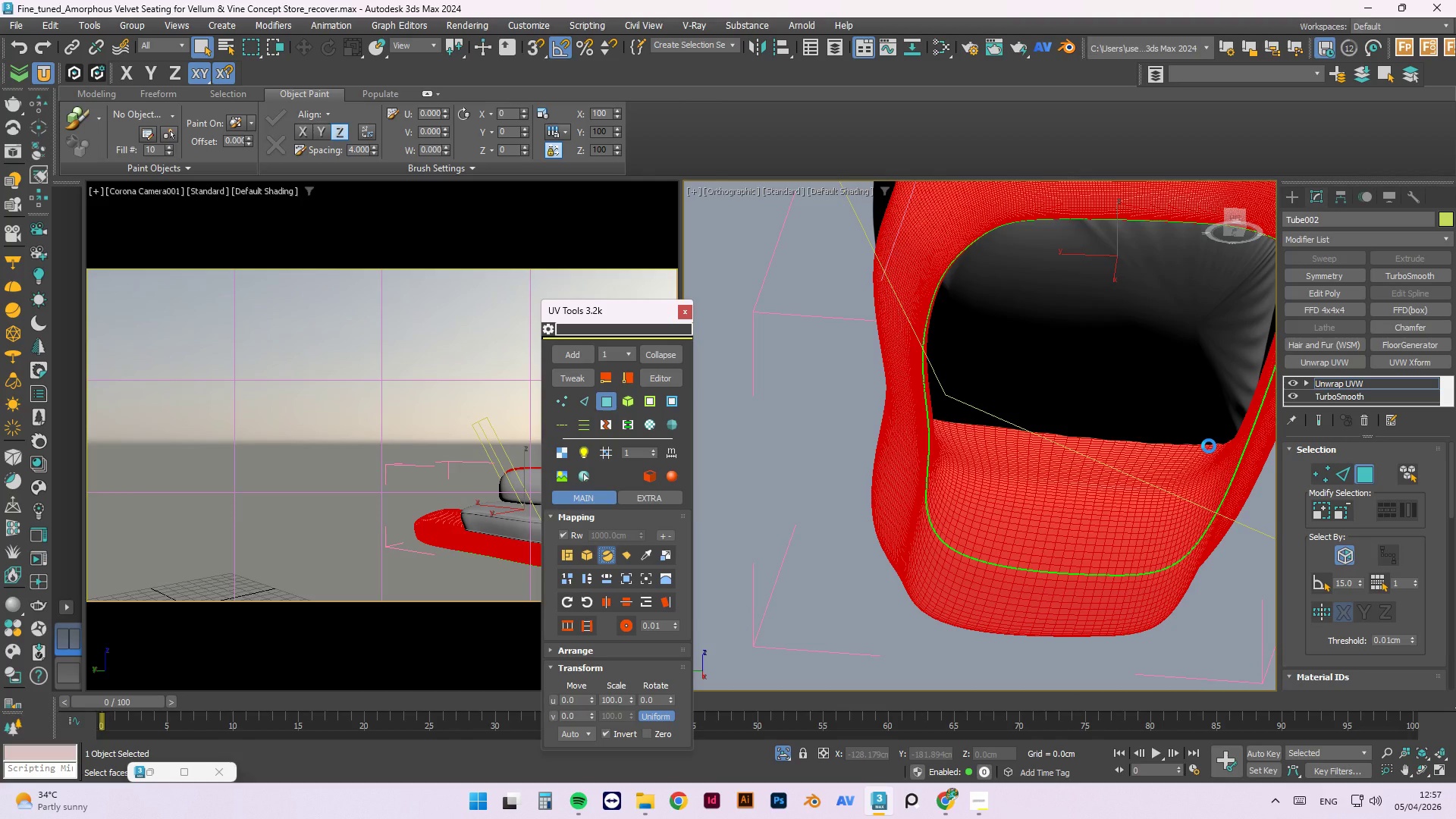 
key(Escape)
 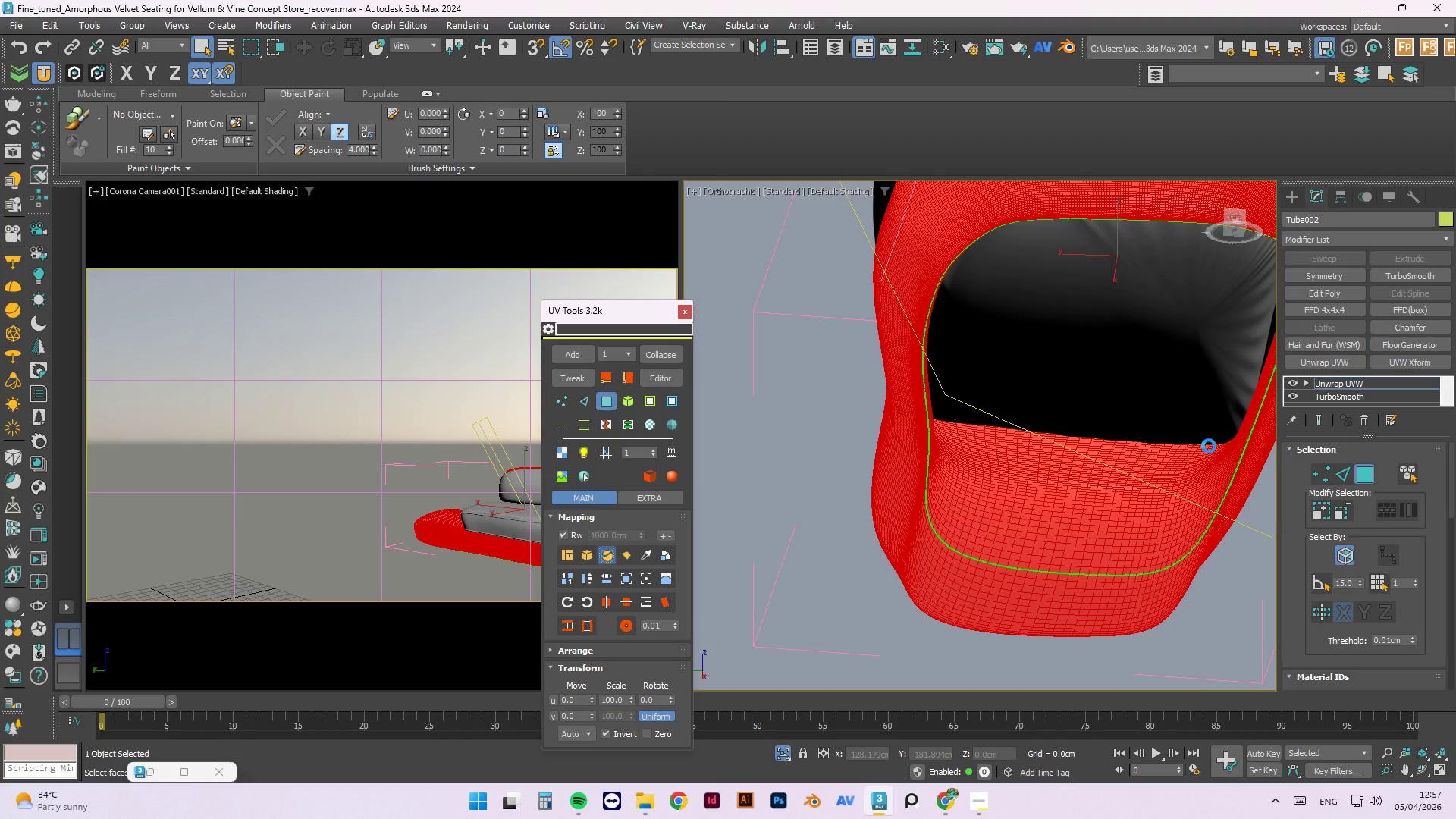 
key(Escape)
 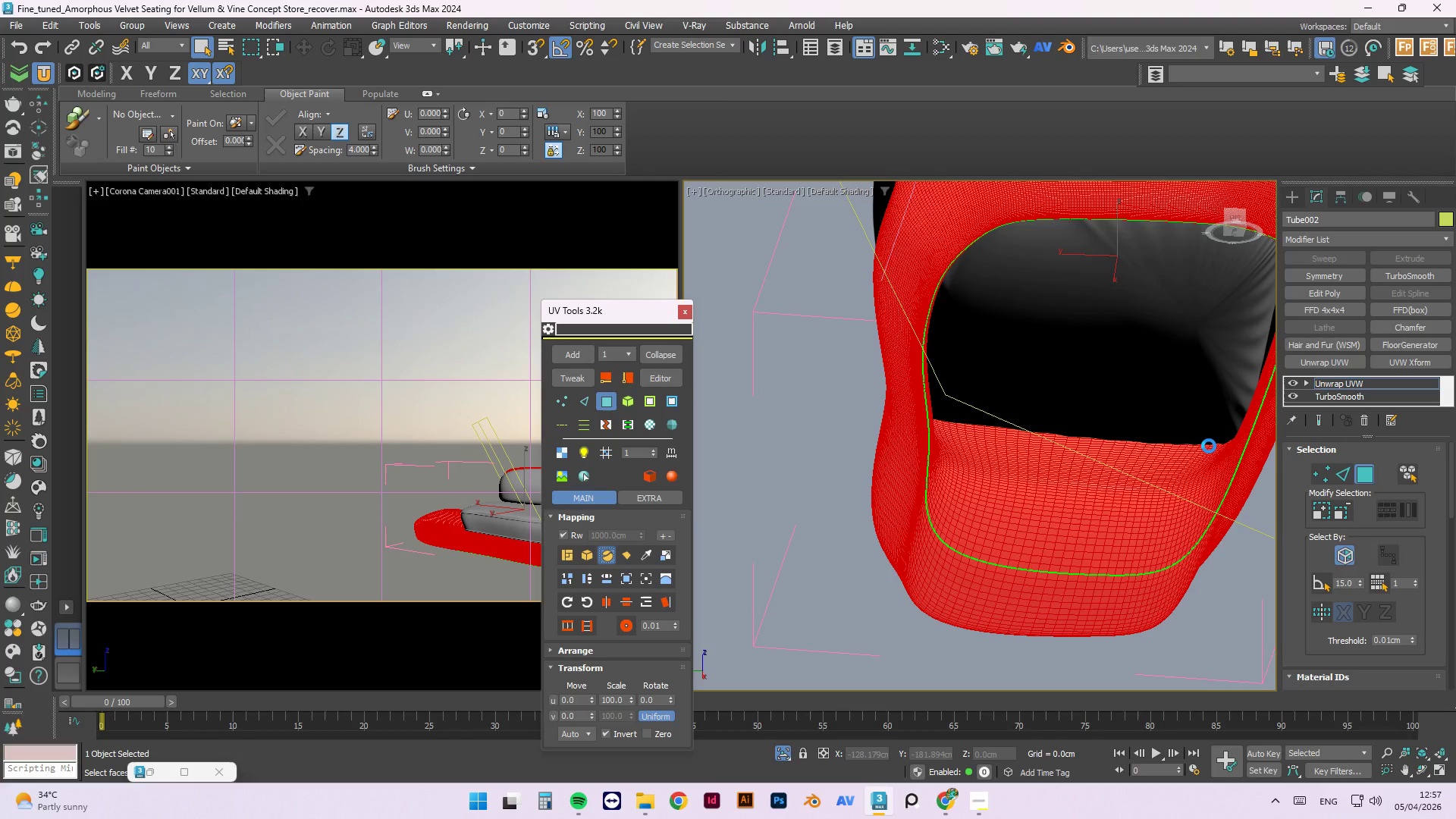 
key(Escape)
 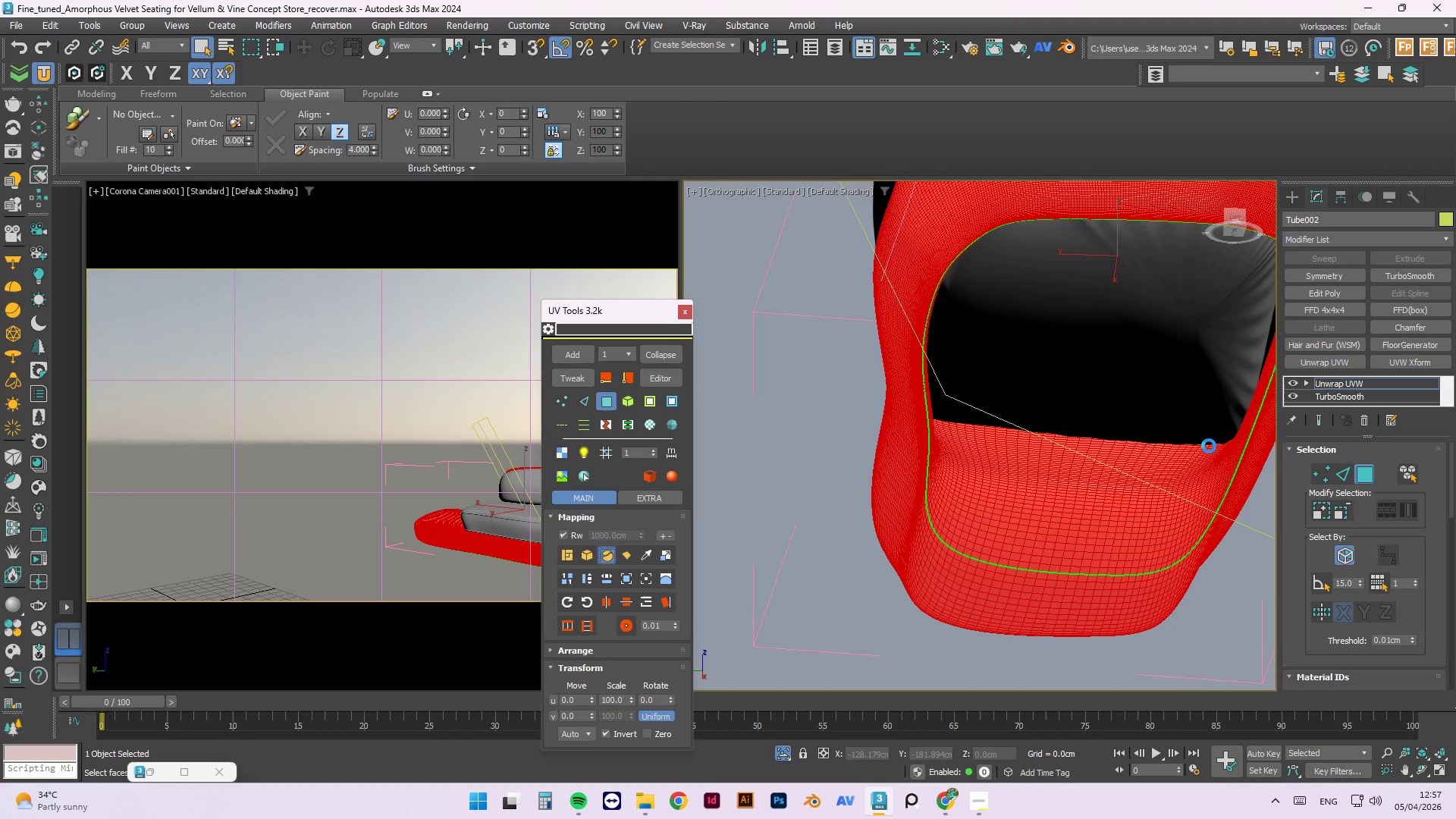 
key(Escape)
 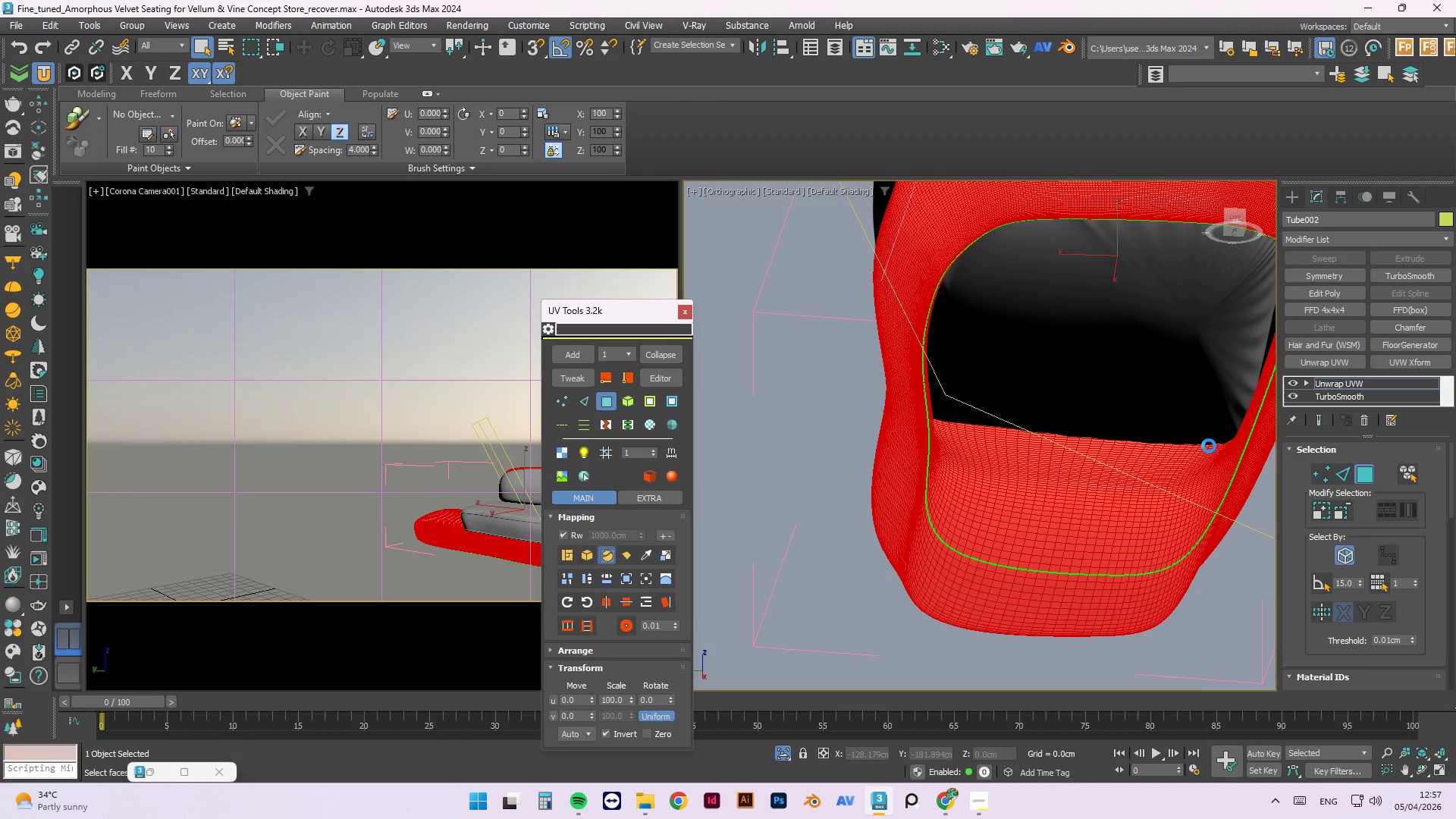 
key(Escape)
 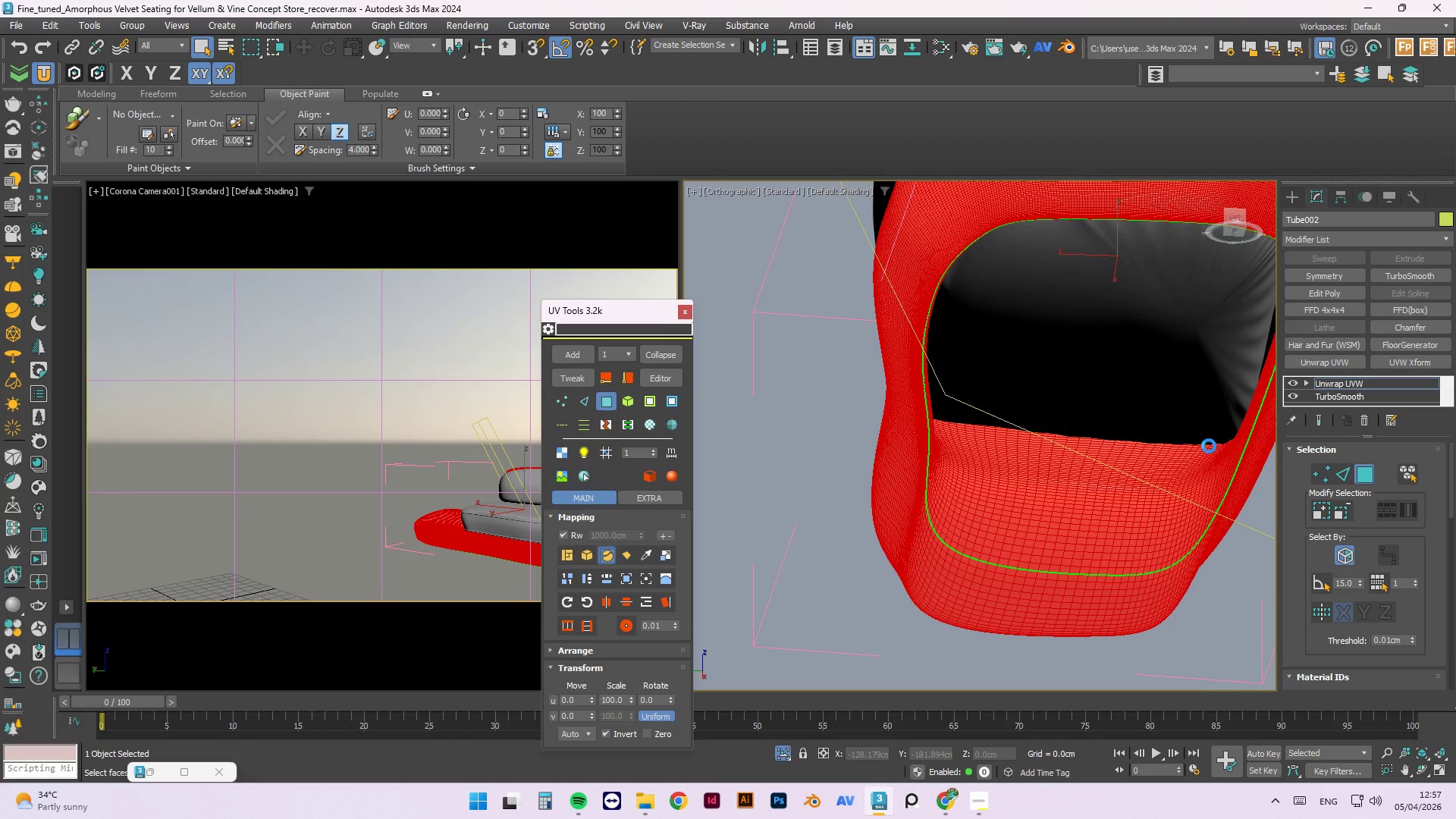 
key(Escape)
 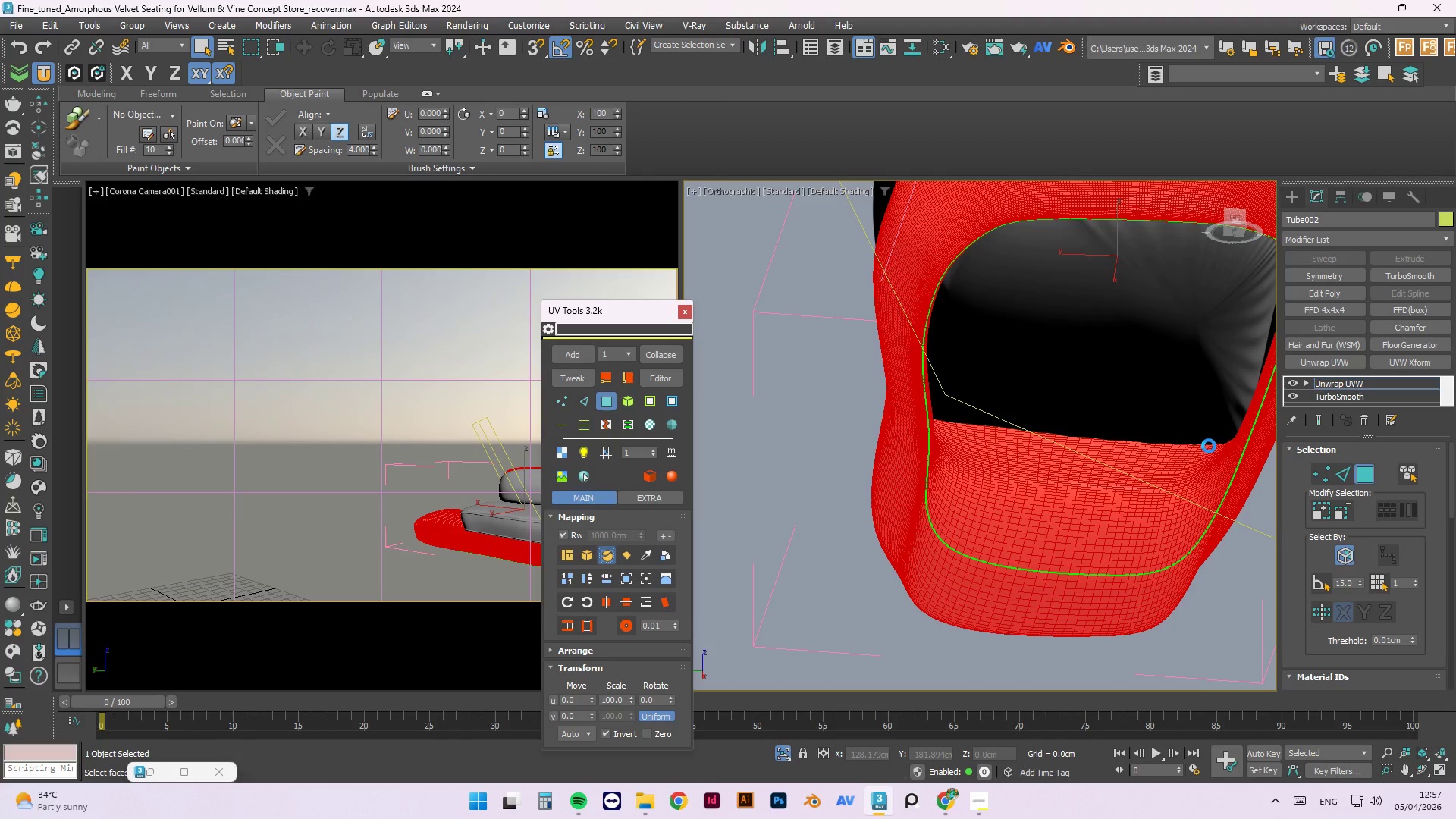 
key(Escape)
 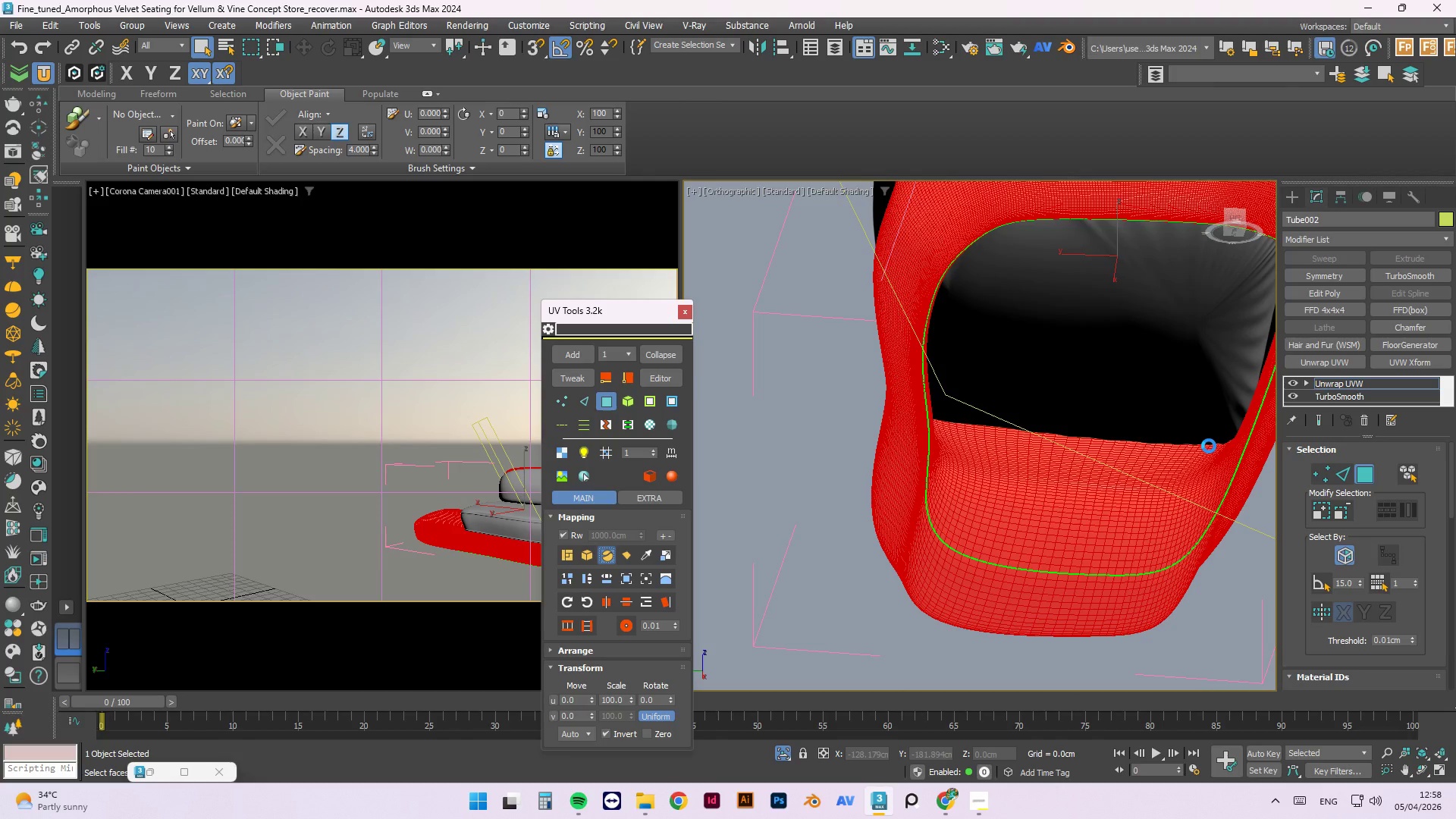 
wait(68.47)
 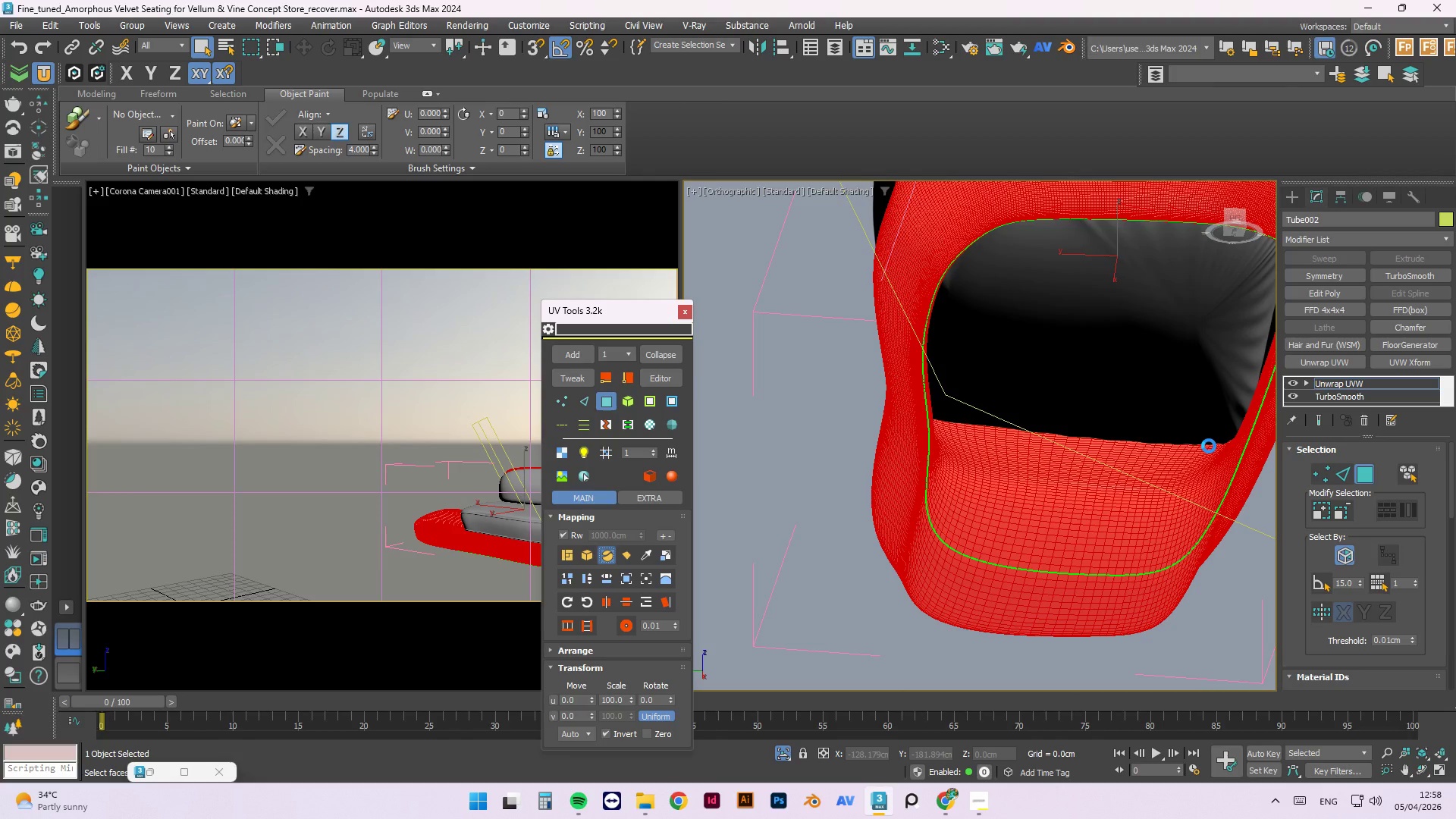 
scroll: coordinate [812, 346], scroll_direction: down, amount: 2.0
 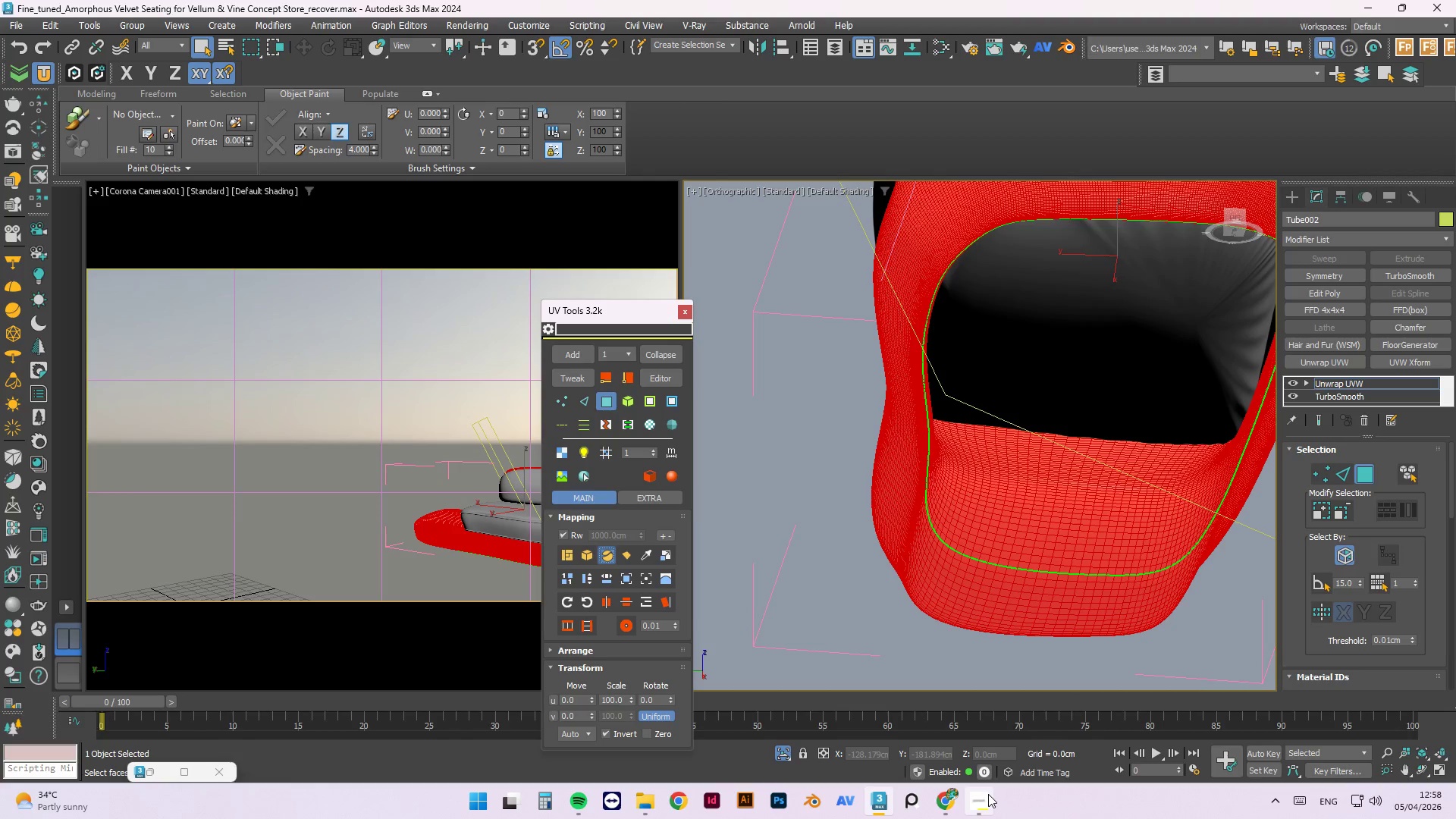 
left_click([988, 794])